 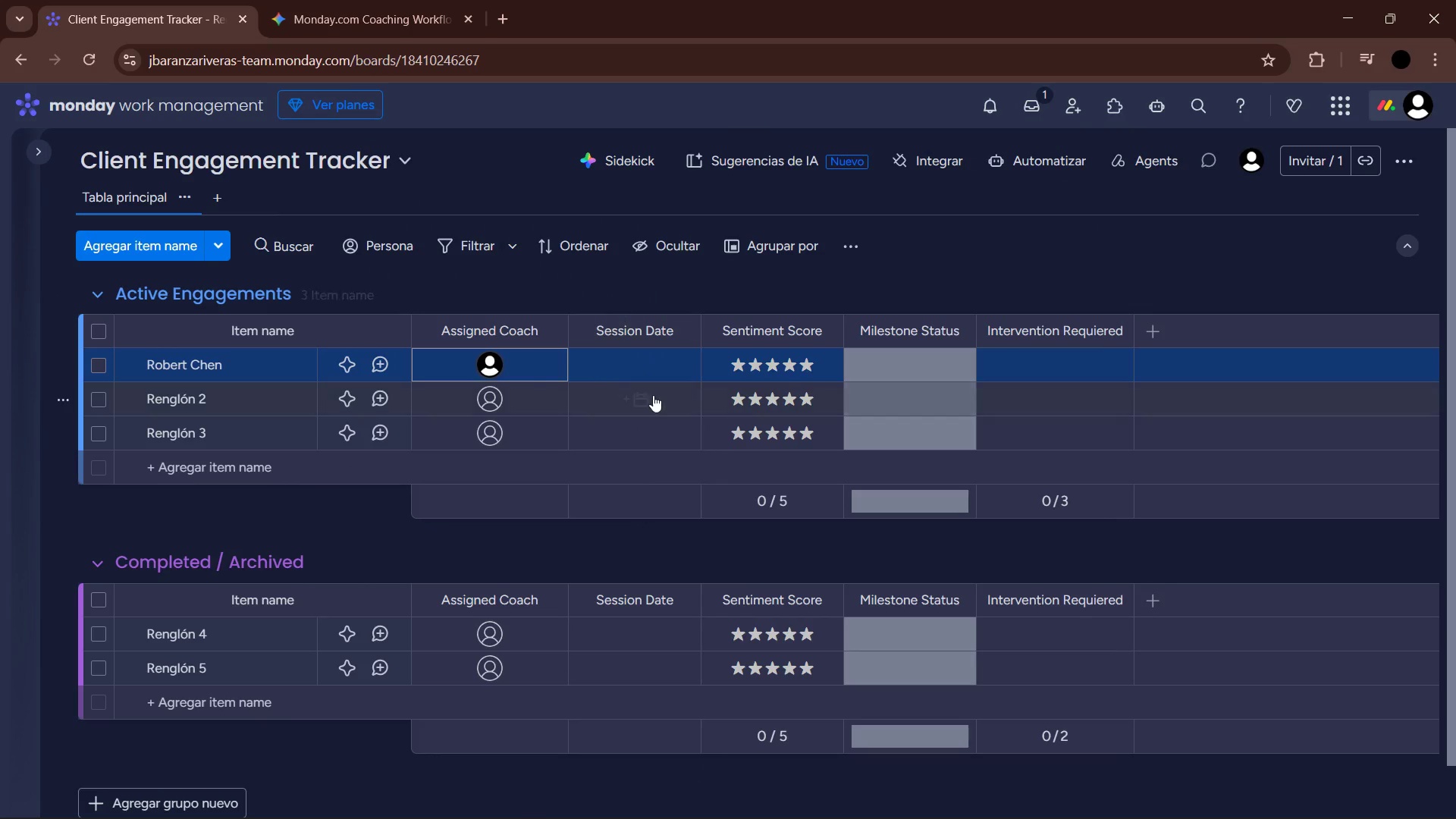 
left_click([649, 365])
 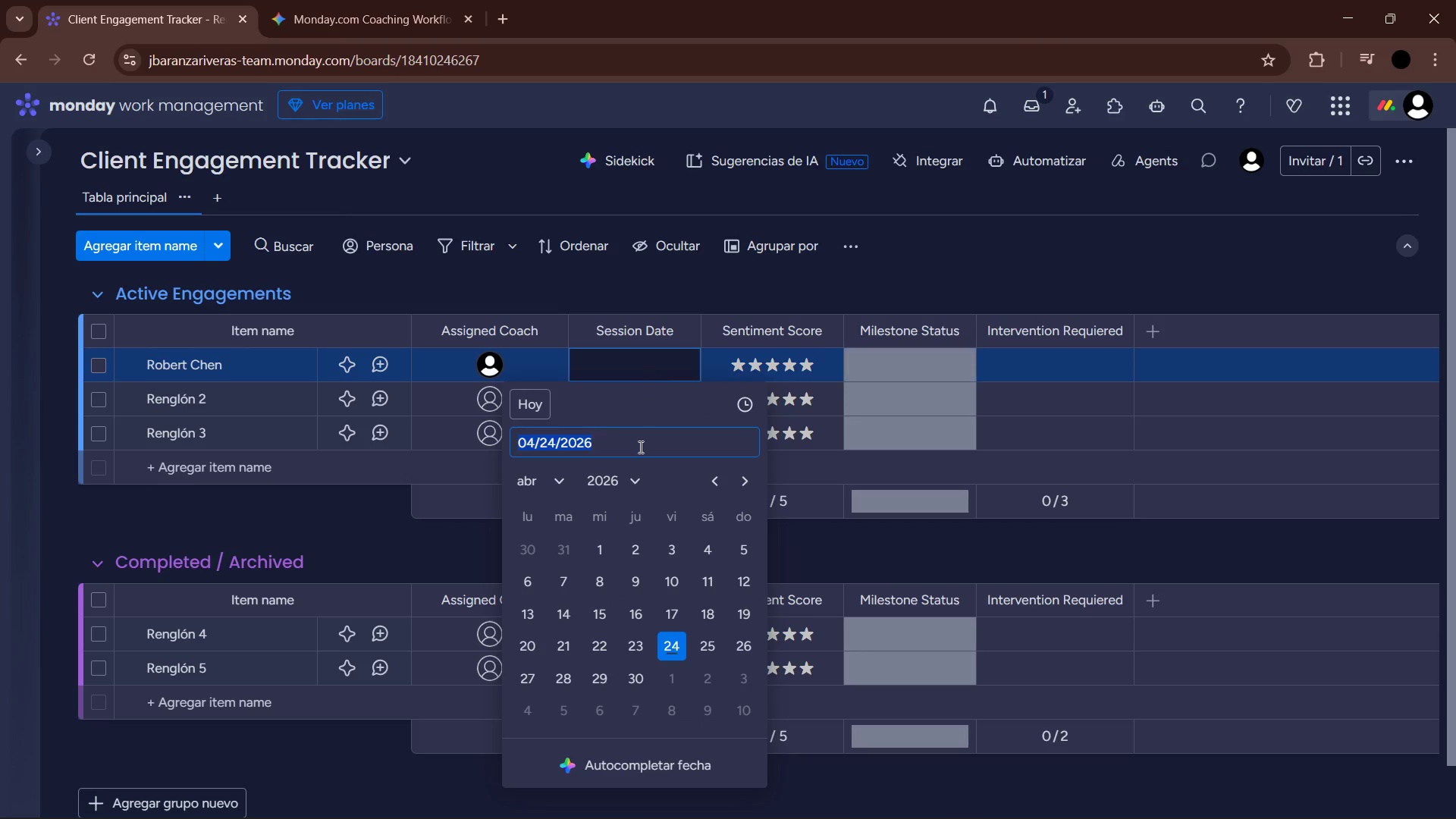 
wait(6.16)
 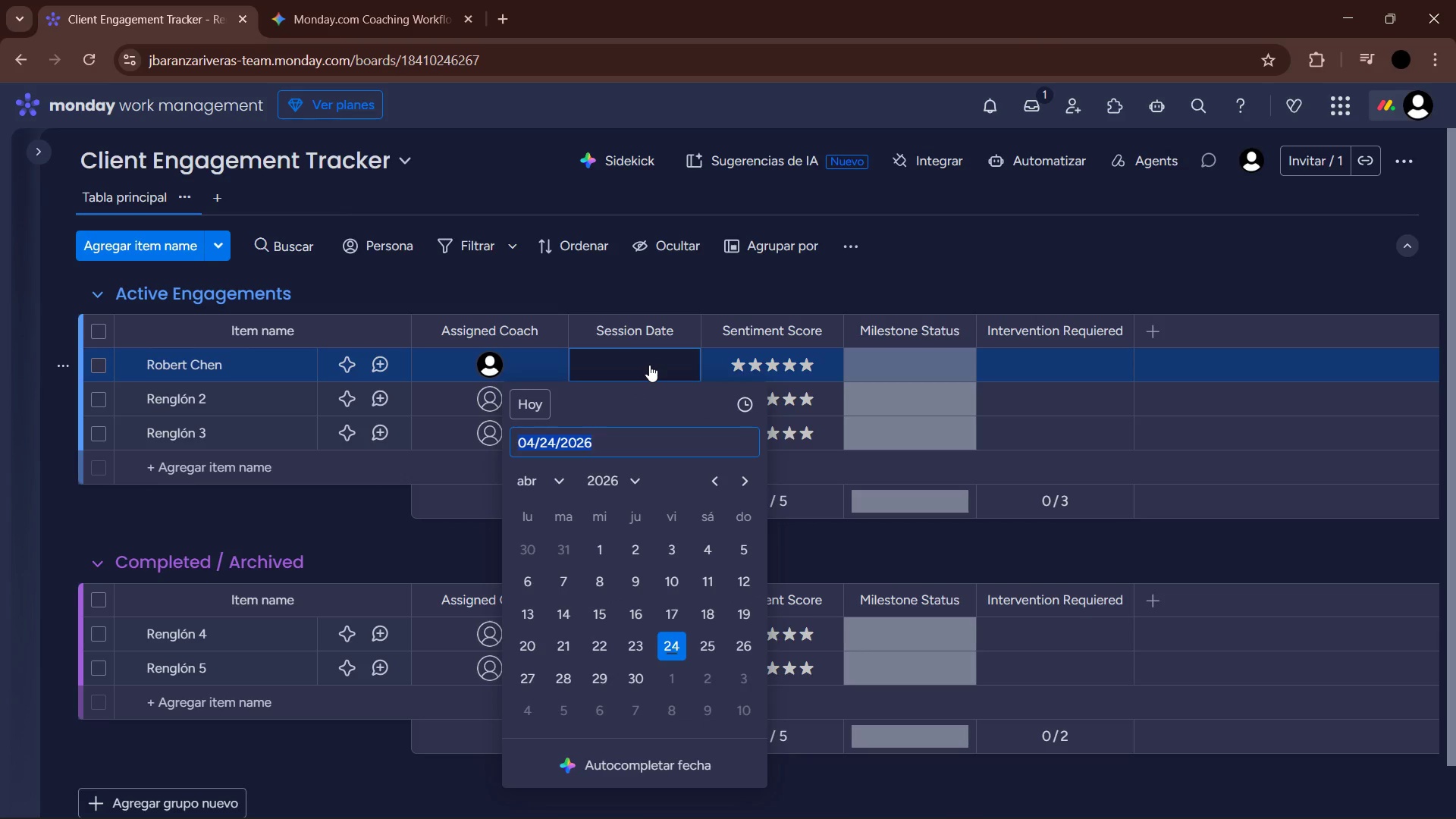 
left_click([708, 552])
 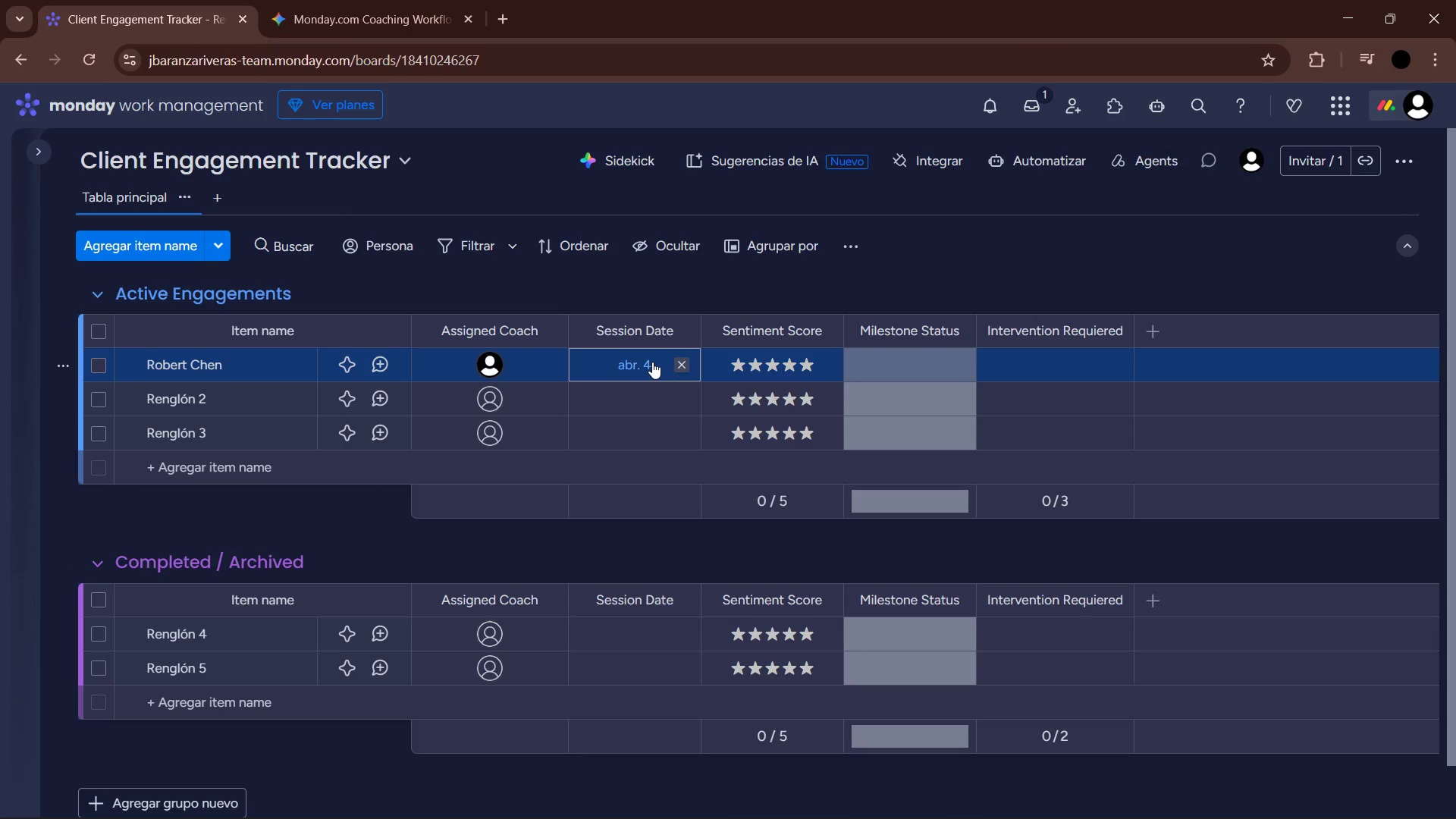 
left_click([652, 362])
 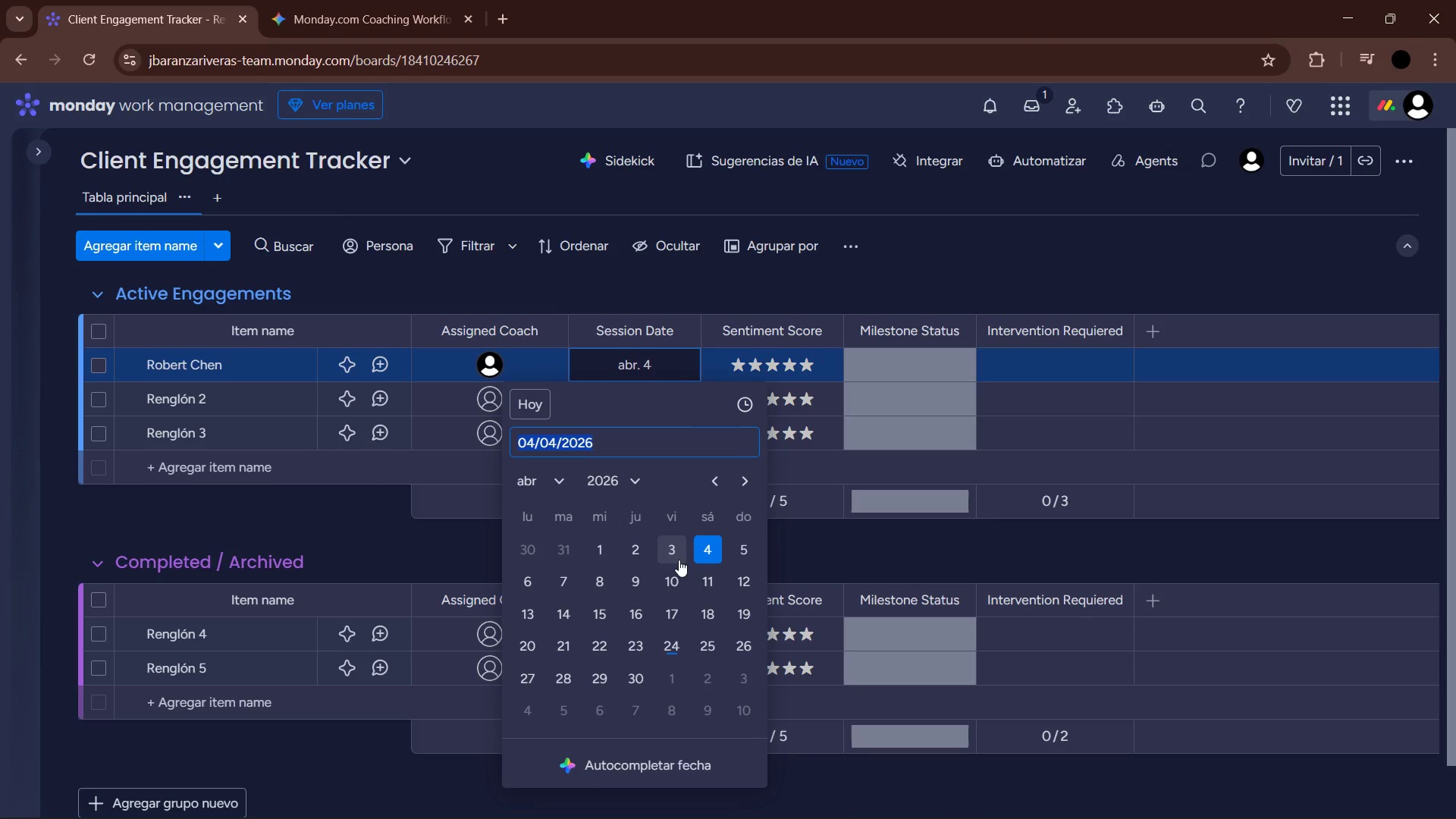 
left_click([667, 577])
 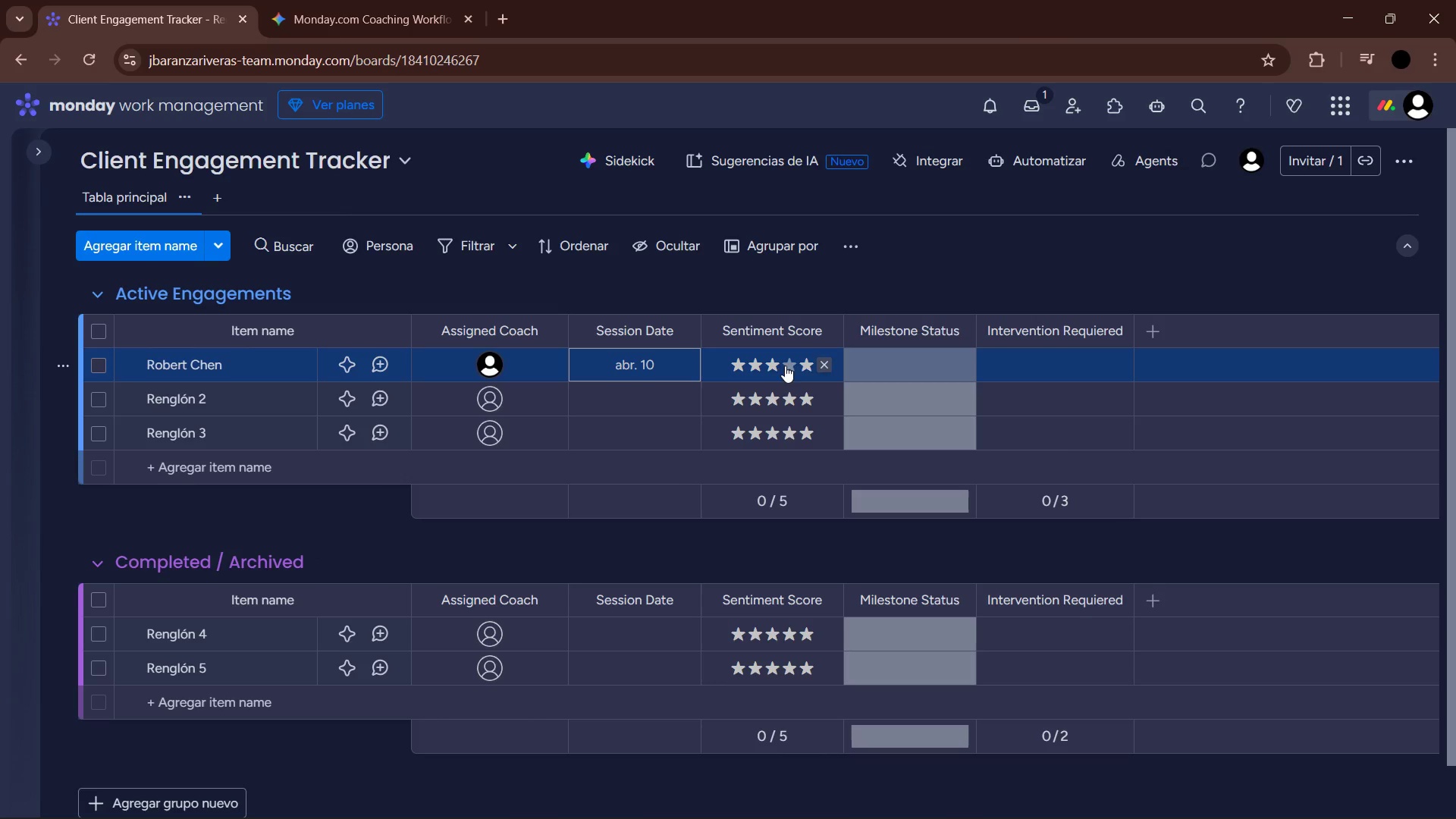 
left_click([810, 361])
 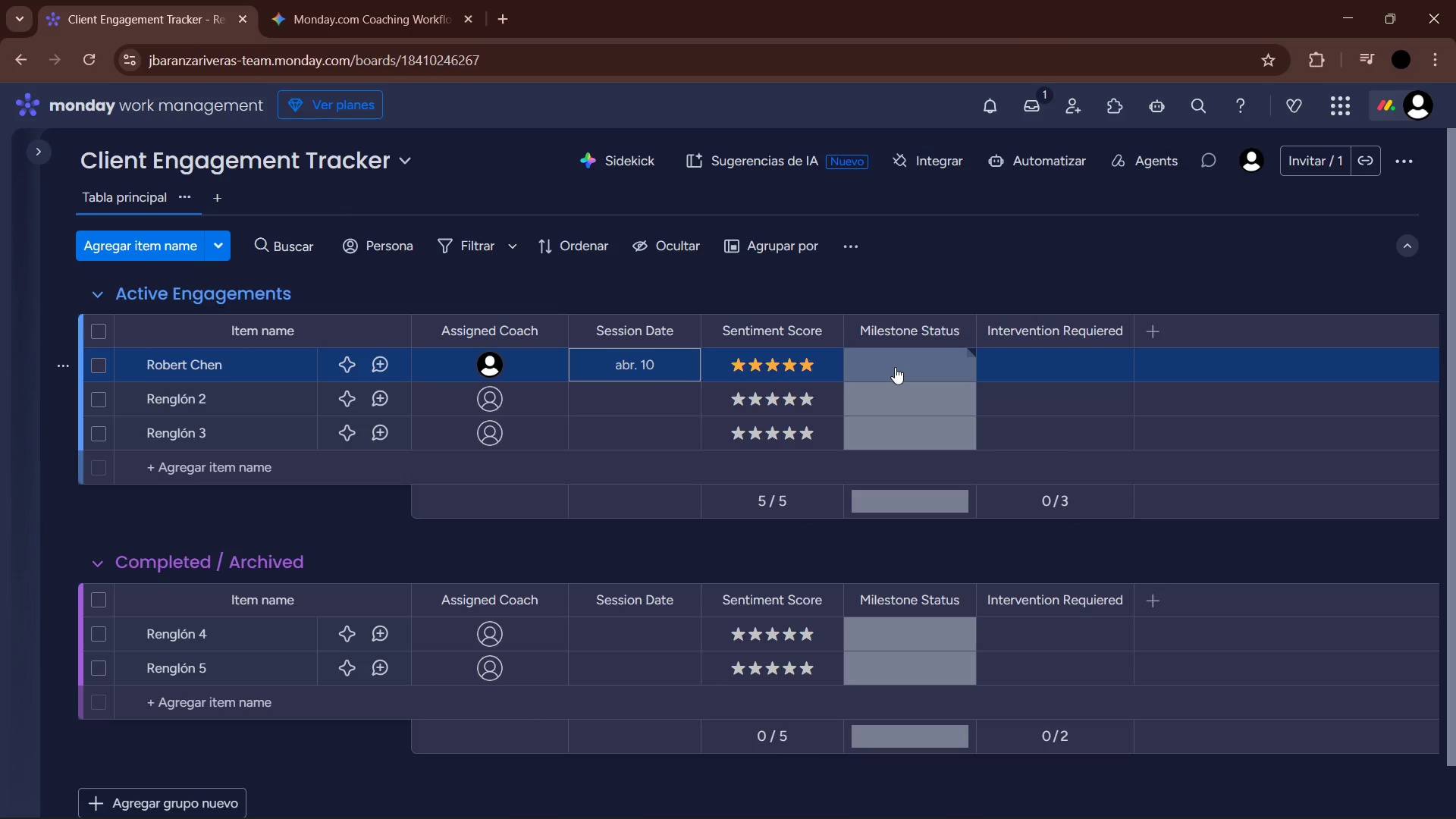 
left_click([895, 367])
 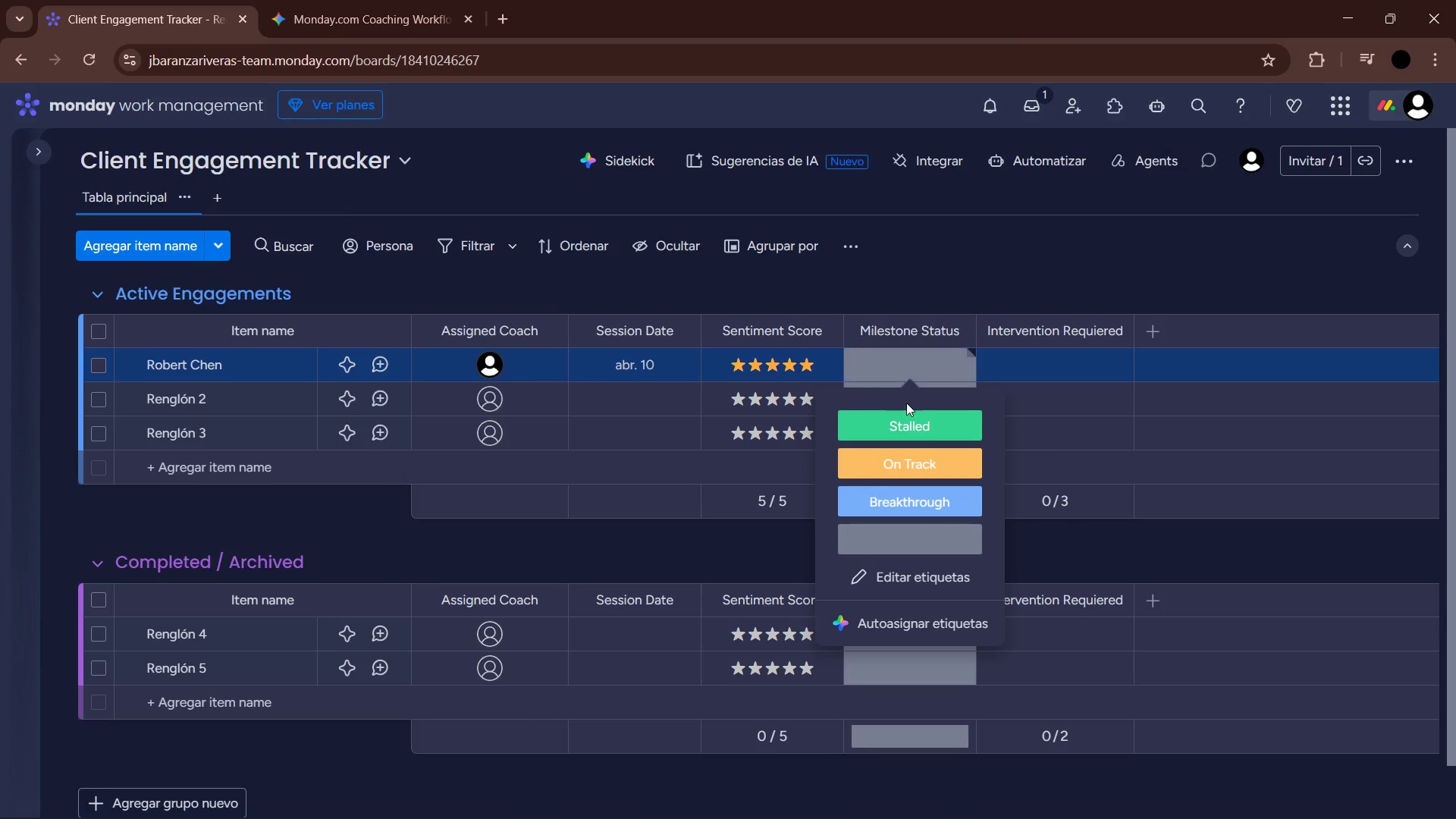 
left_click([930, 497])
 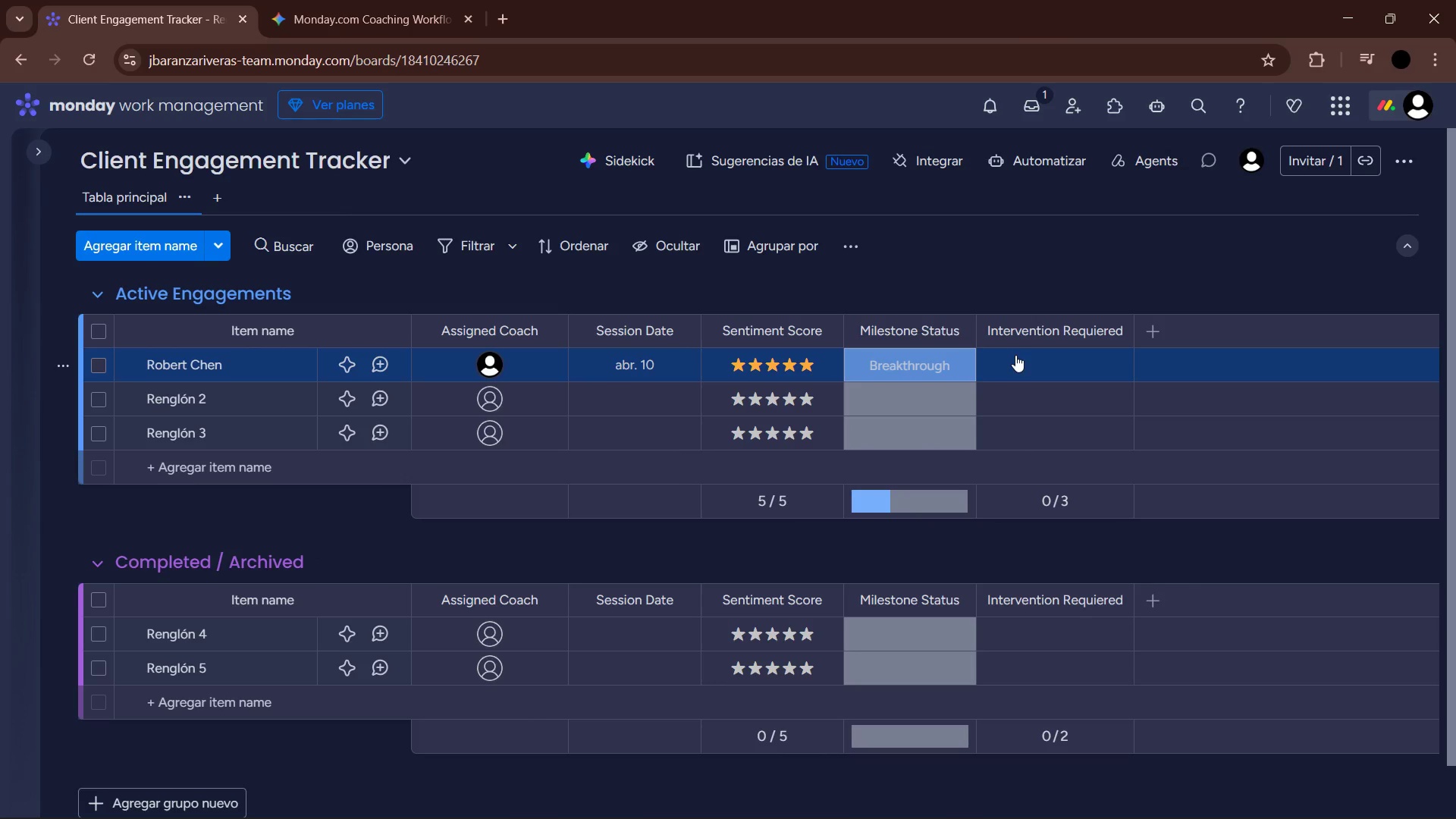 
wait(5.83)
 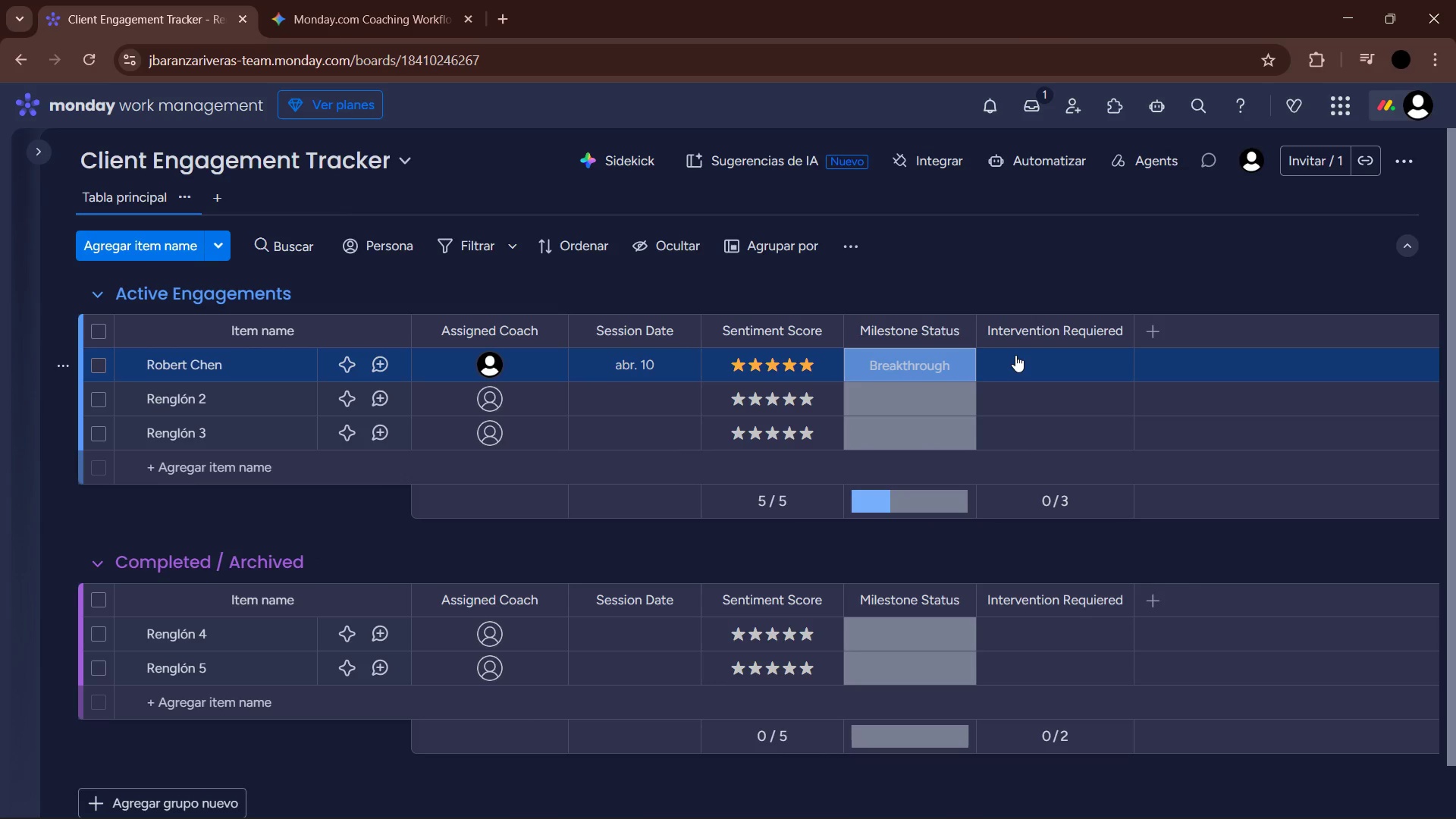 
left_click([1007, 293])
 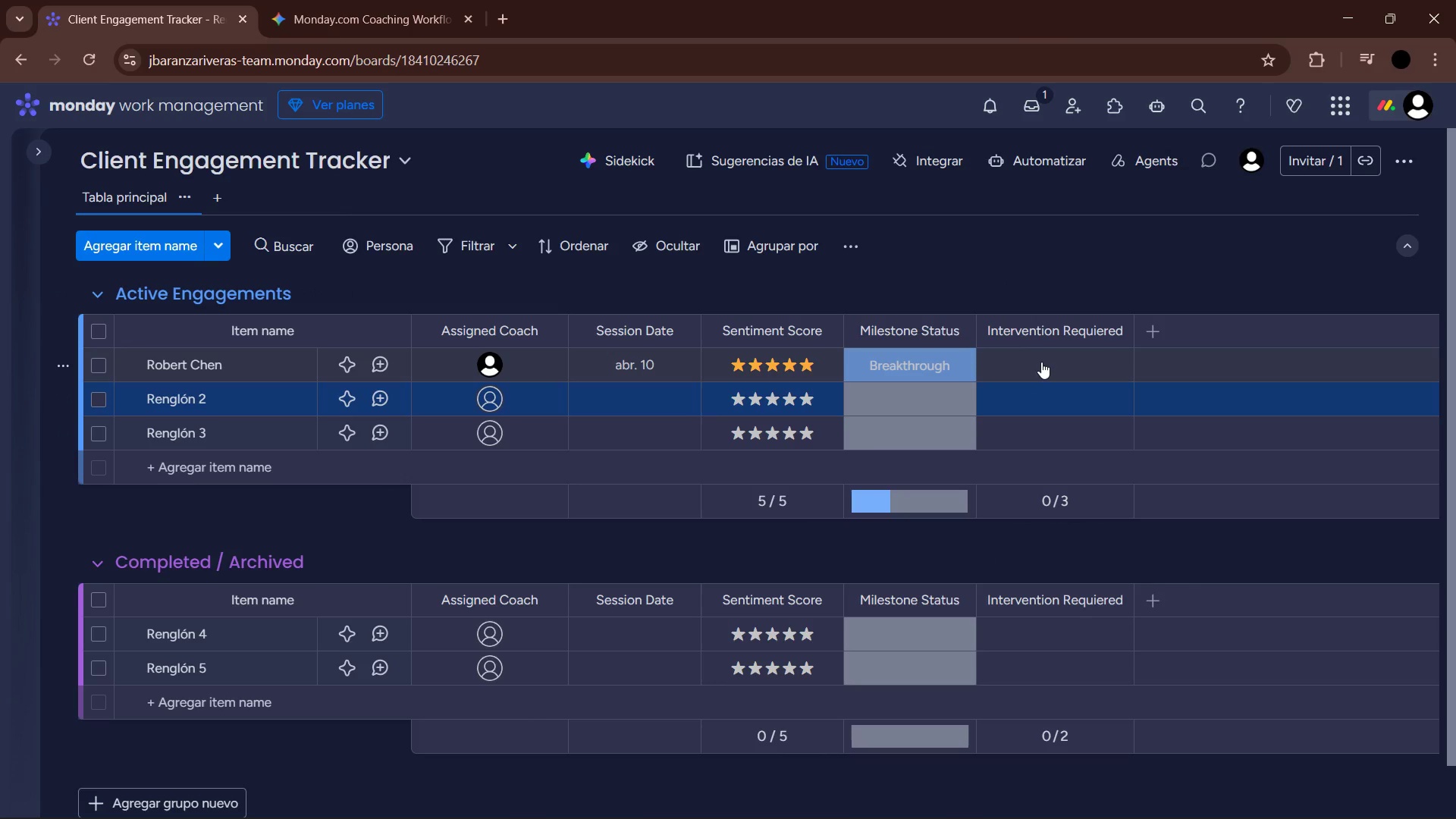 
wait(7.22)
 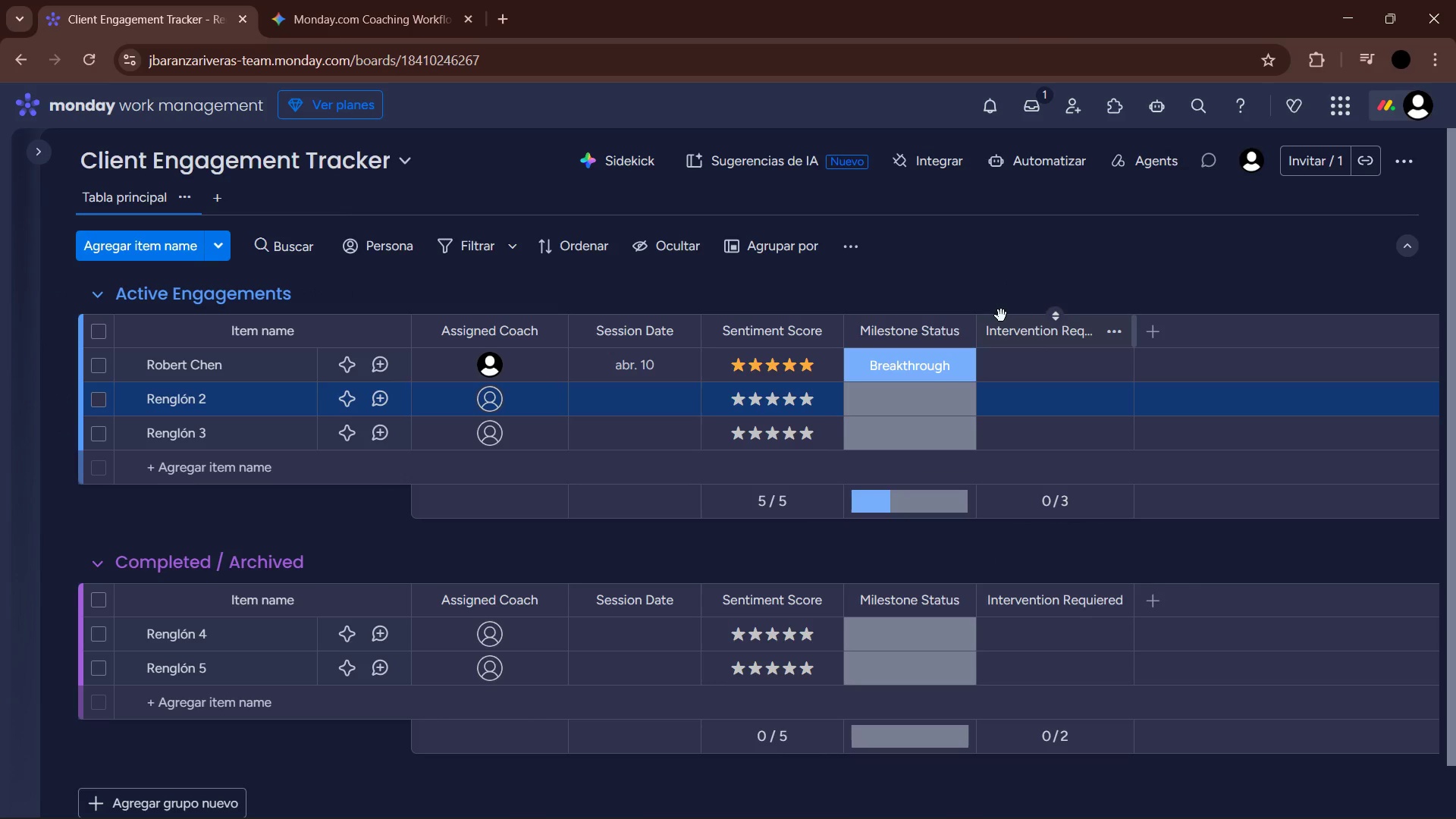 
left_click([1049, 400])
 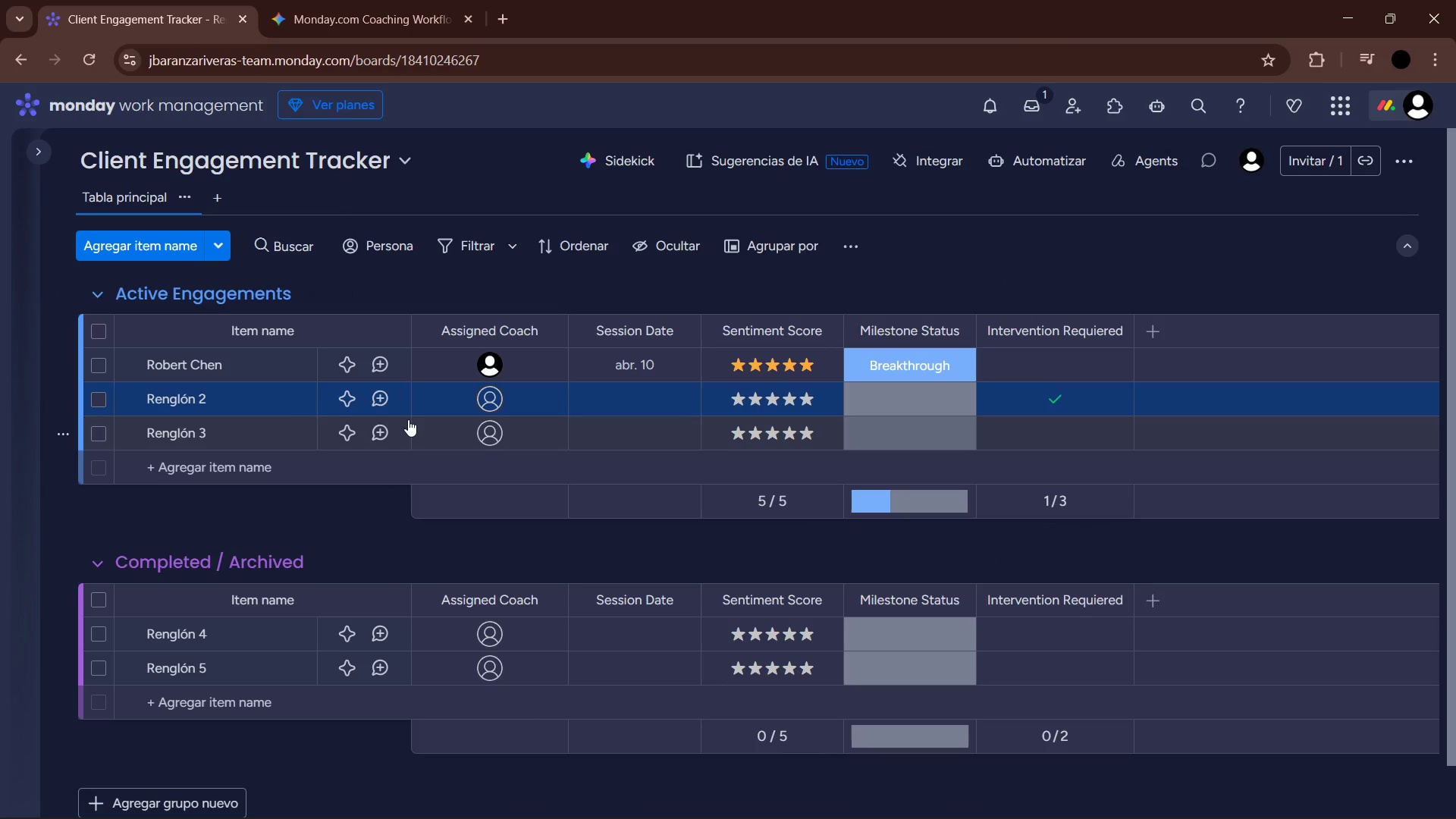 
left_click([194, 400])
 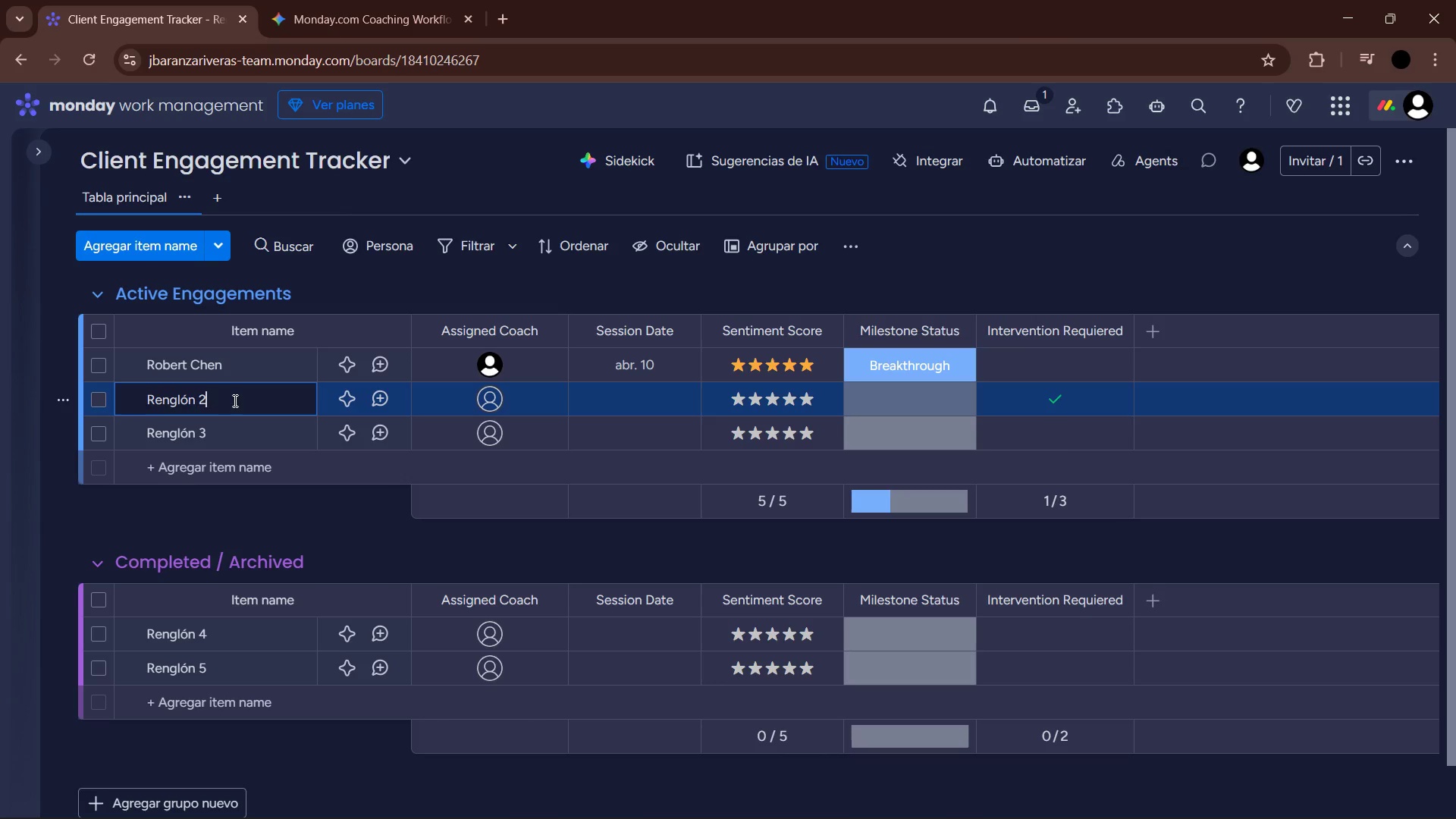 
left_click_drag(start_coordinate=[222, 400], to_coordinate=[122, 410])
 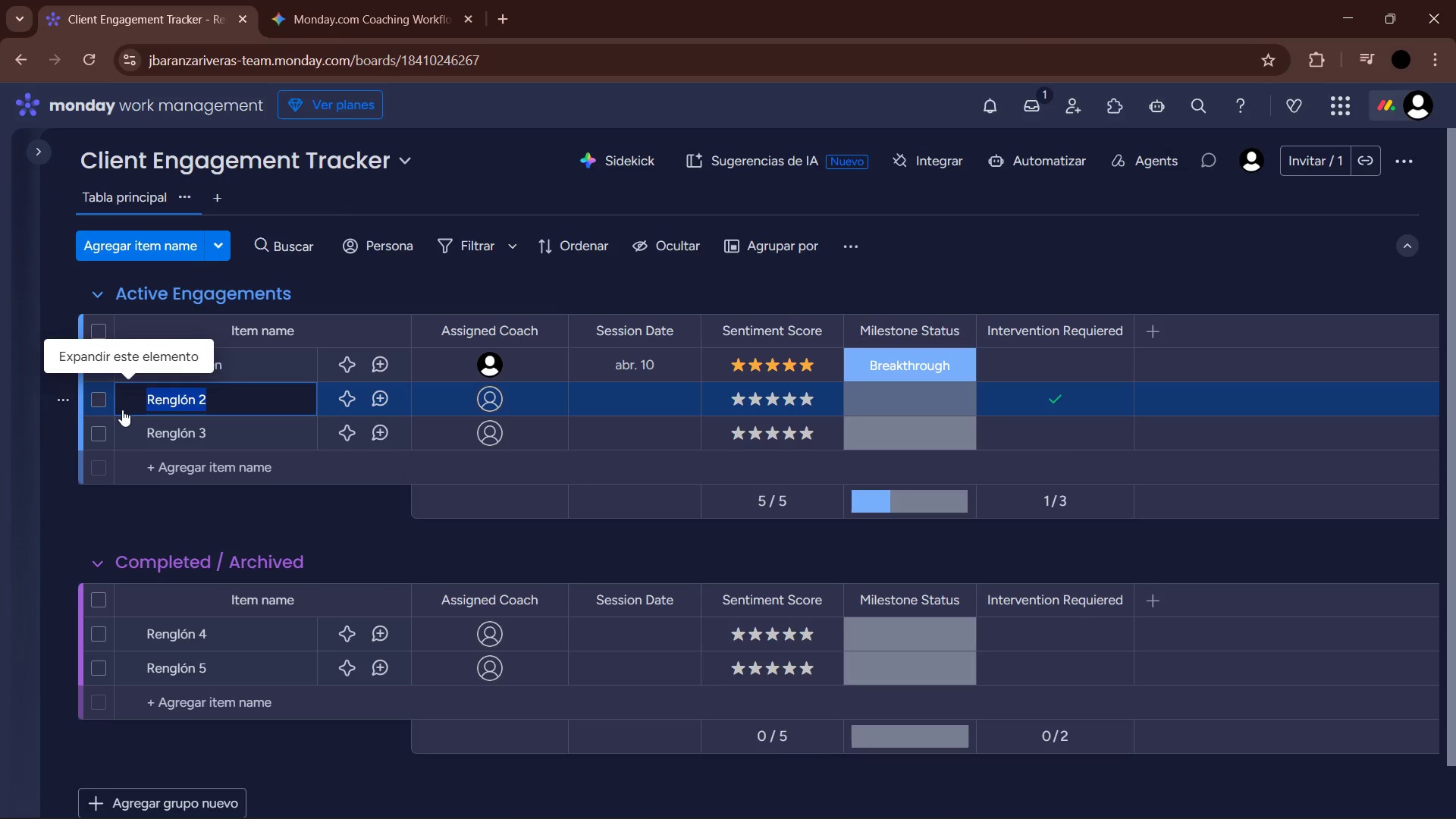 
type(Elena Rodriguez)
 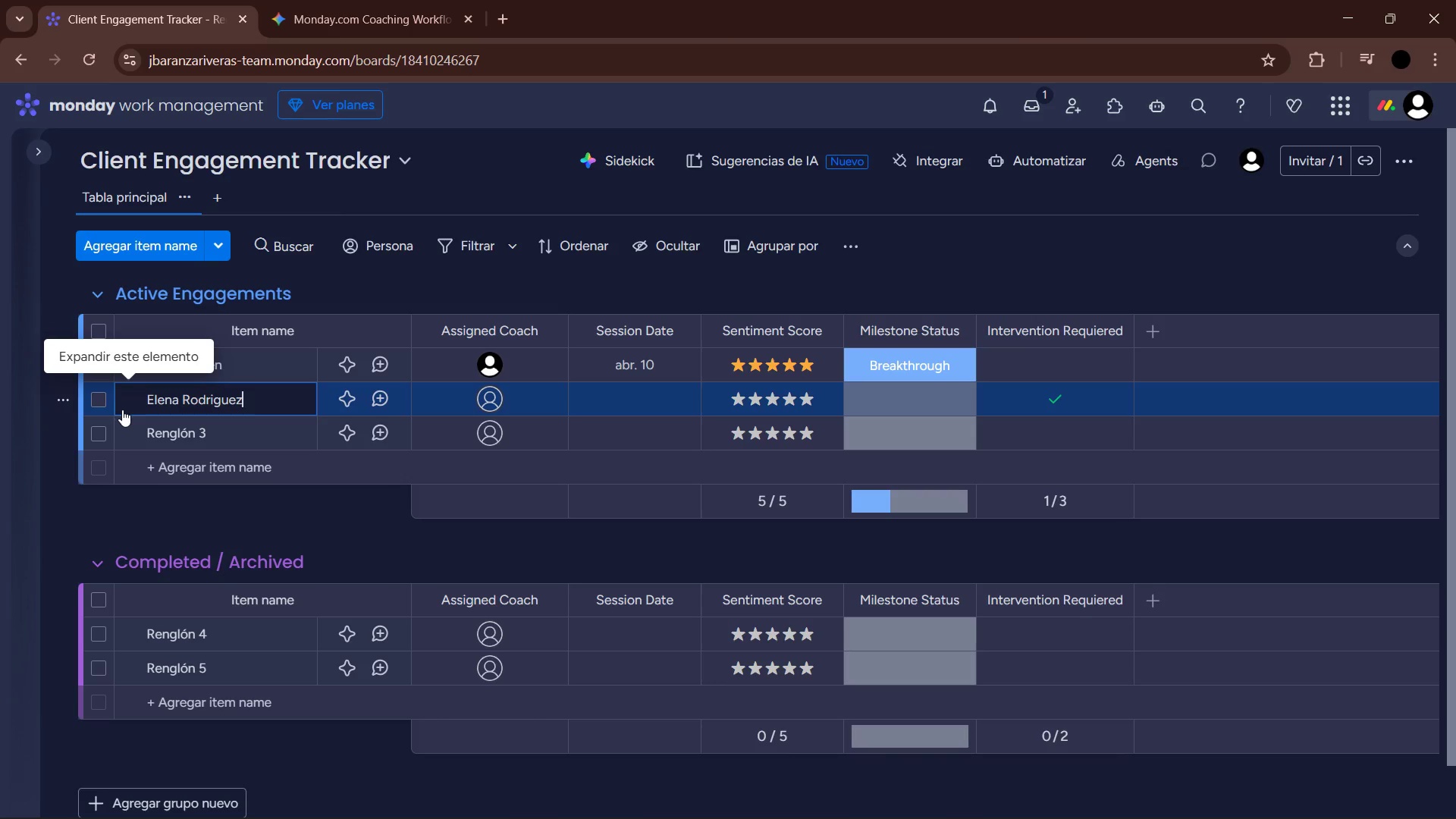 
key(Enter)
 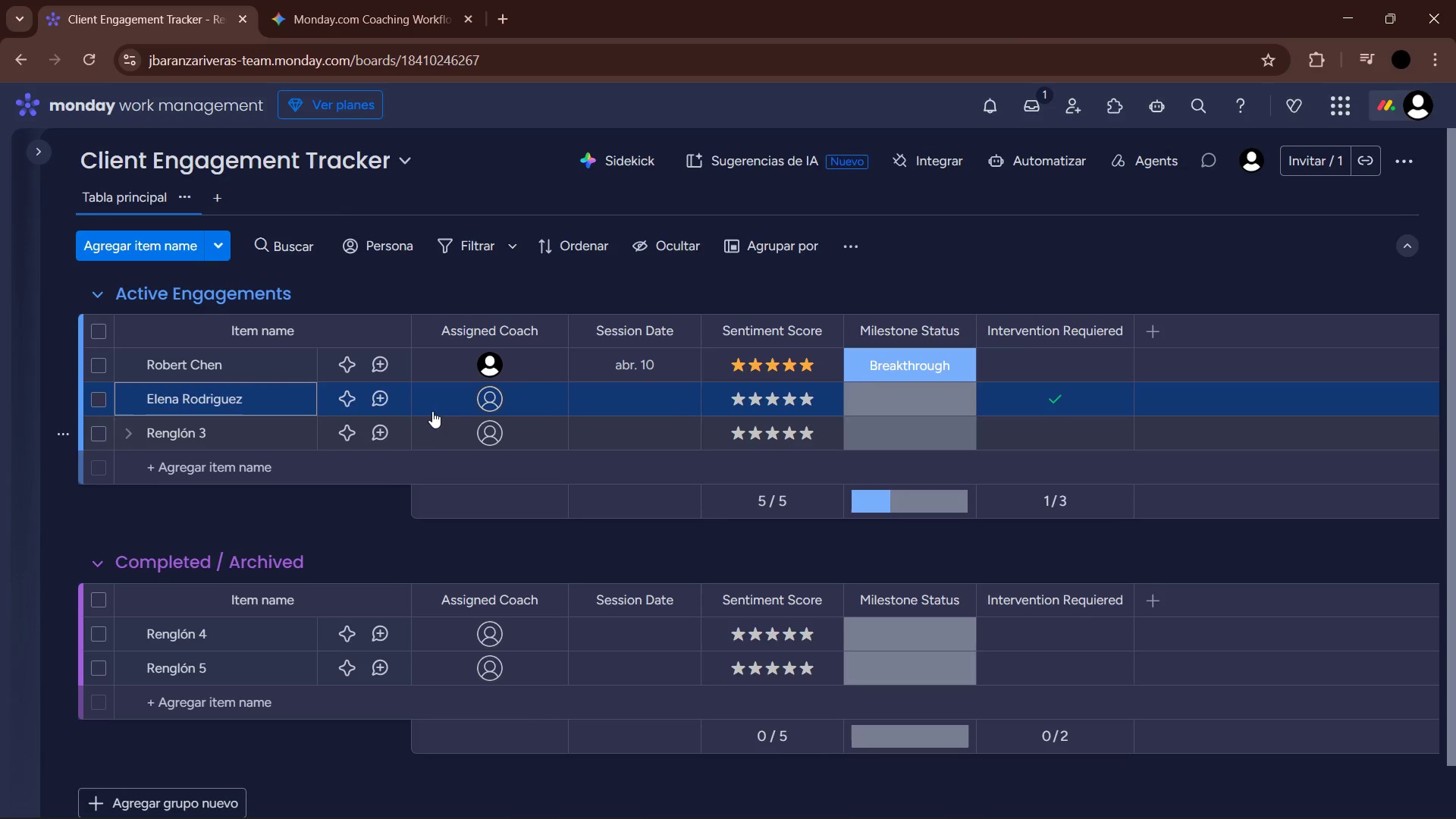 
left_click([498, 394])
 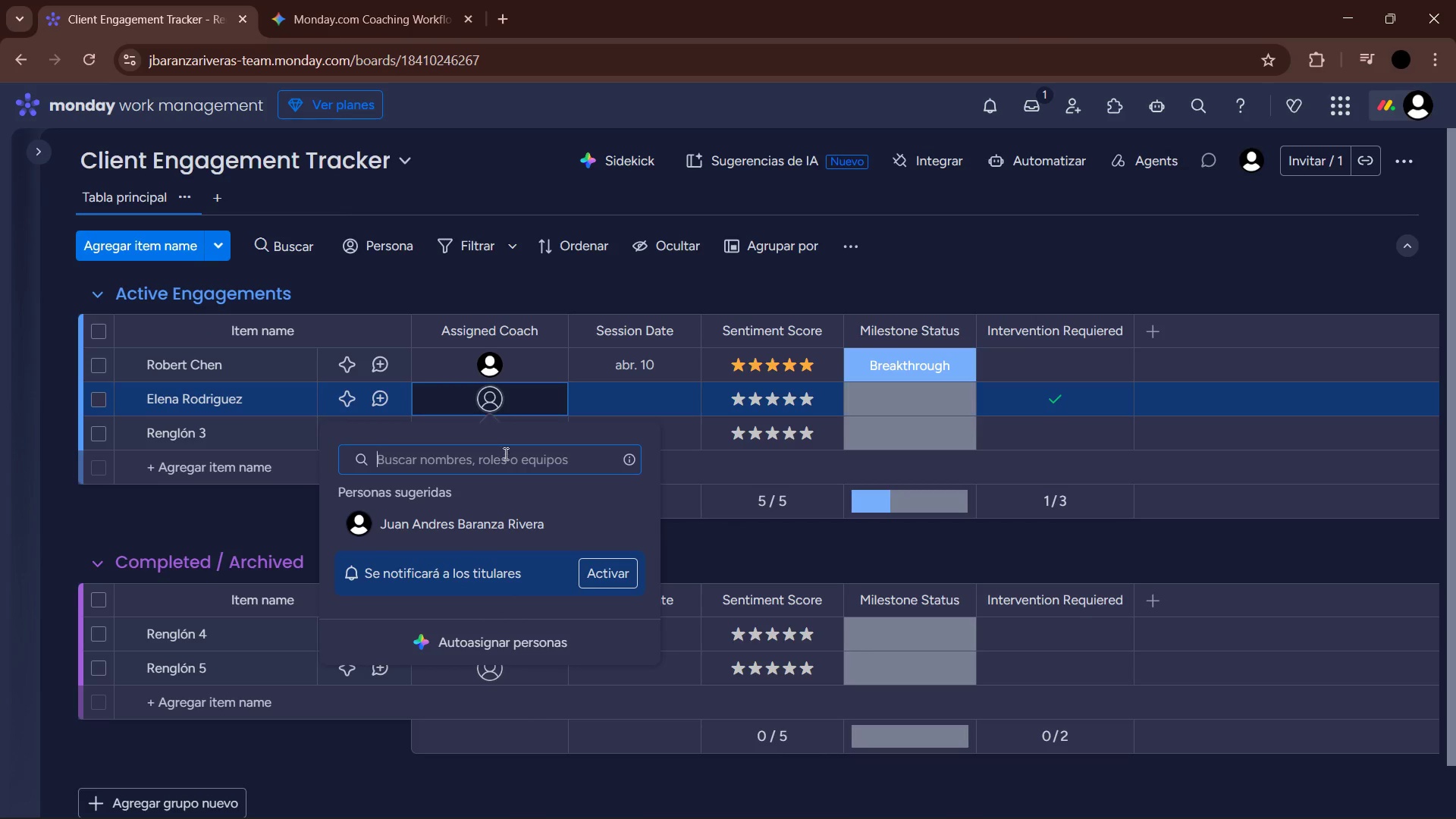 
left_click([487, 510])
 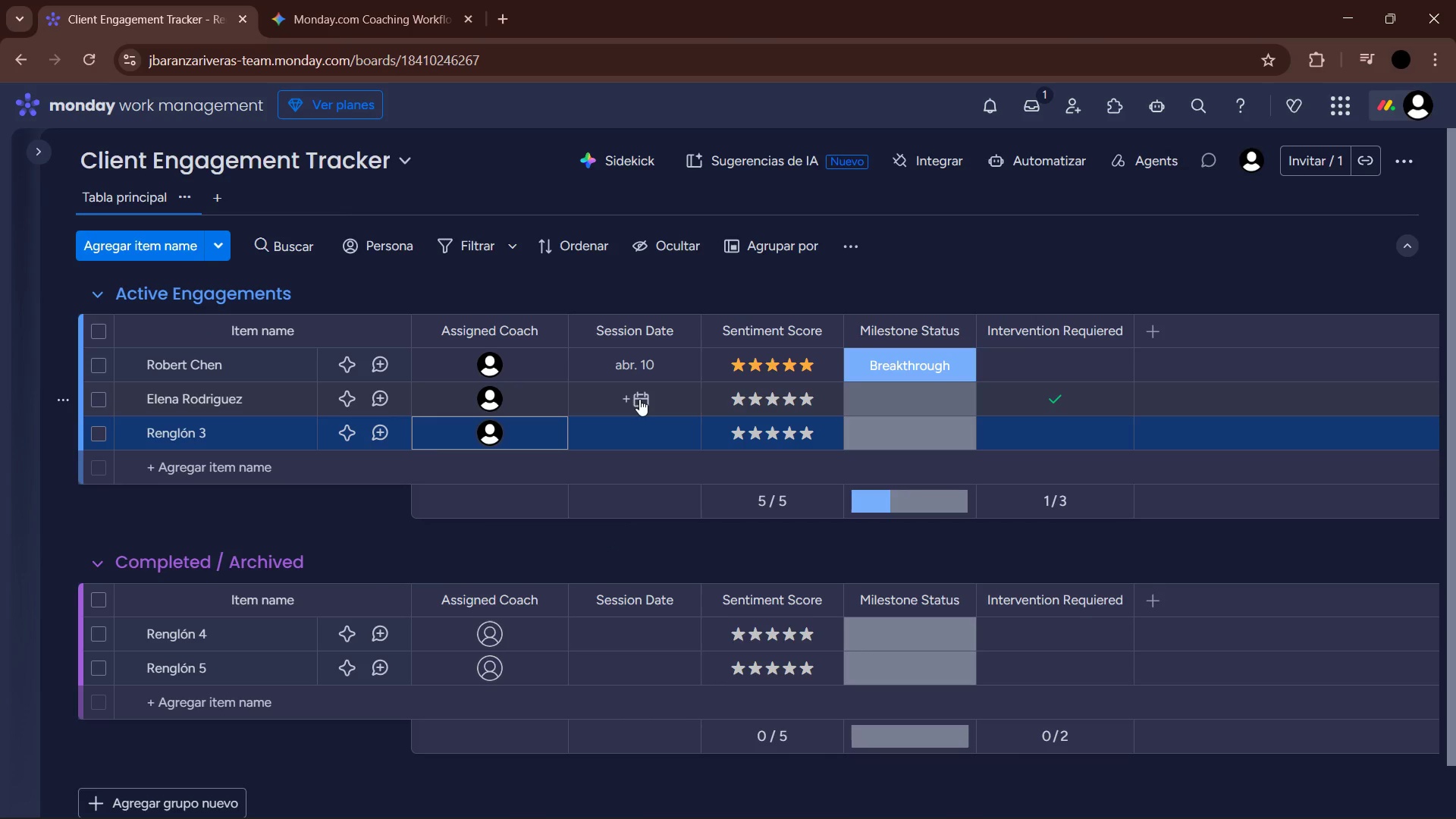 
left_click([639, 399])
 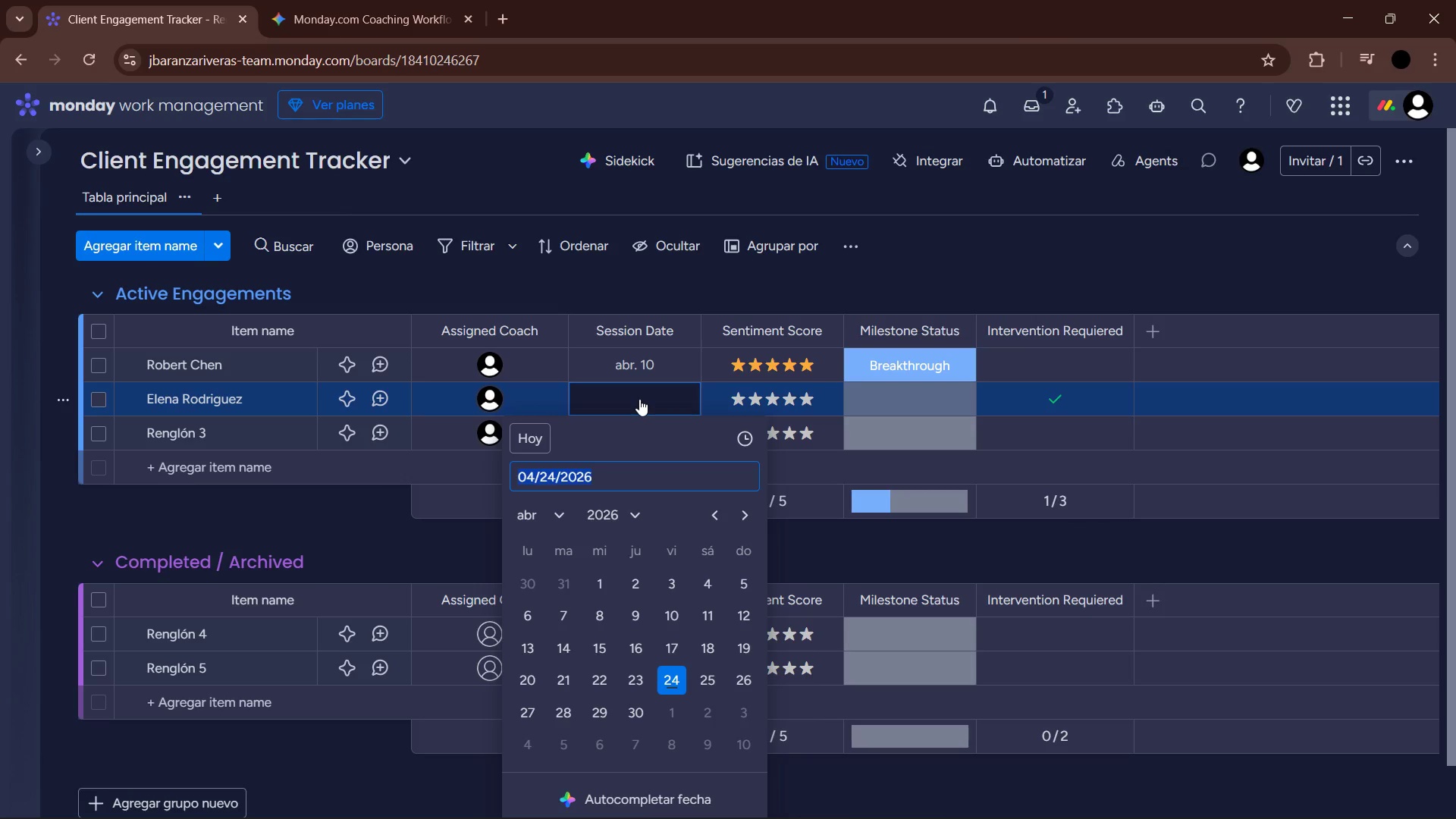 
wait(6.94)
 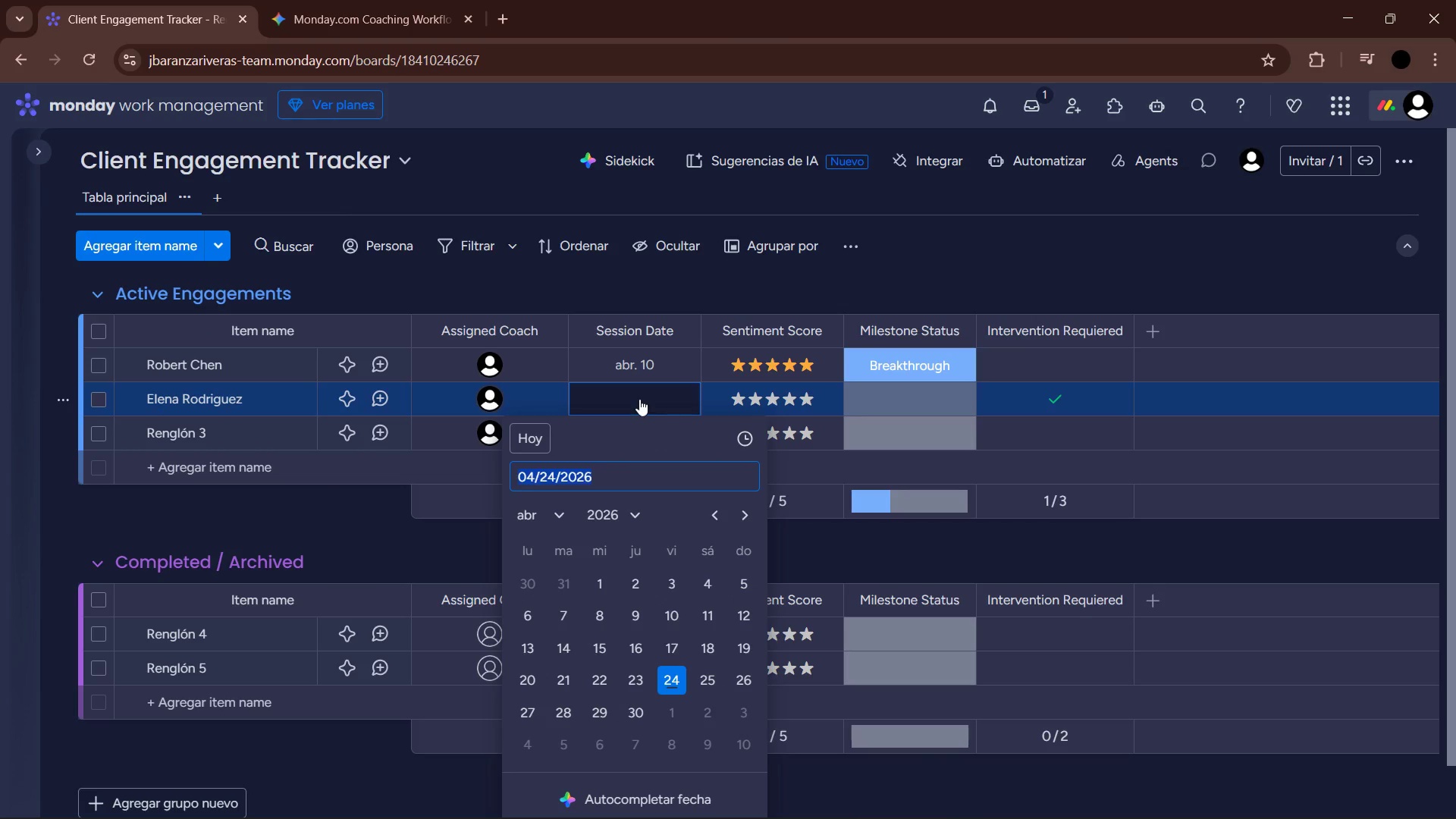 
left_click([738, 611])
 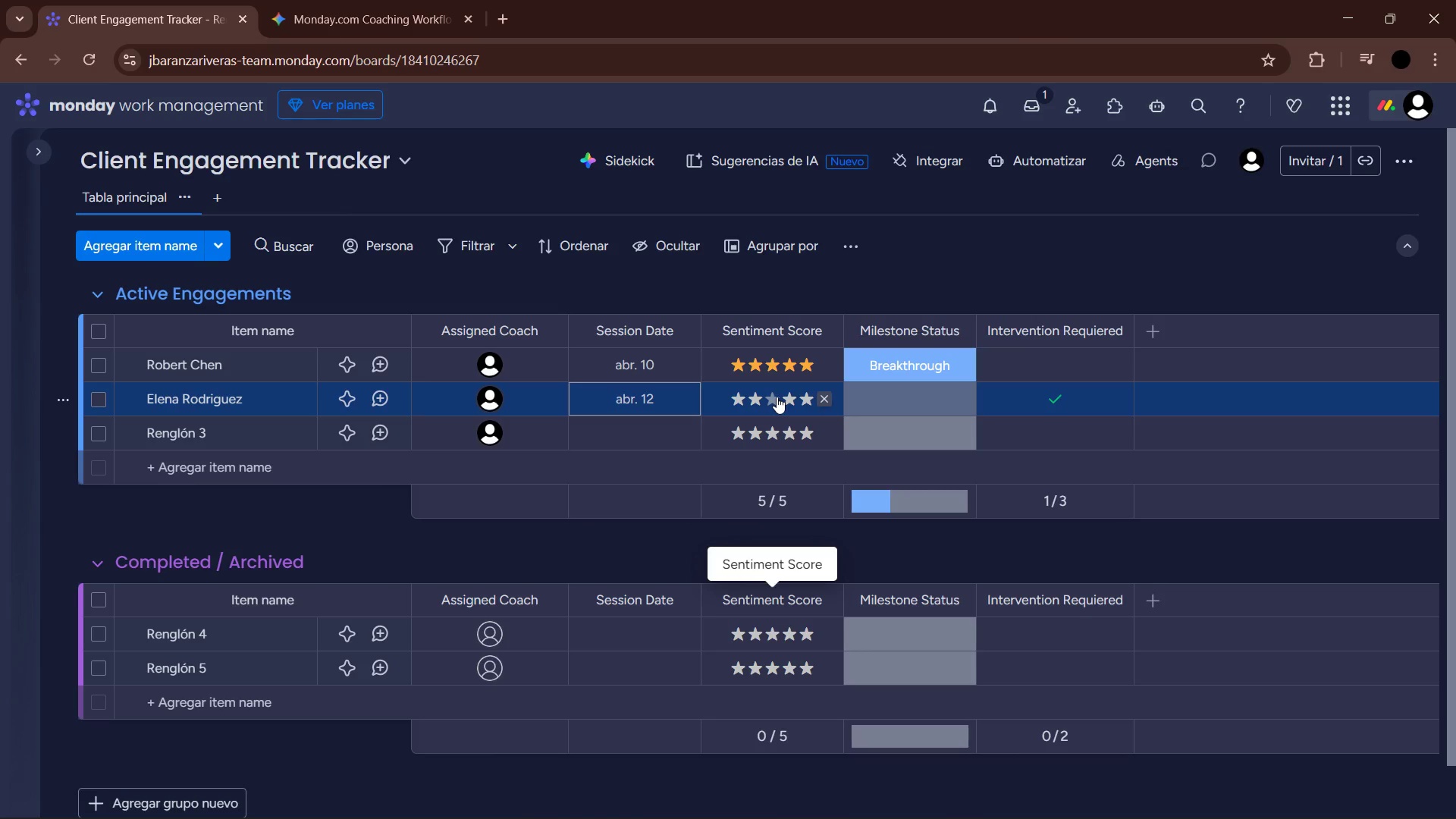 
left_click([759, 399])
 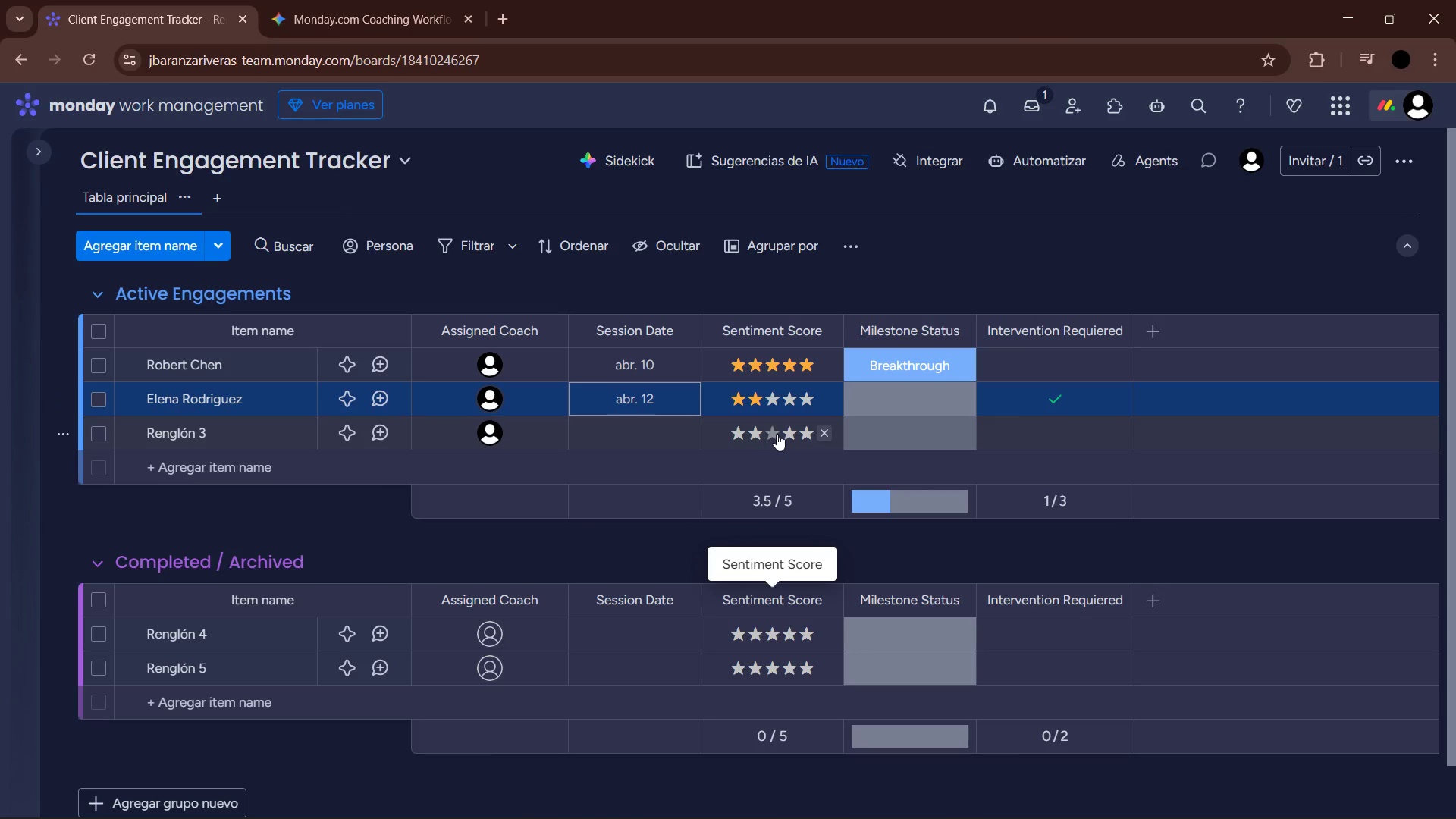 
left_click([786, 435])
 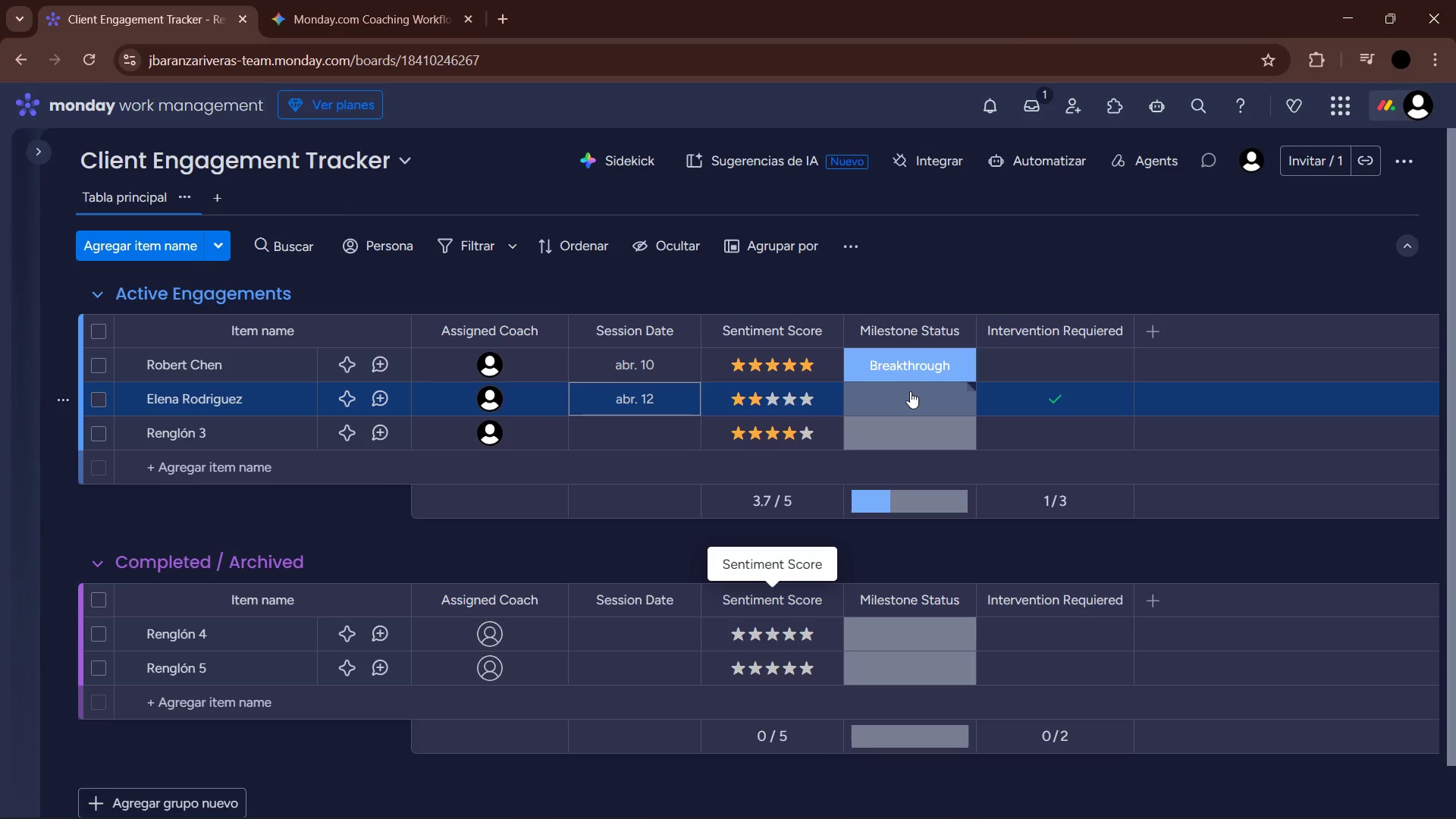 
wait(11.14)
 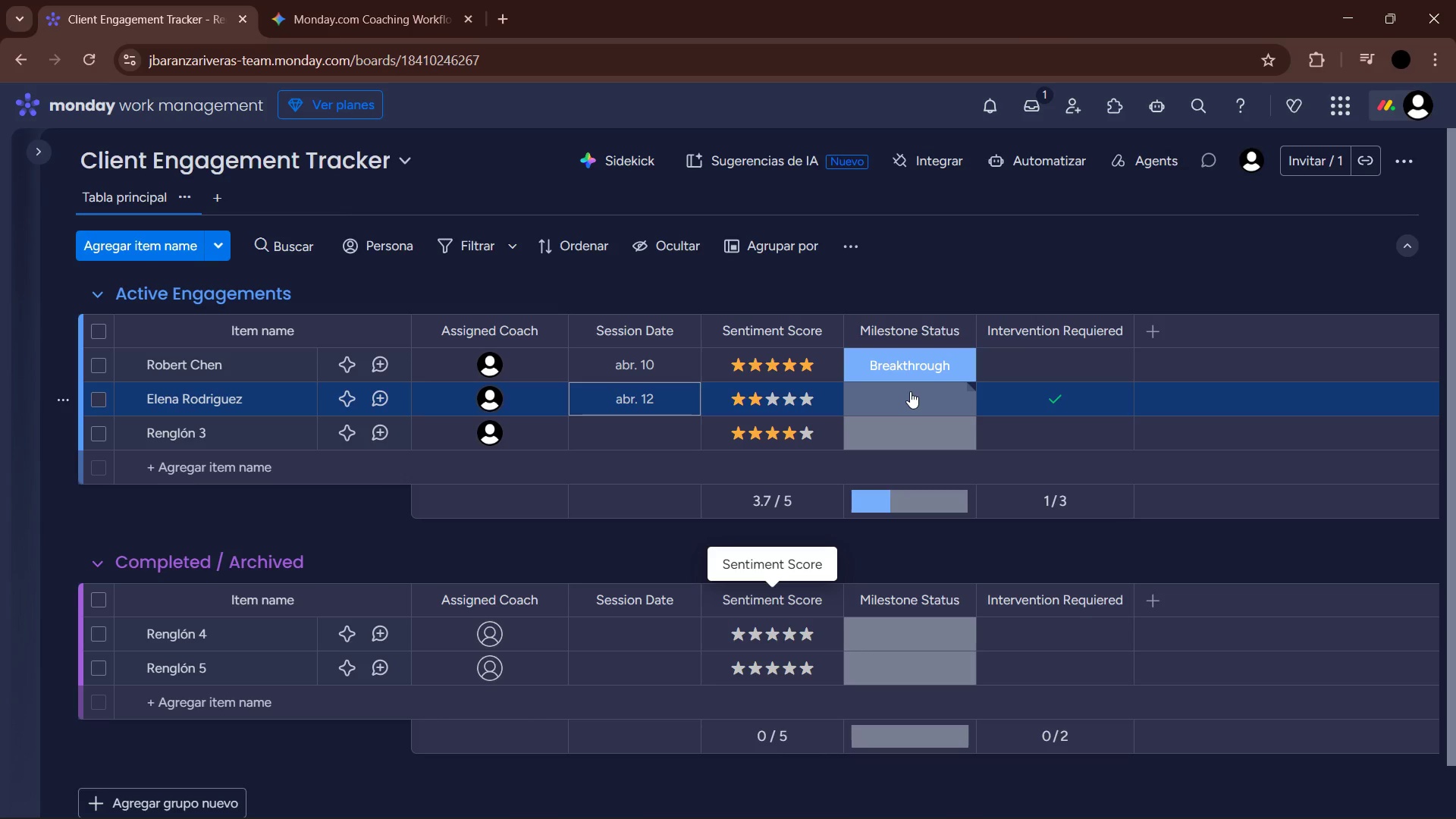 
left_click([910, 391])
 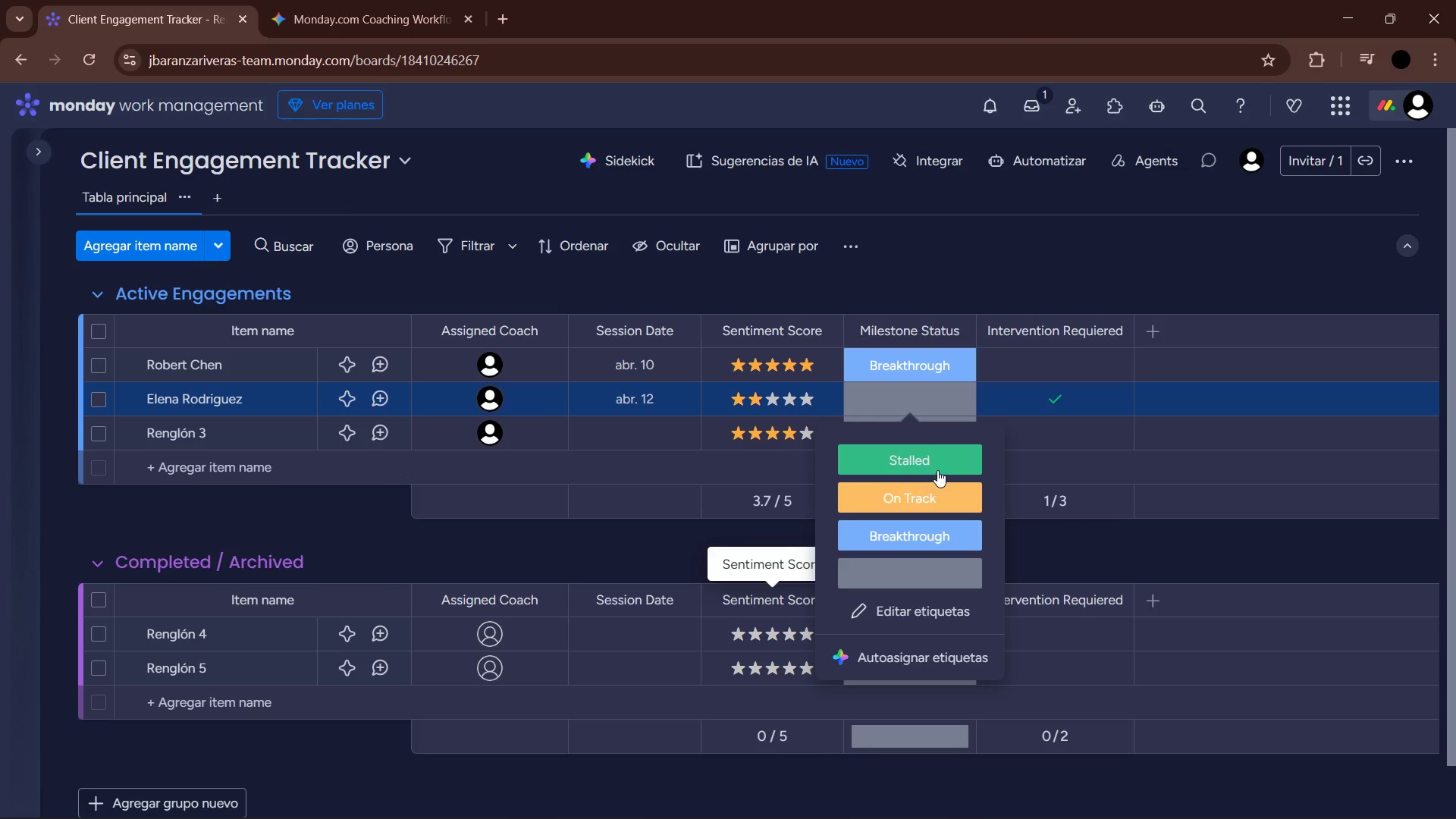 
double_click([941, 422])
 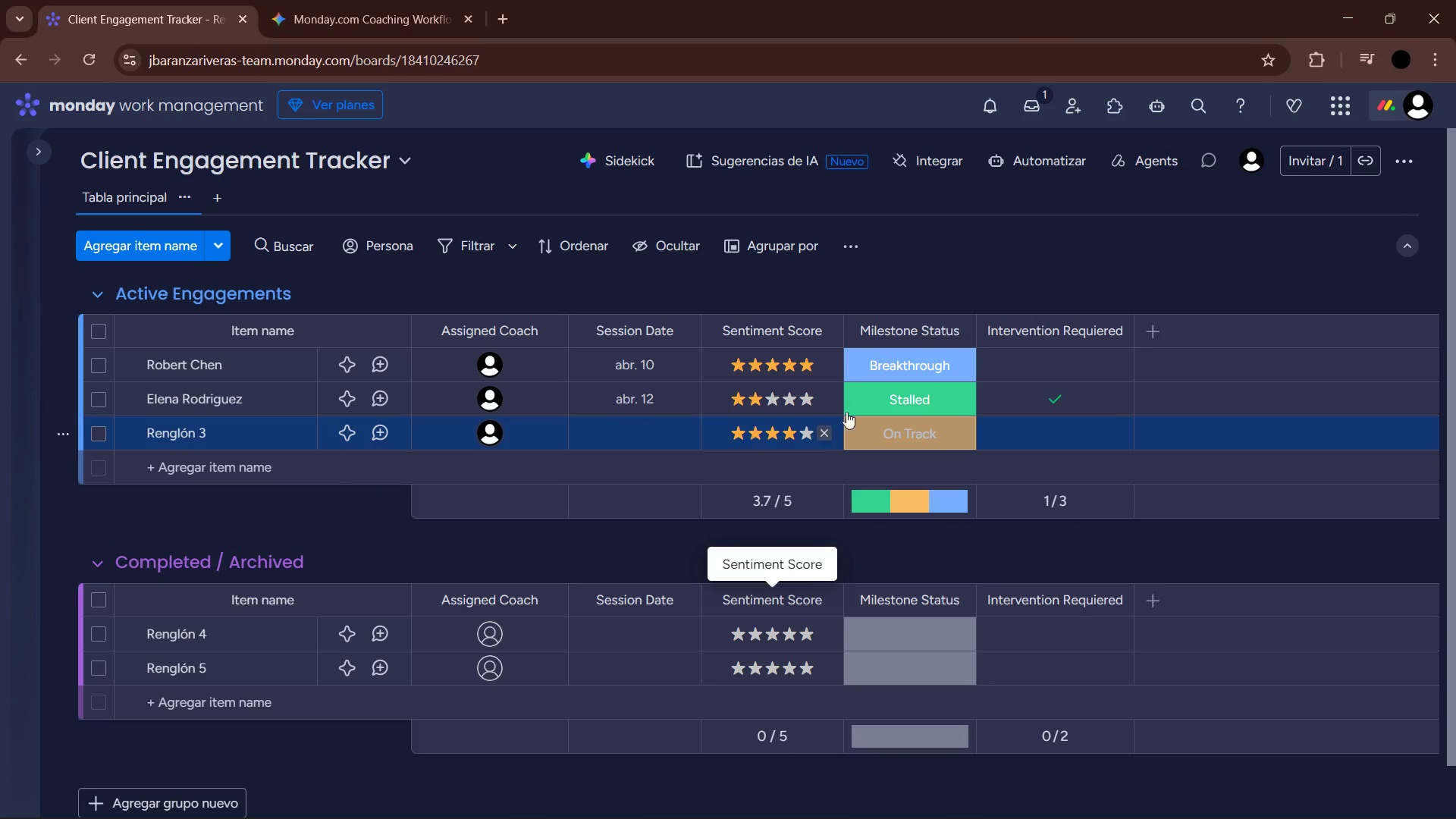 
left_click([206, 436])
 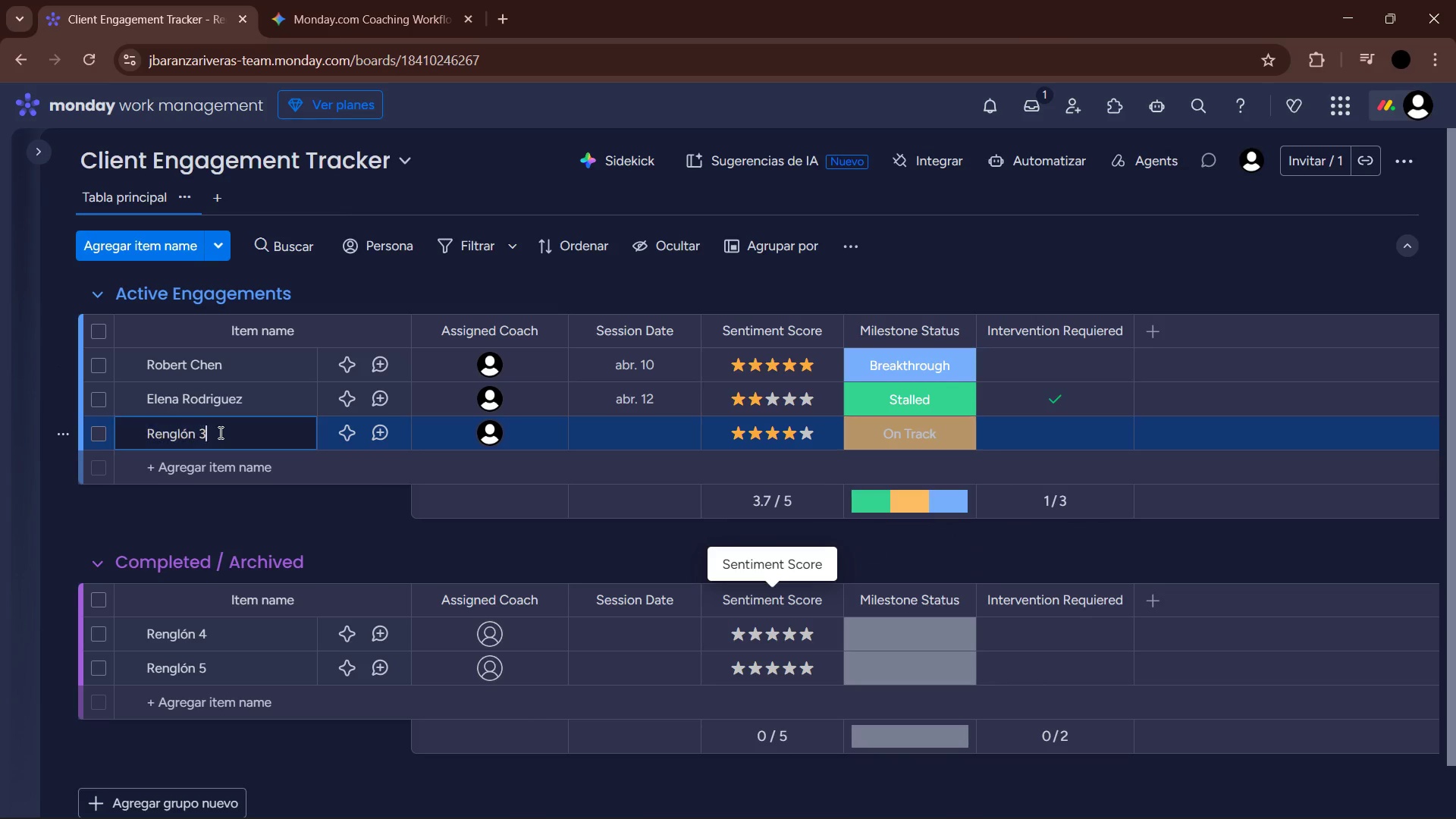 
left_click_drag(start_coordinate=[220, 432], to_coordinate=[118, 440])
 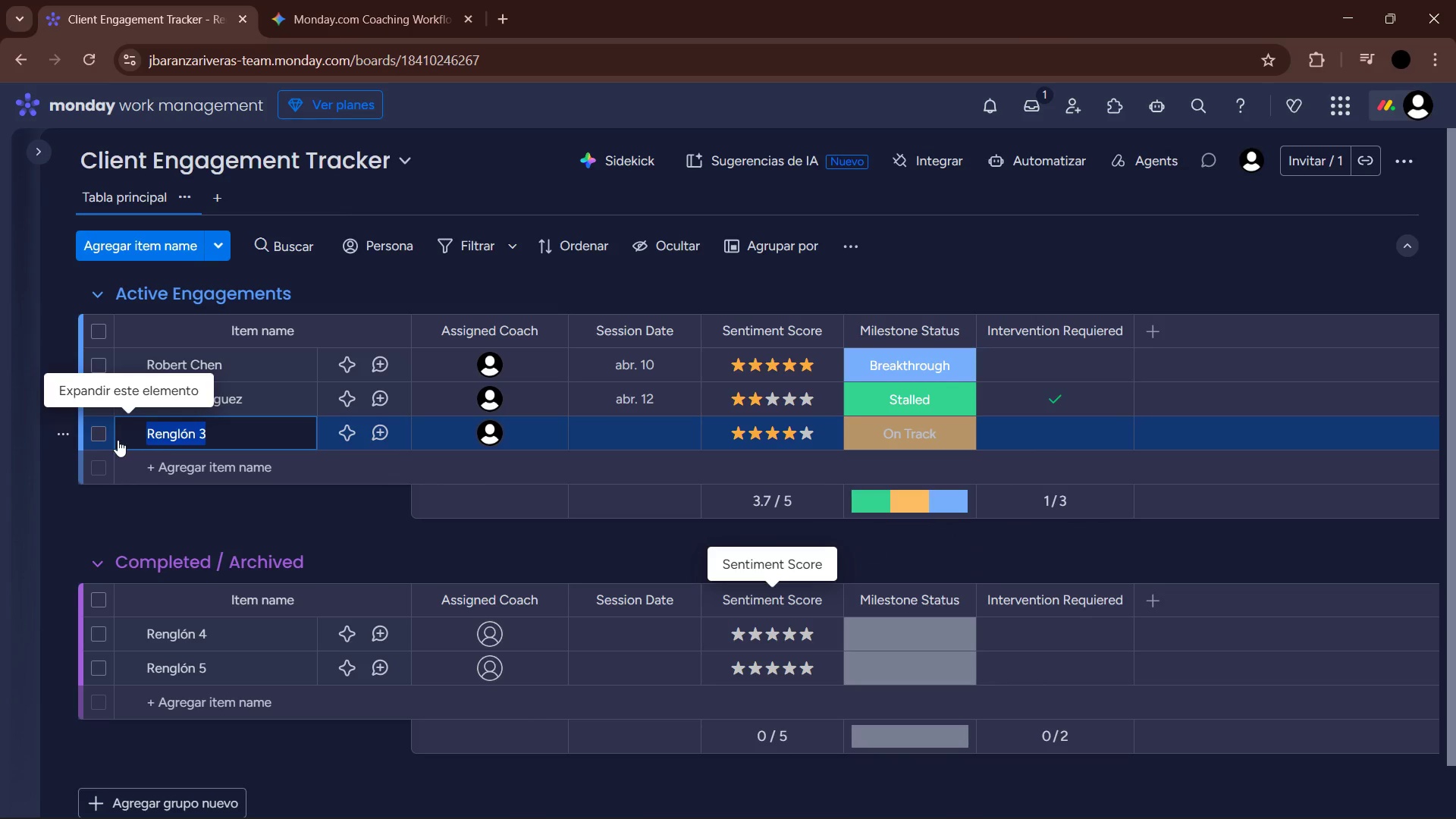 
type(James Anderson)
 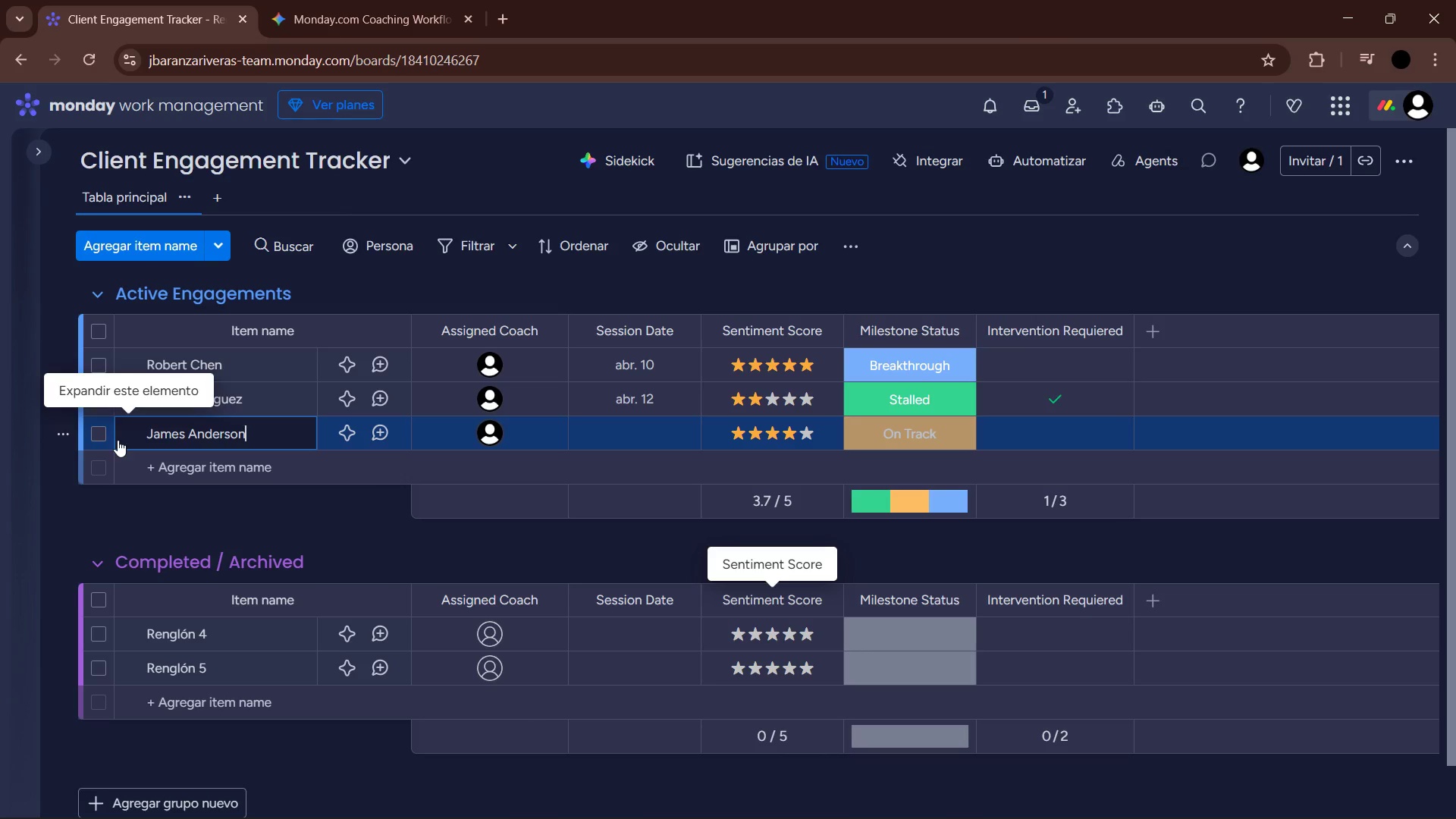 
key(Enter)
 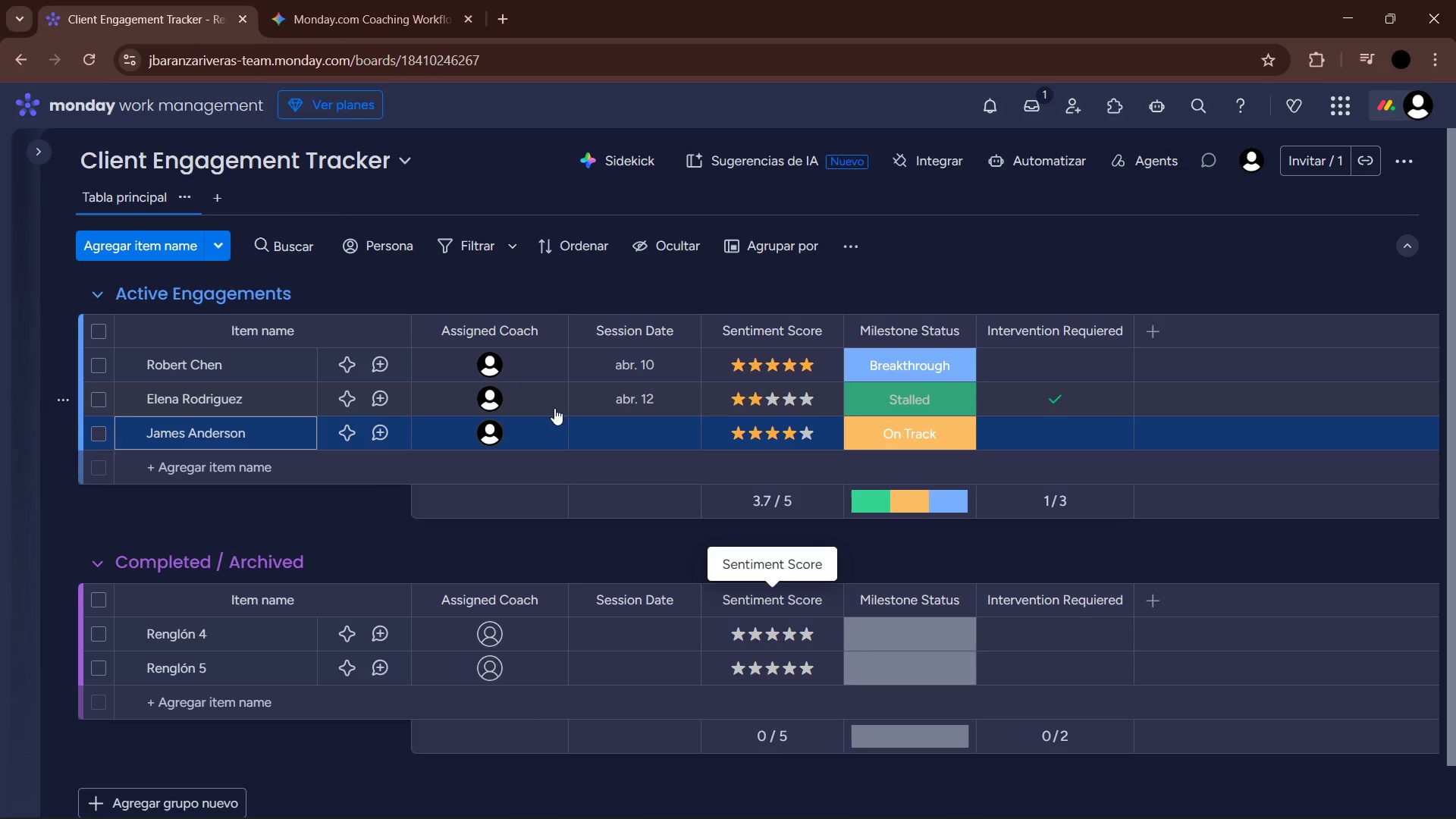 
mouse_move([585, 437])
 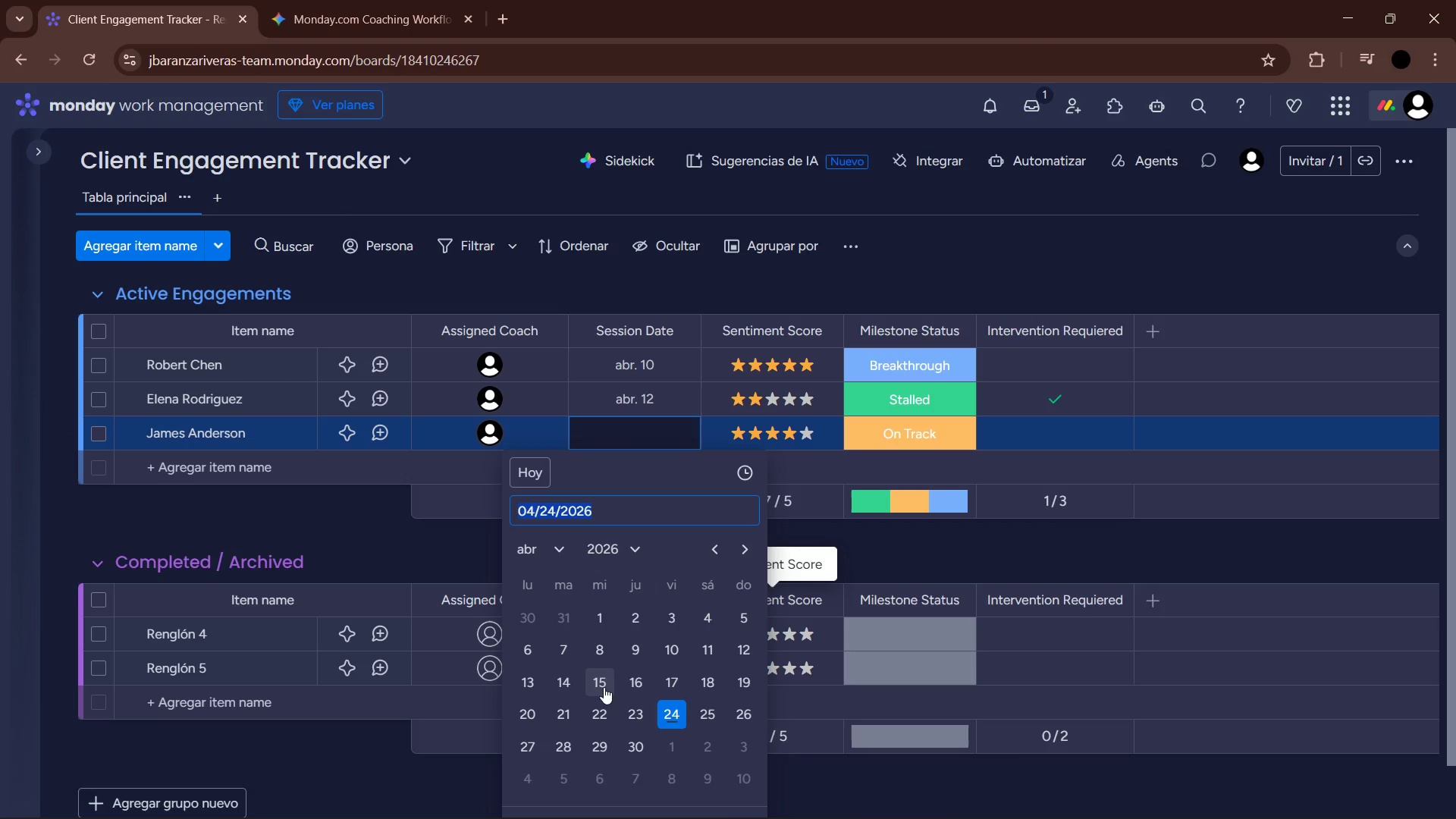 
left_click([601, 684])
 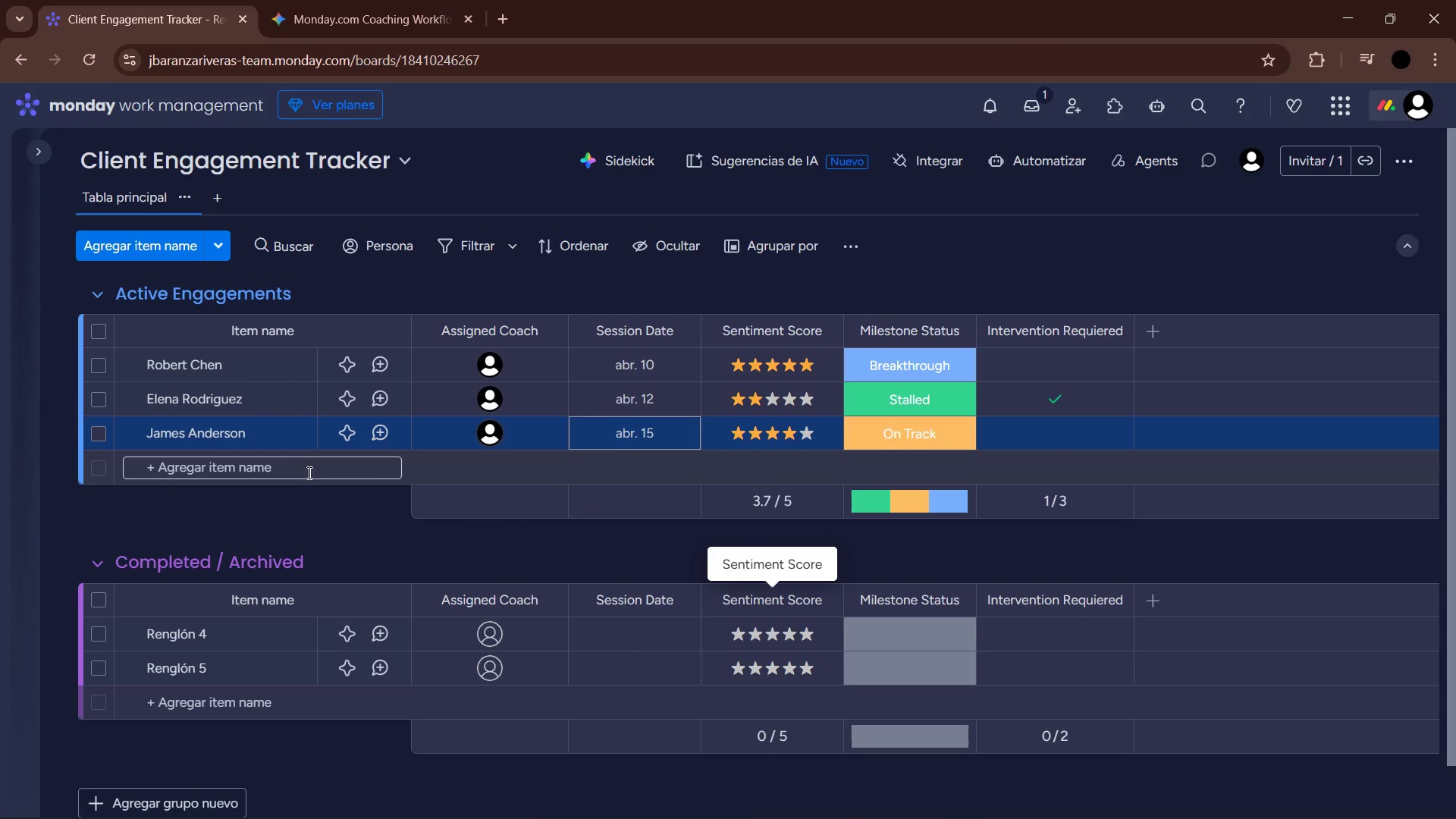 
left_click([306, 479])
 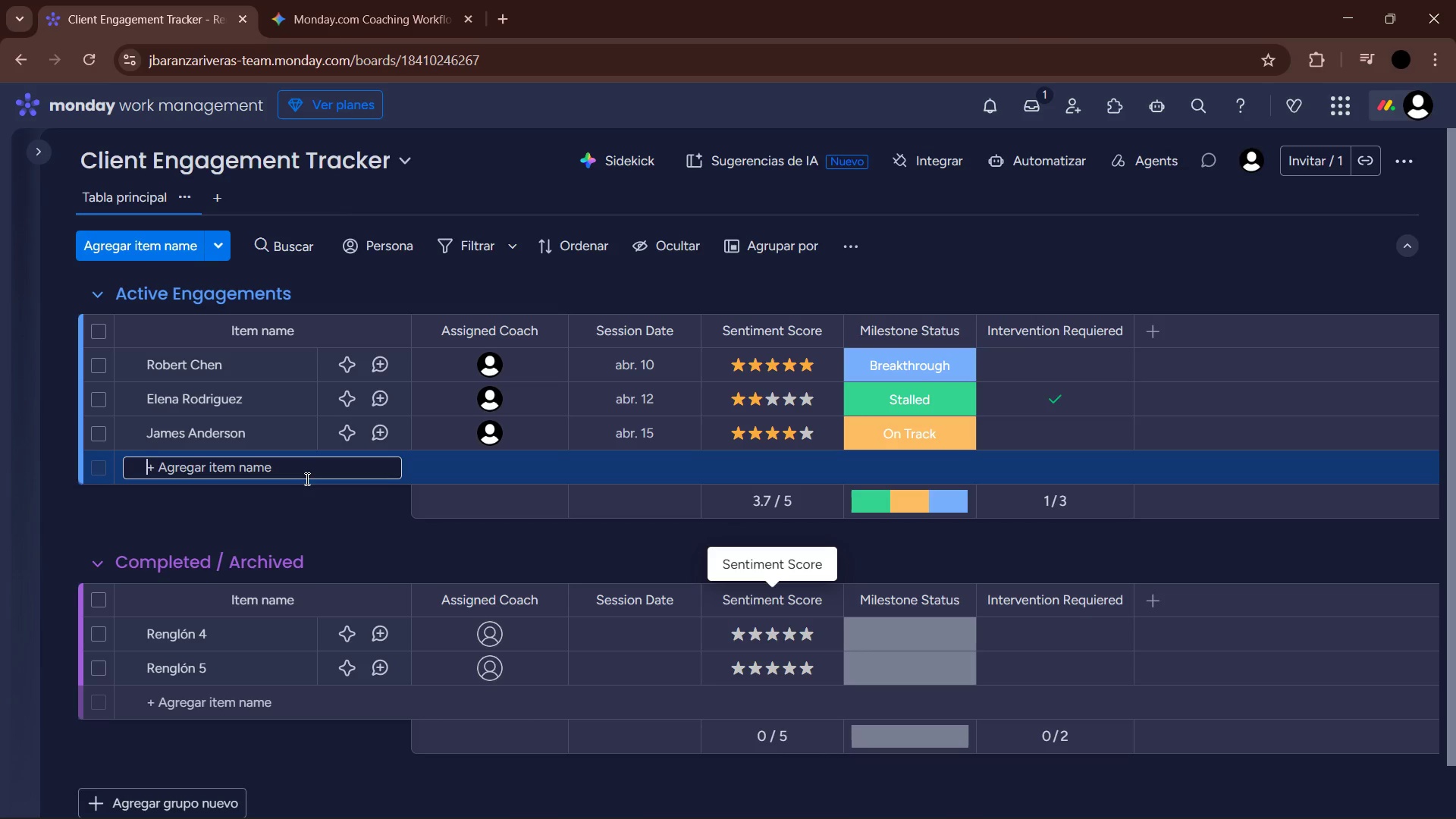 
type(Samantha Gupta )
 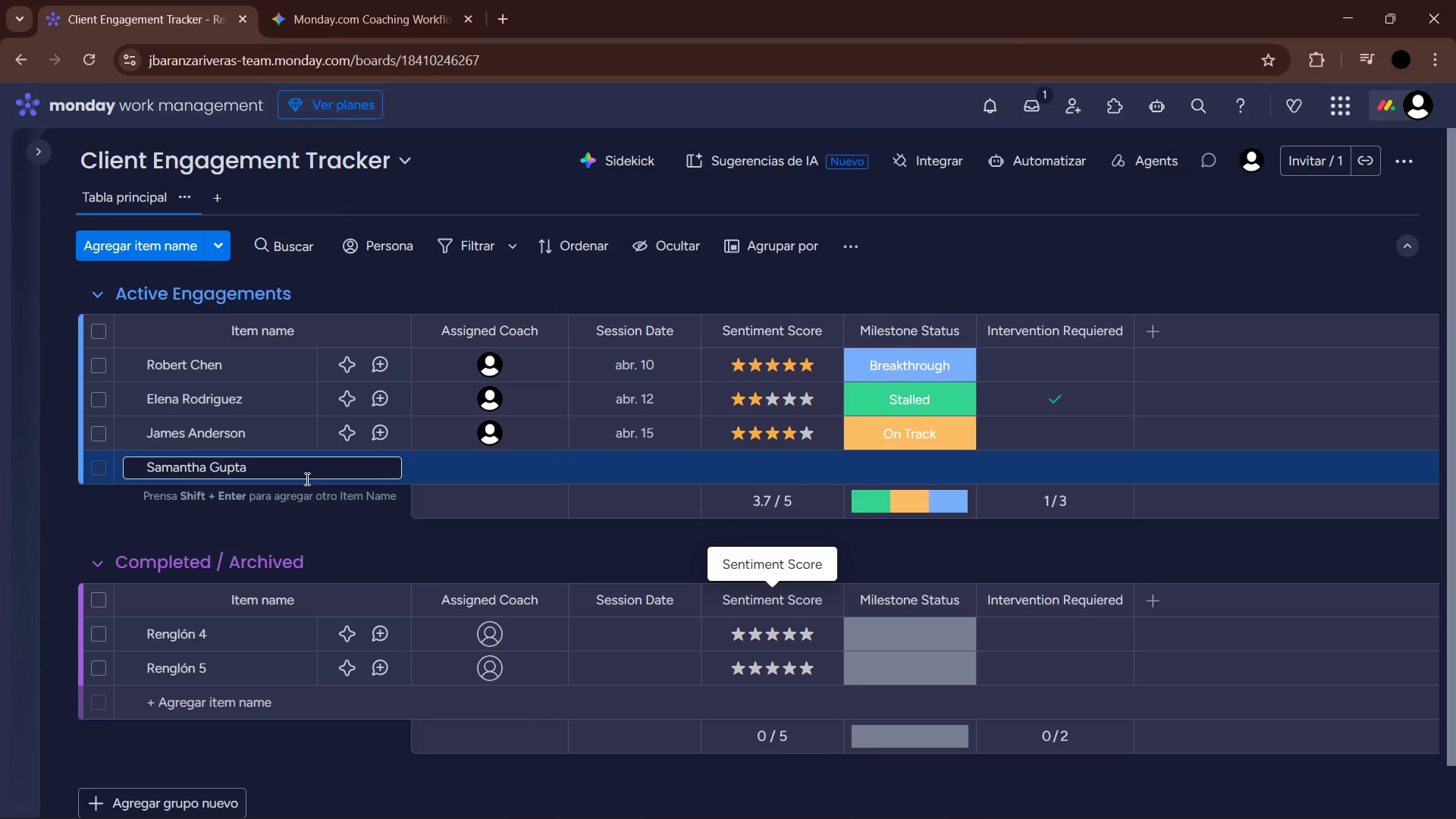 
key(Enter)
 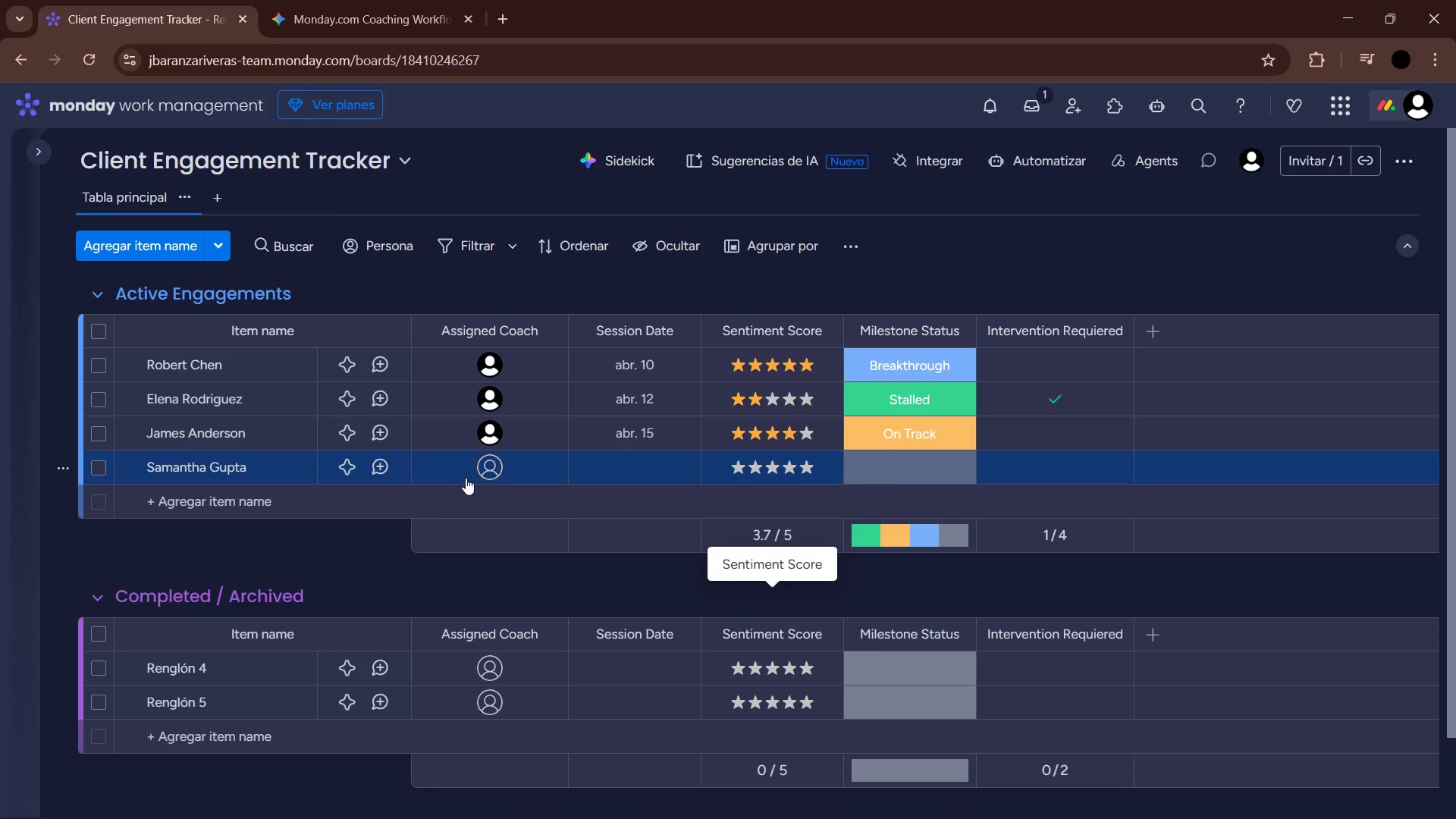 
left_click([488, 468])
 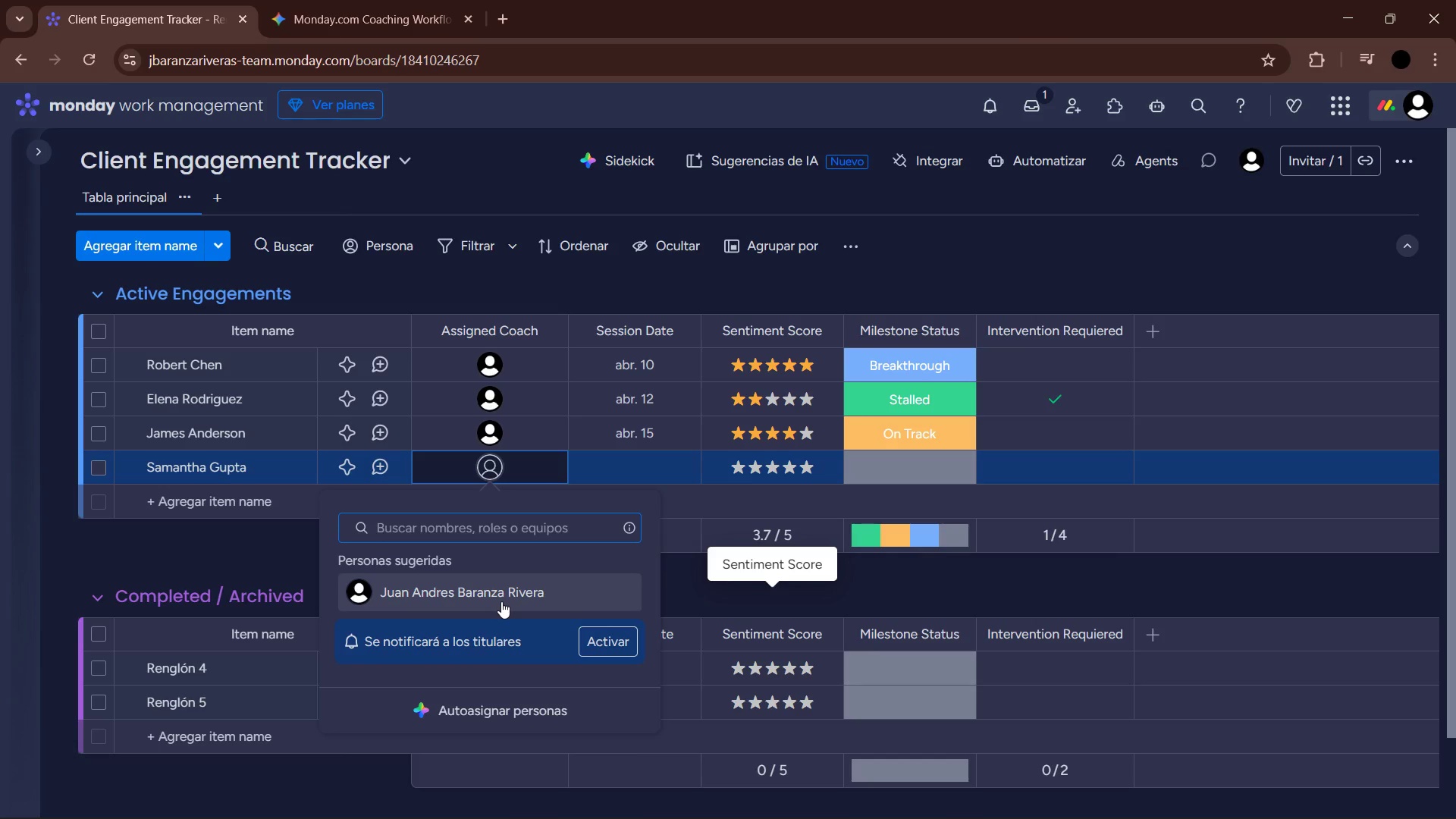 
left_click([501, 601])
 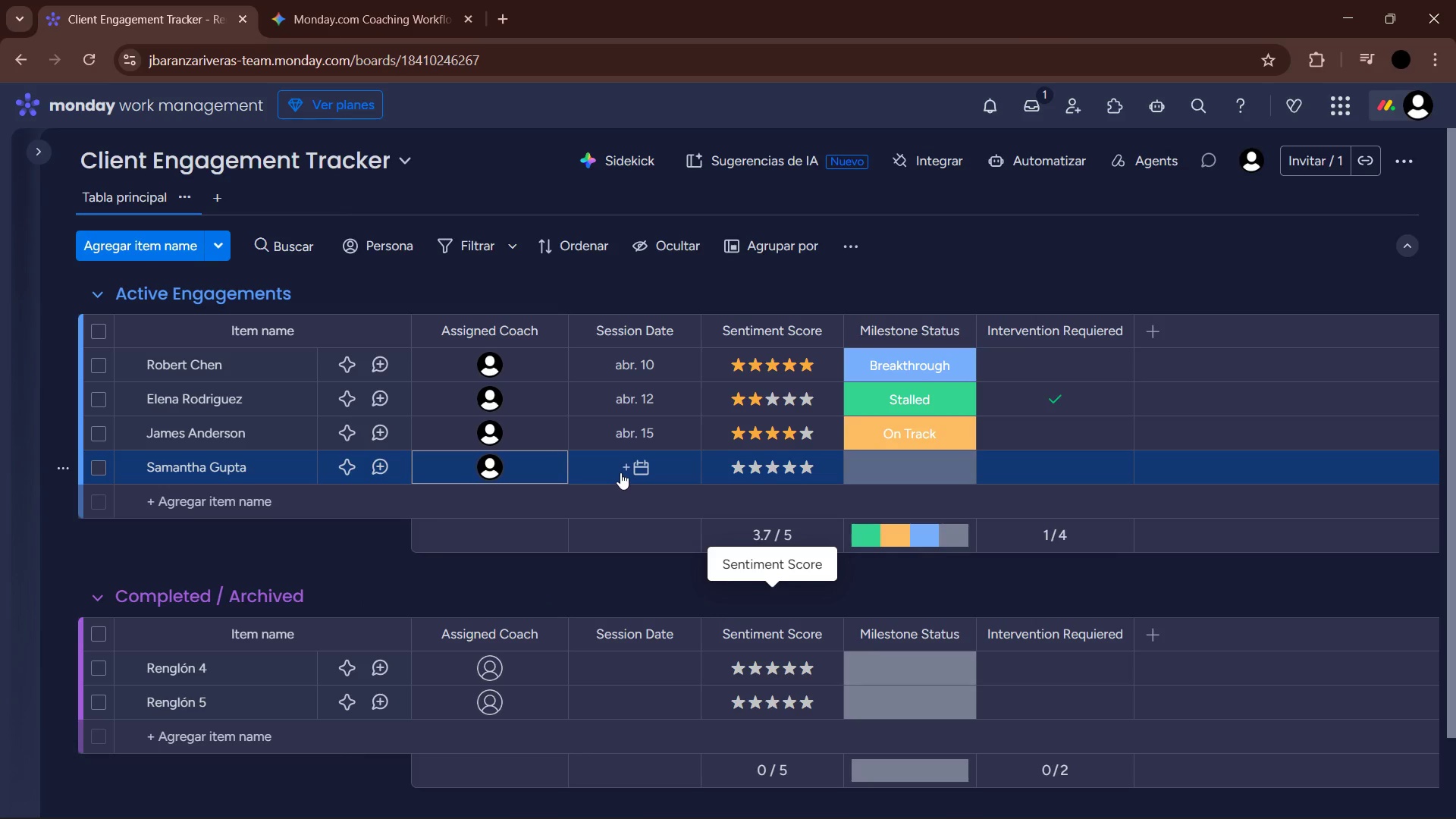 
left_click([620, 472])
 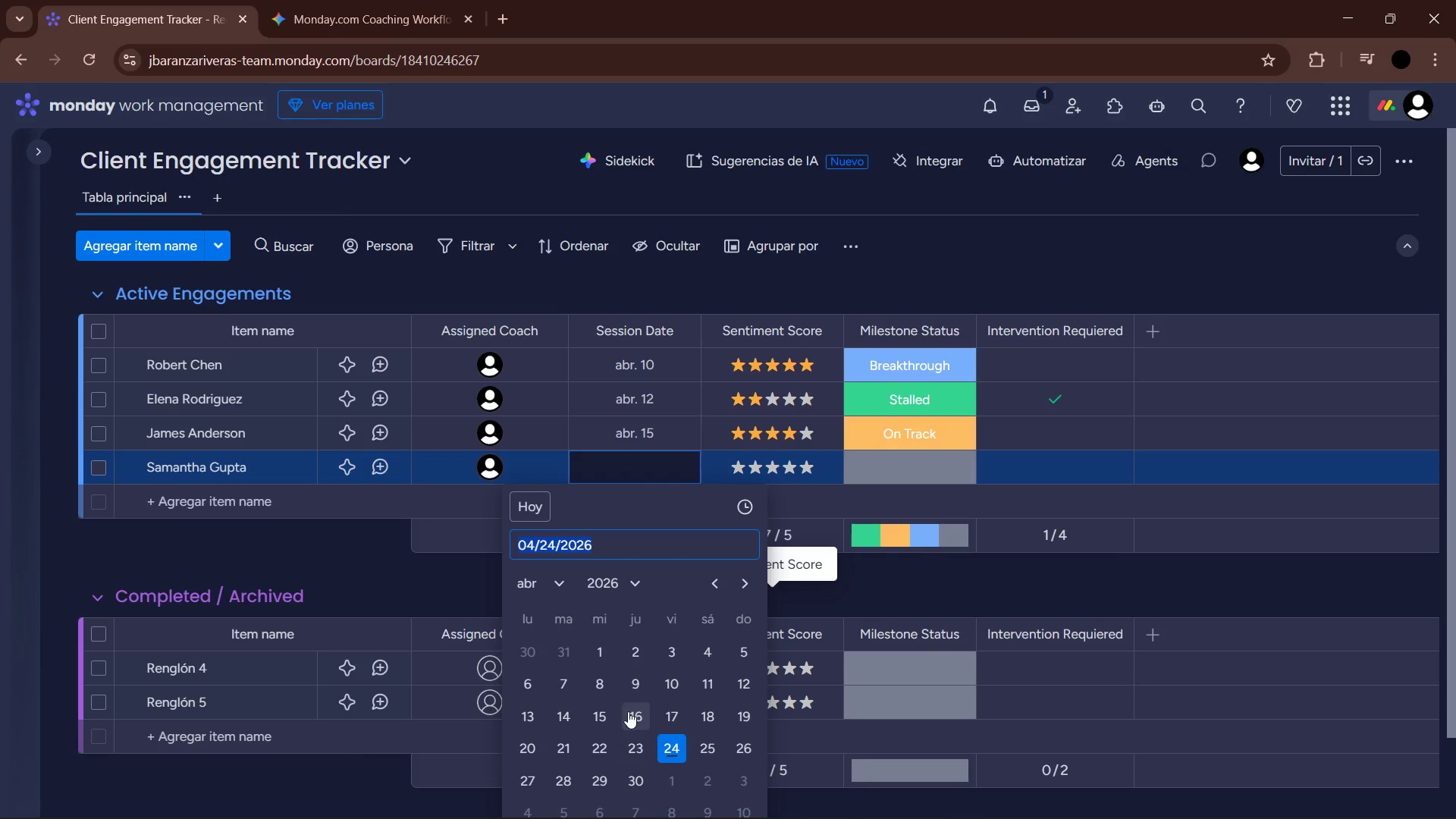 
left_click([718, 715])
 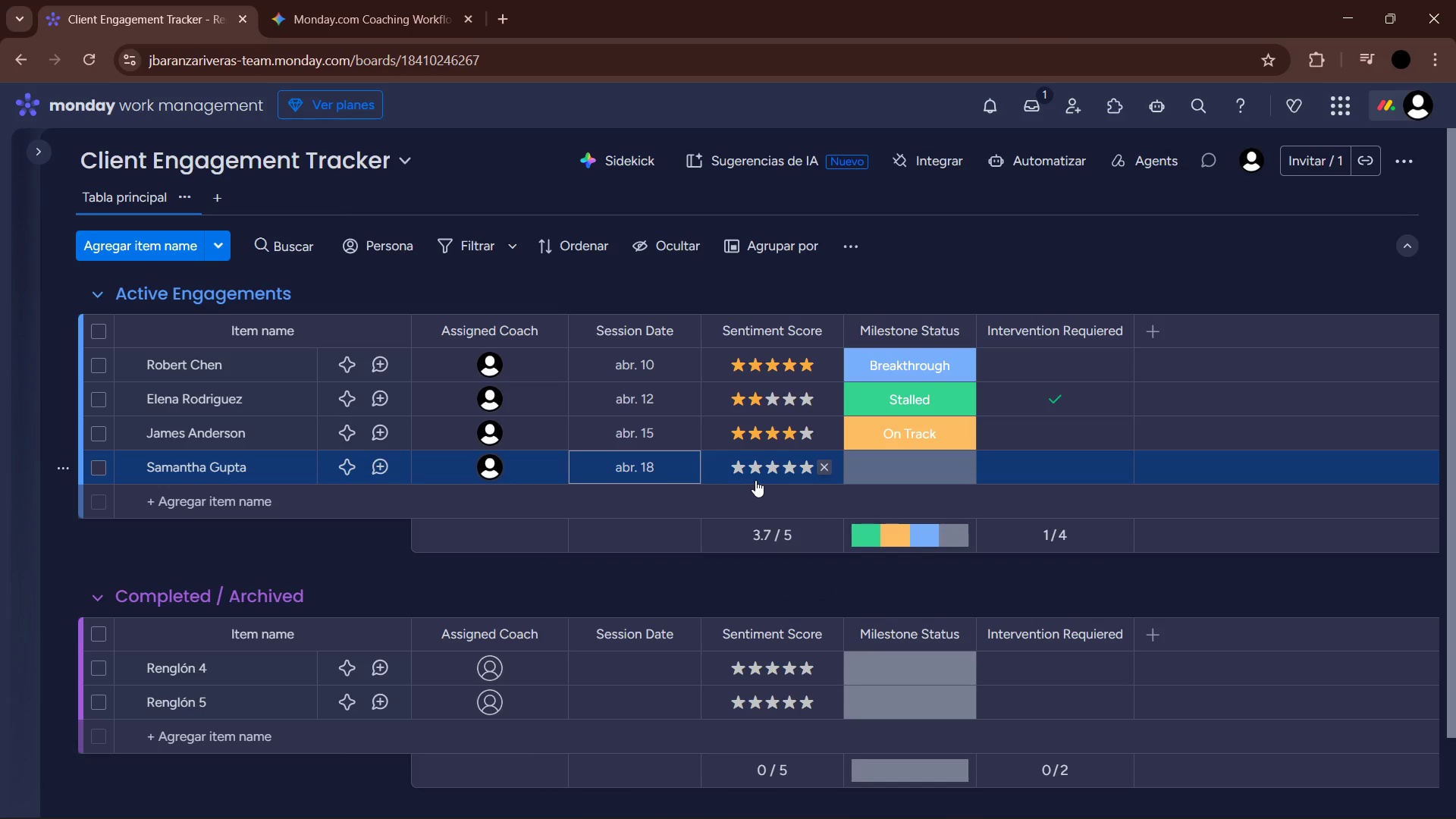 
left_click([739, 475])
 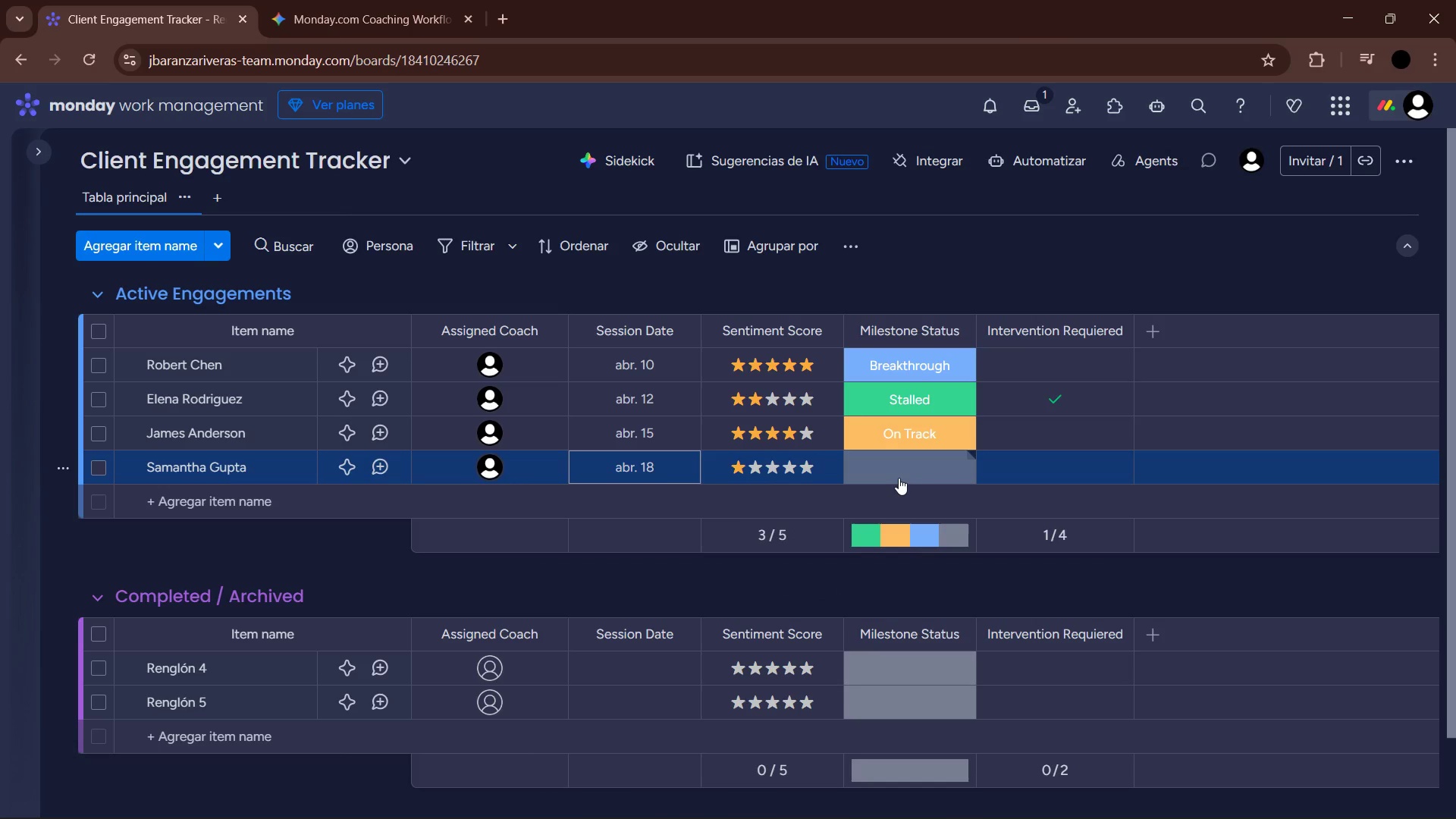 
left_click([808, 542])
 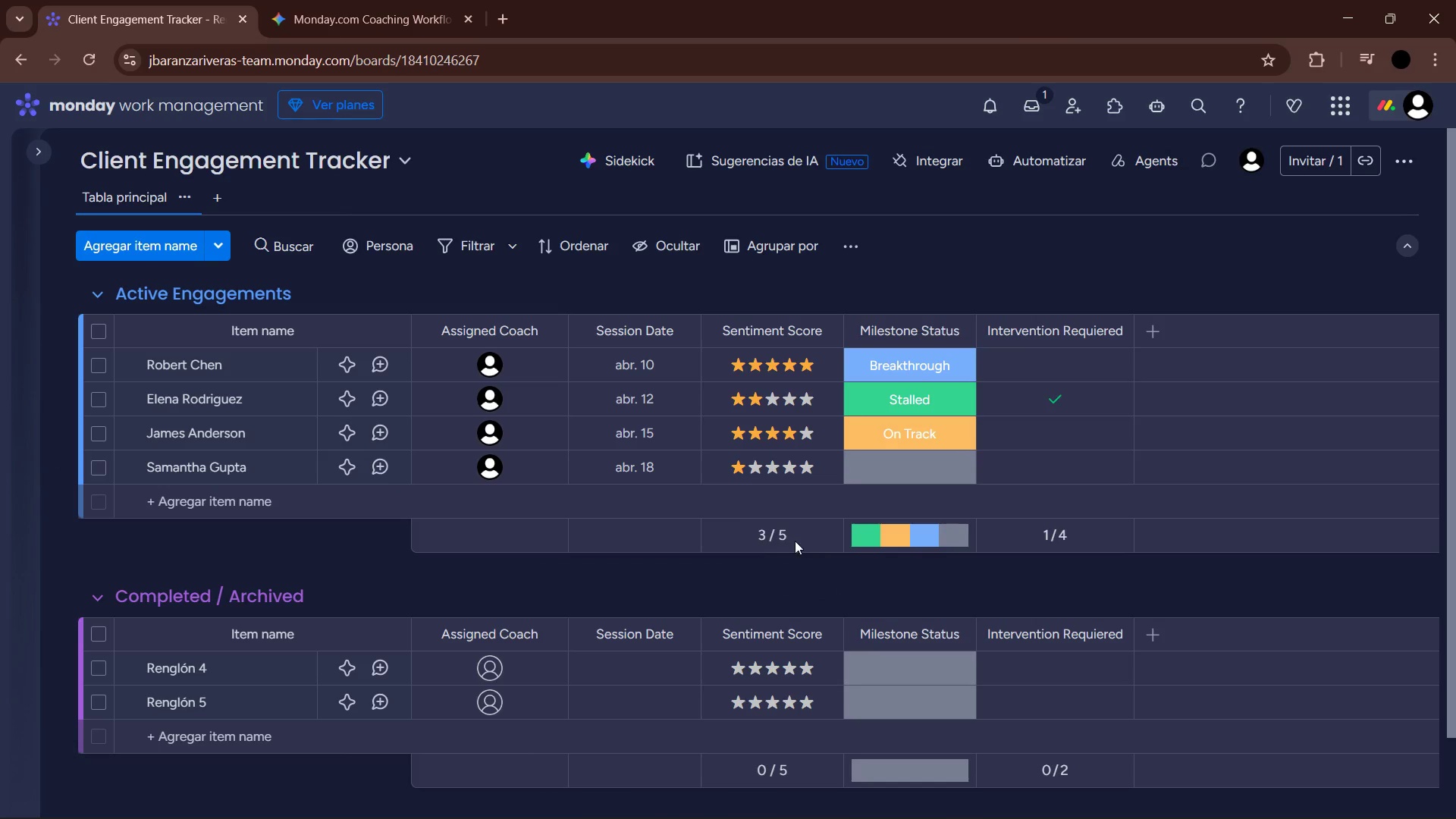 
left_click([764, 537])
 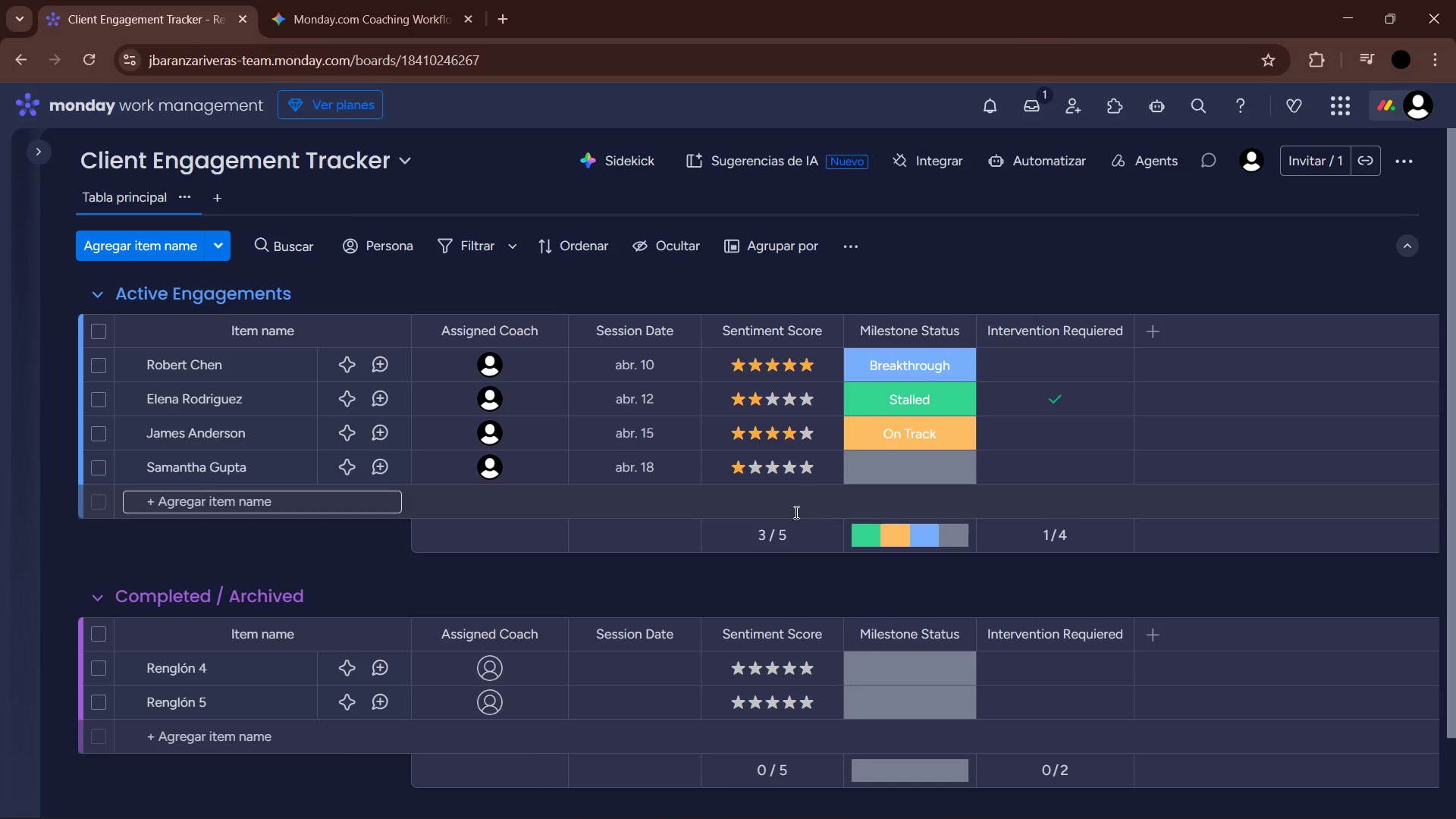 
right_click([781, 535])
 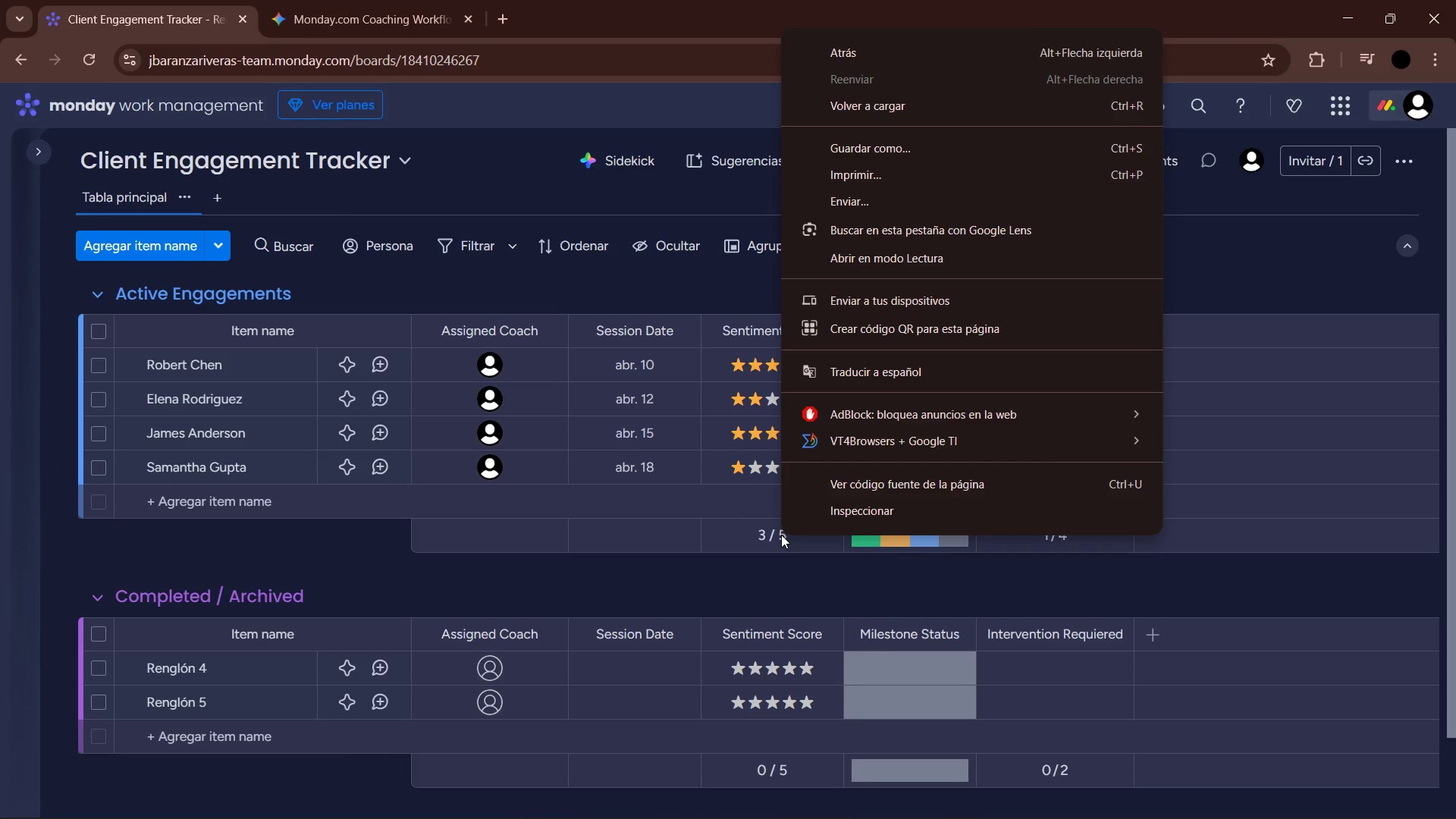 
left_click([755, 532])
 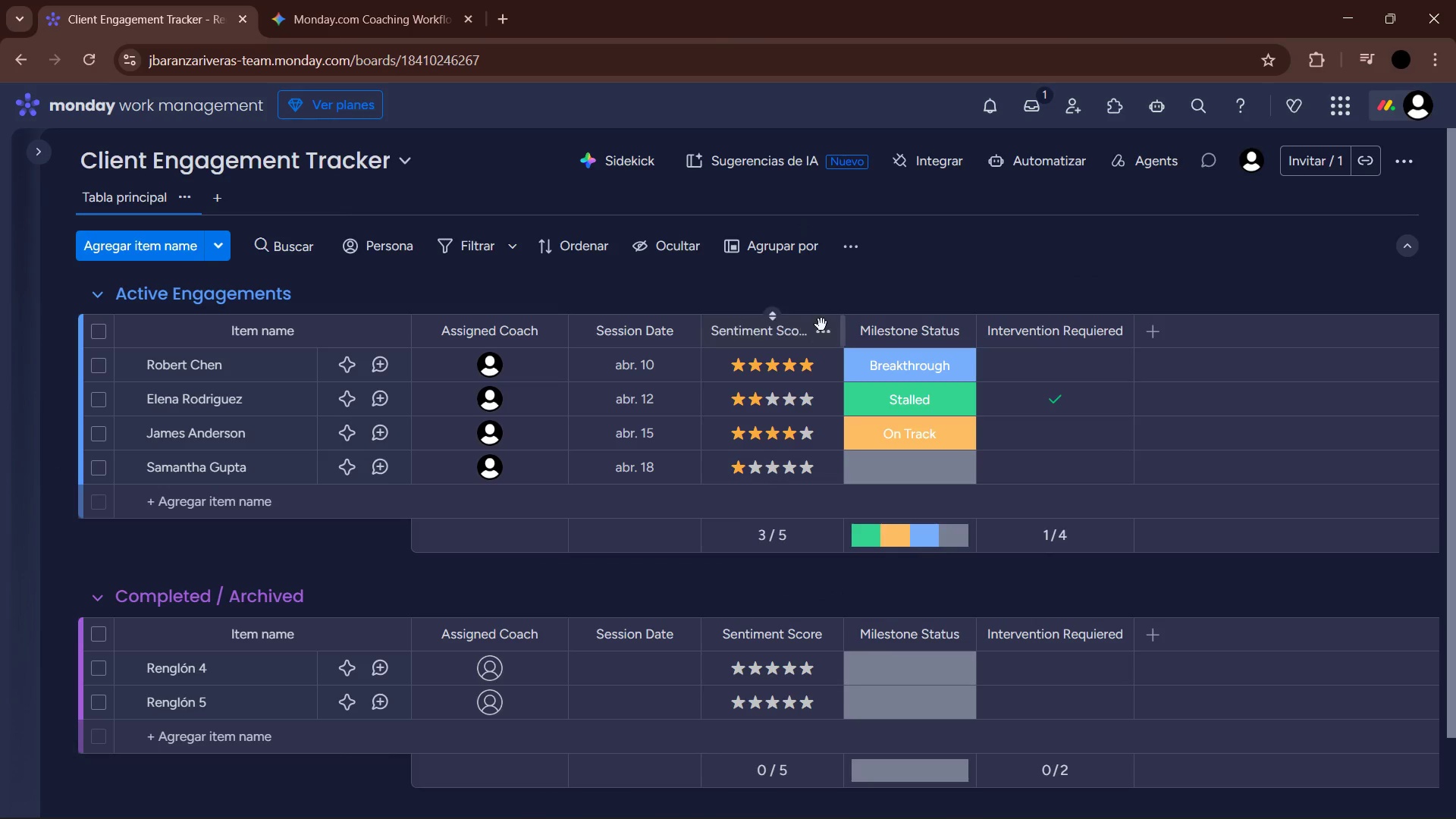 
left_click([829, 332])
 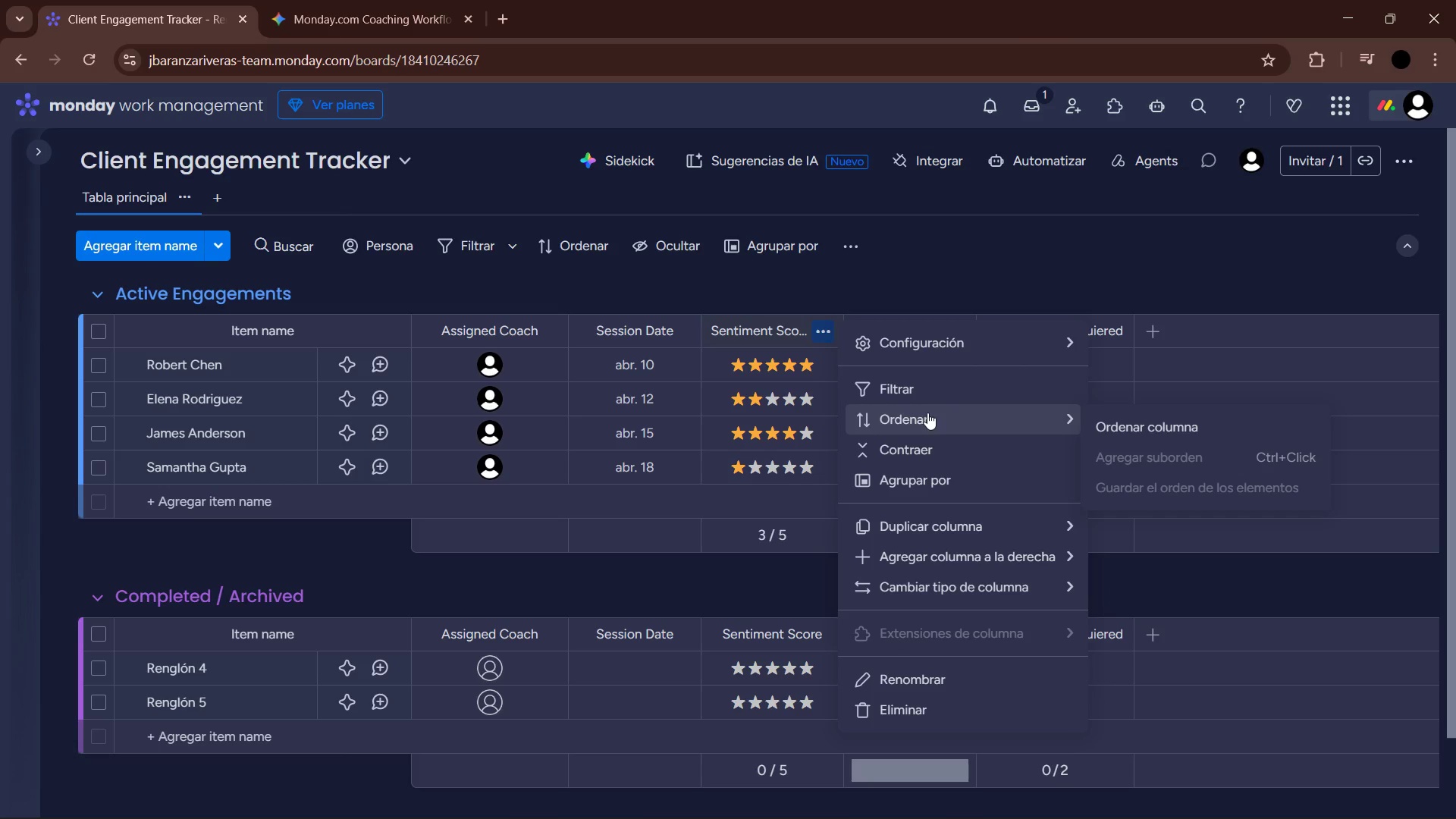 
mouse_move([947, 350])
 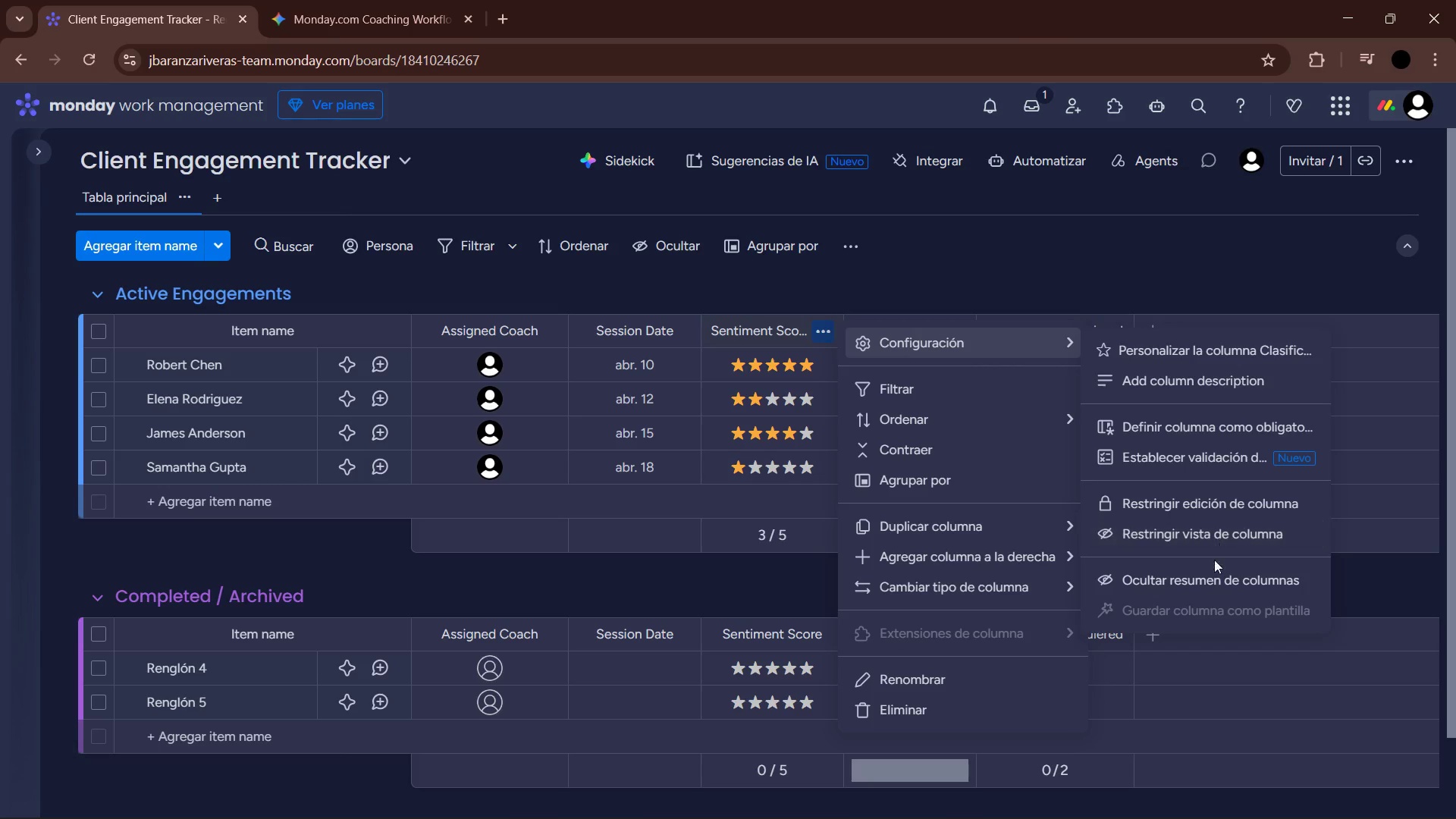 
left_click([1212, 576])
 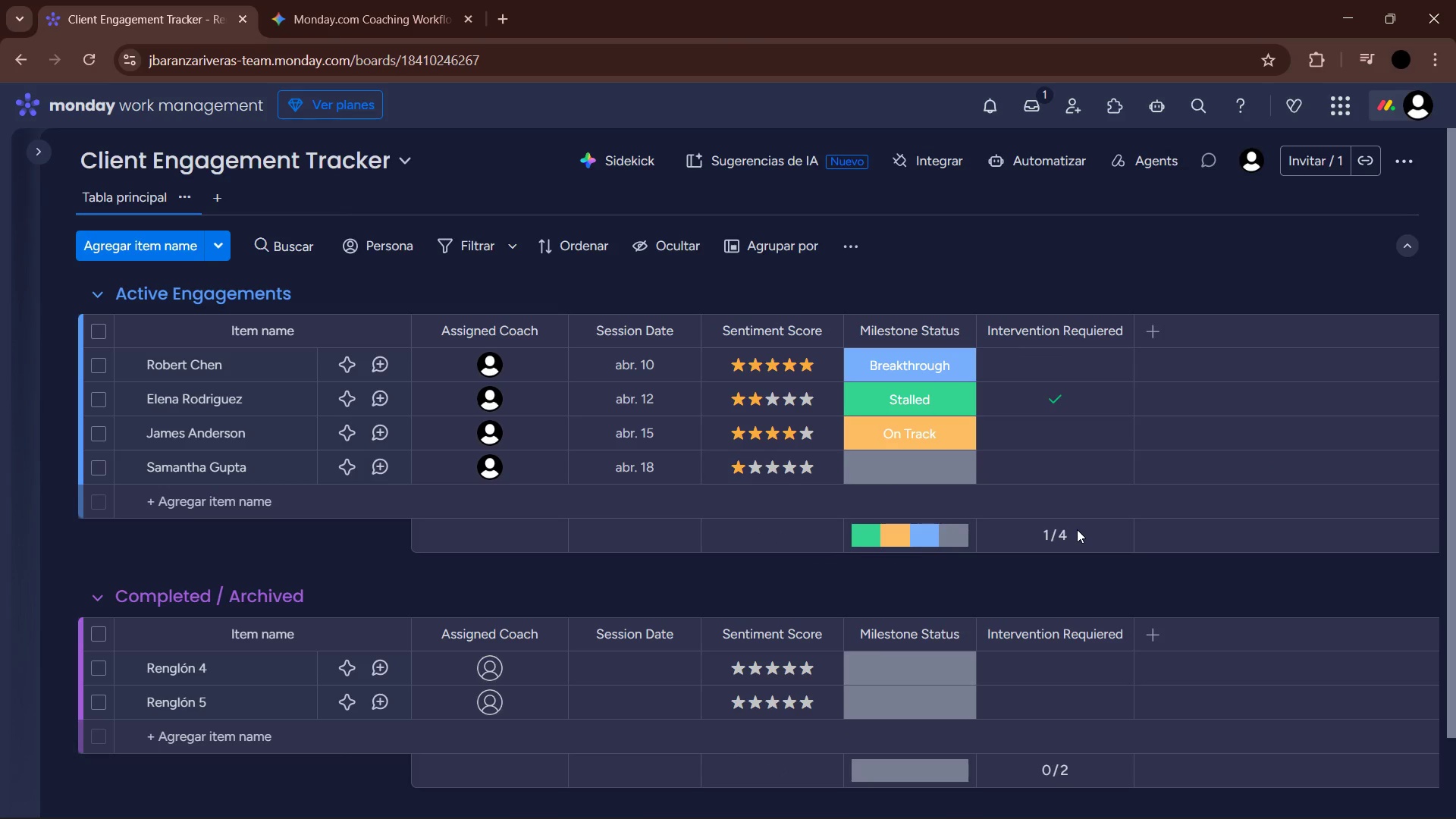 
wait(8.52)
 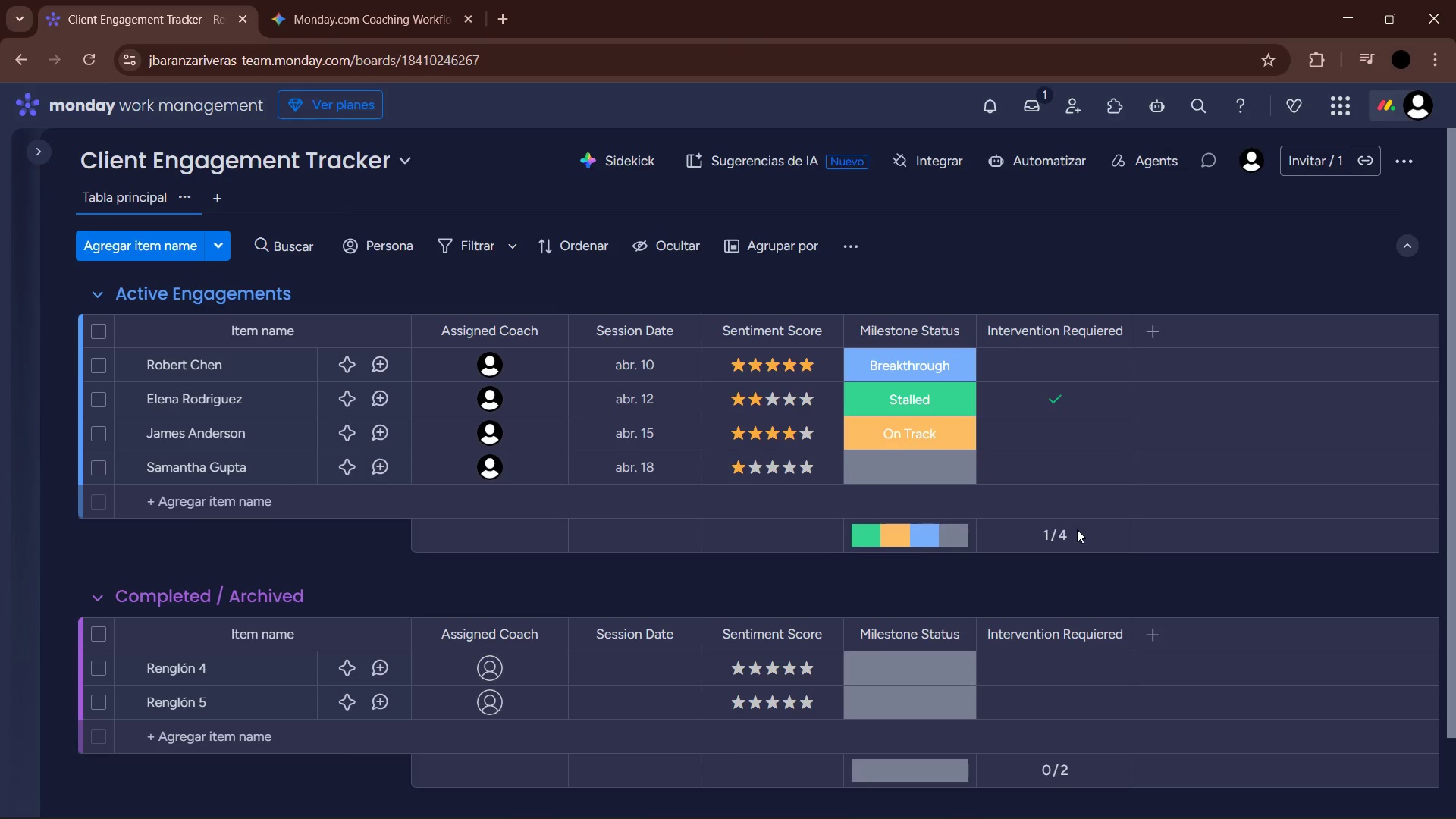 
left_click([922, 468])
 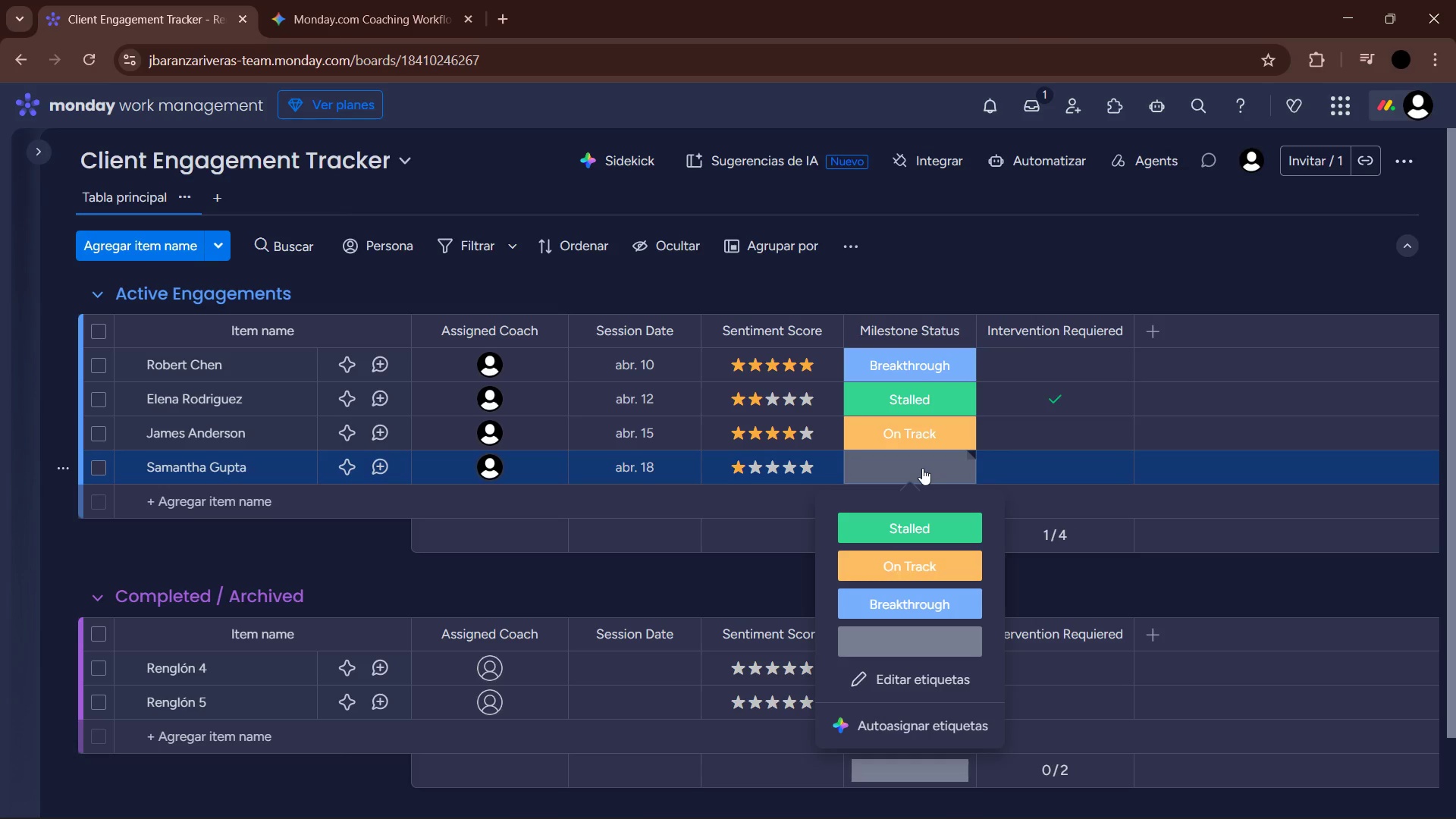 
wait(5.39)
 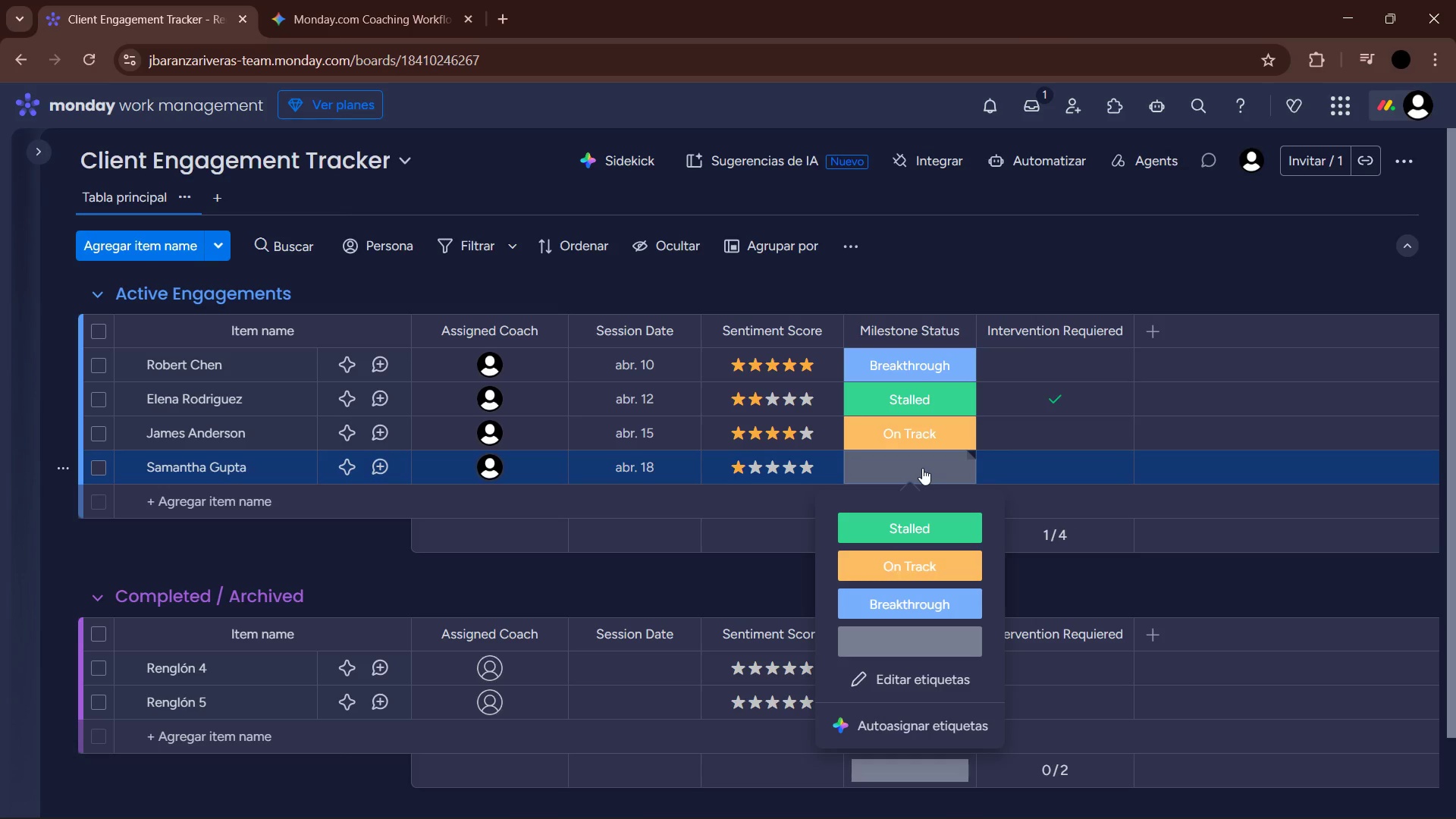 
left_click([1057, 476])
 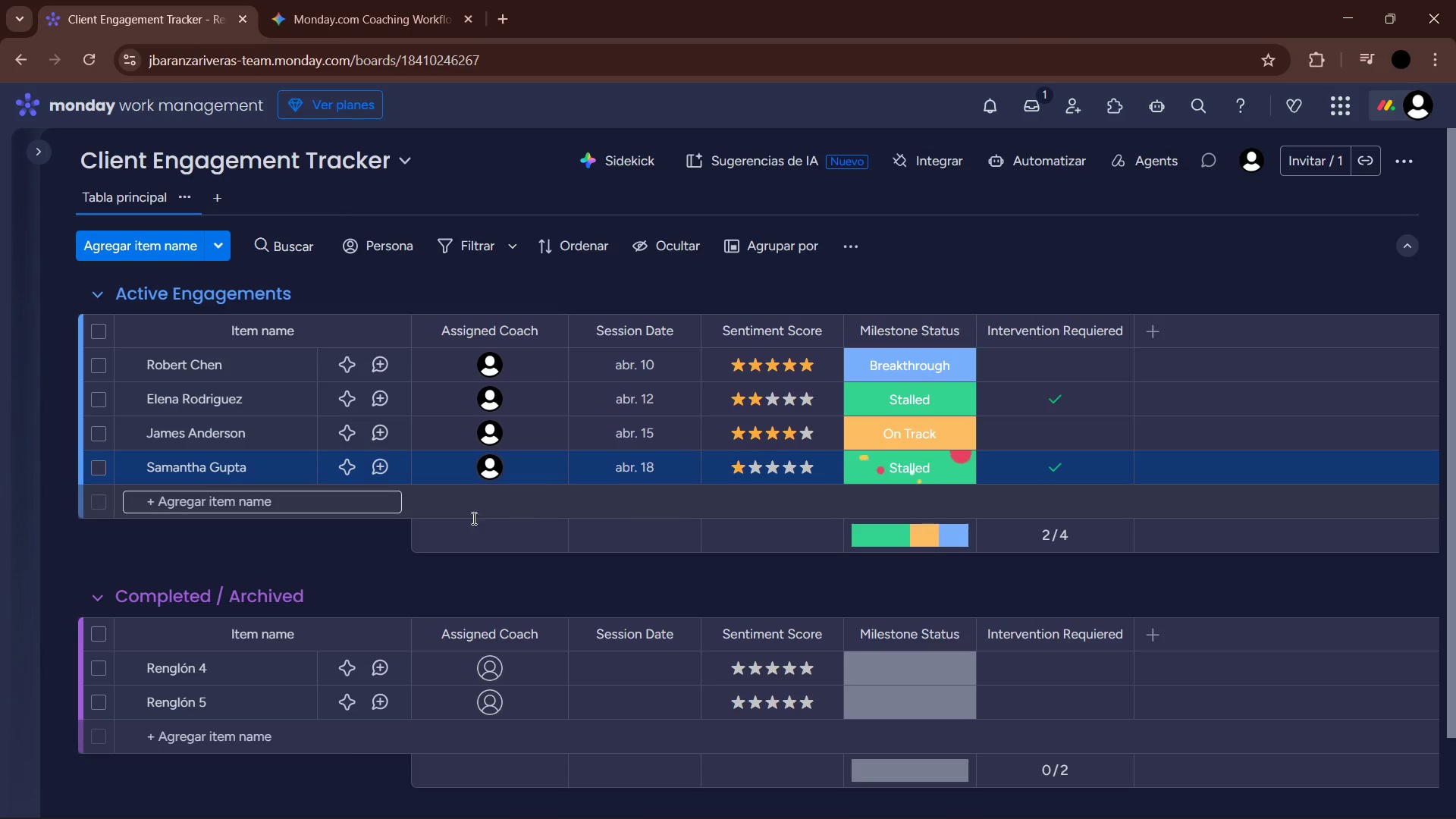 
left_click([277, 501])
 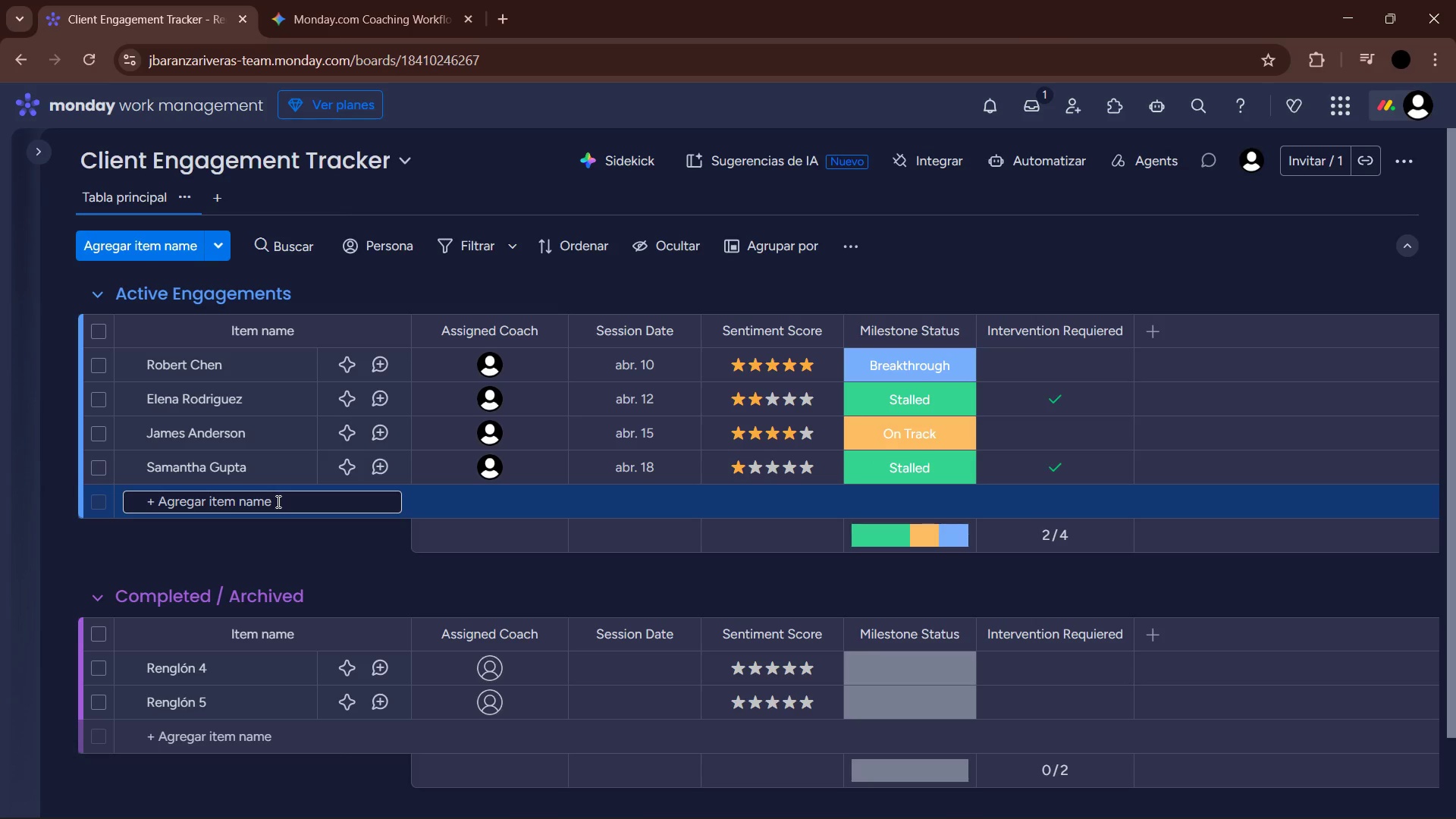 
type(Michael O[connor)
 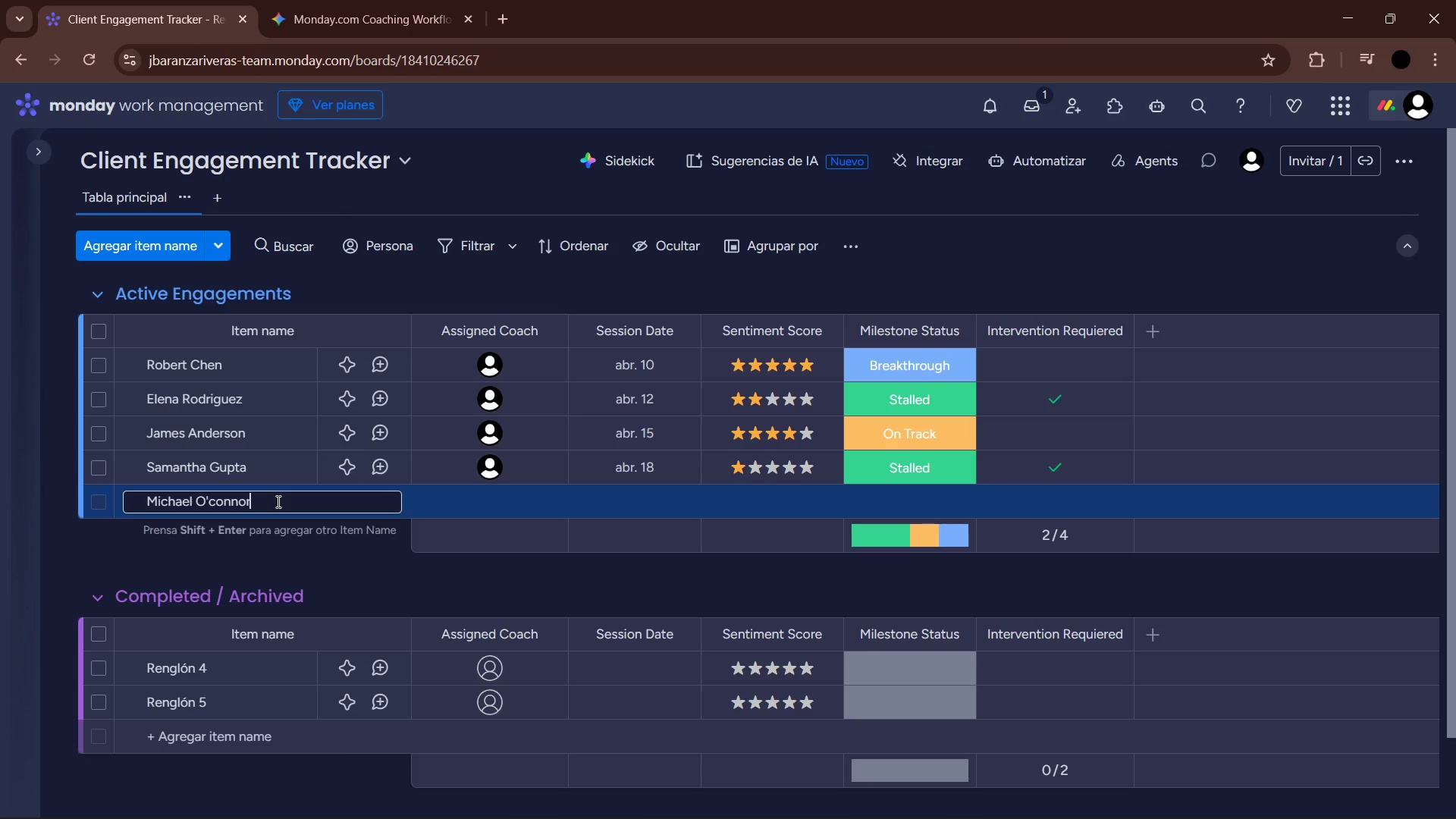 
key(Enter)
 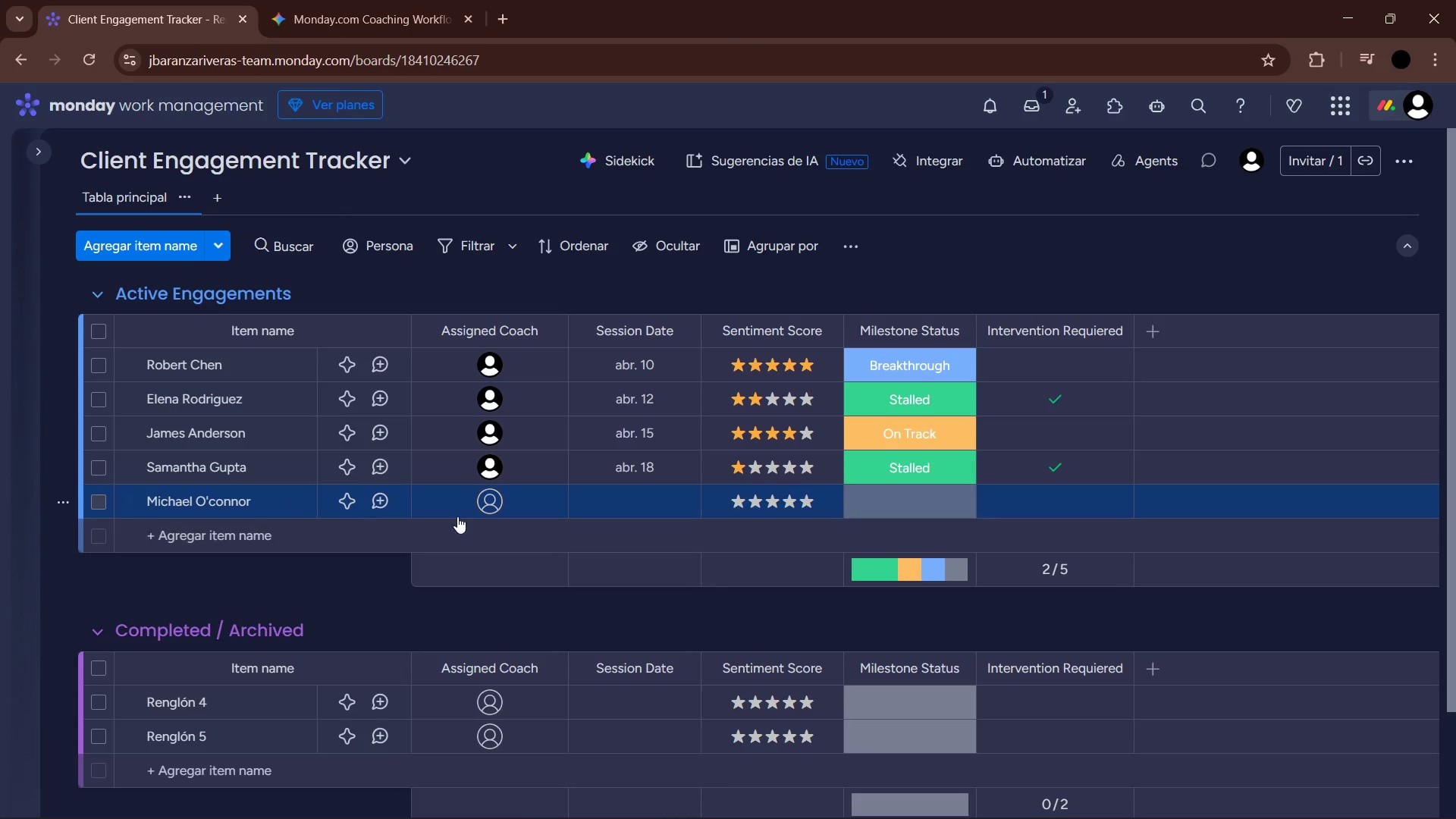 
left_click([484, 505])
 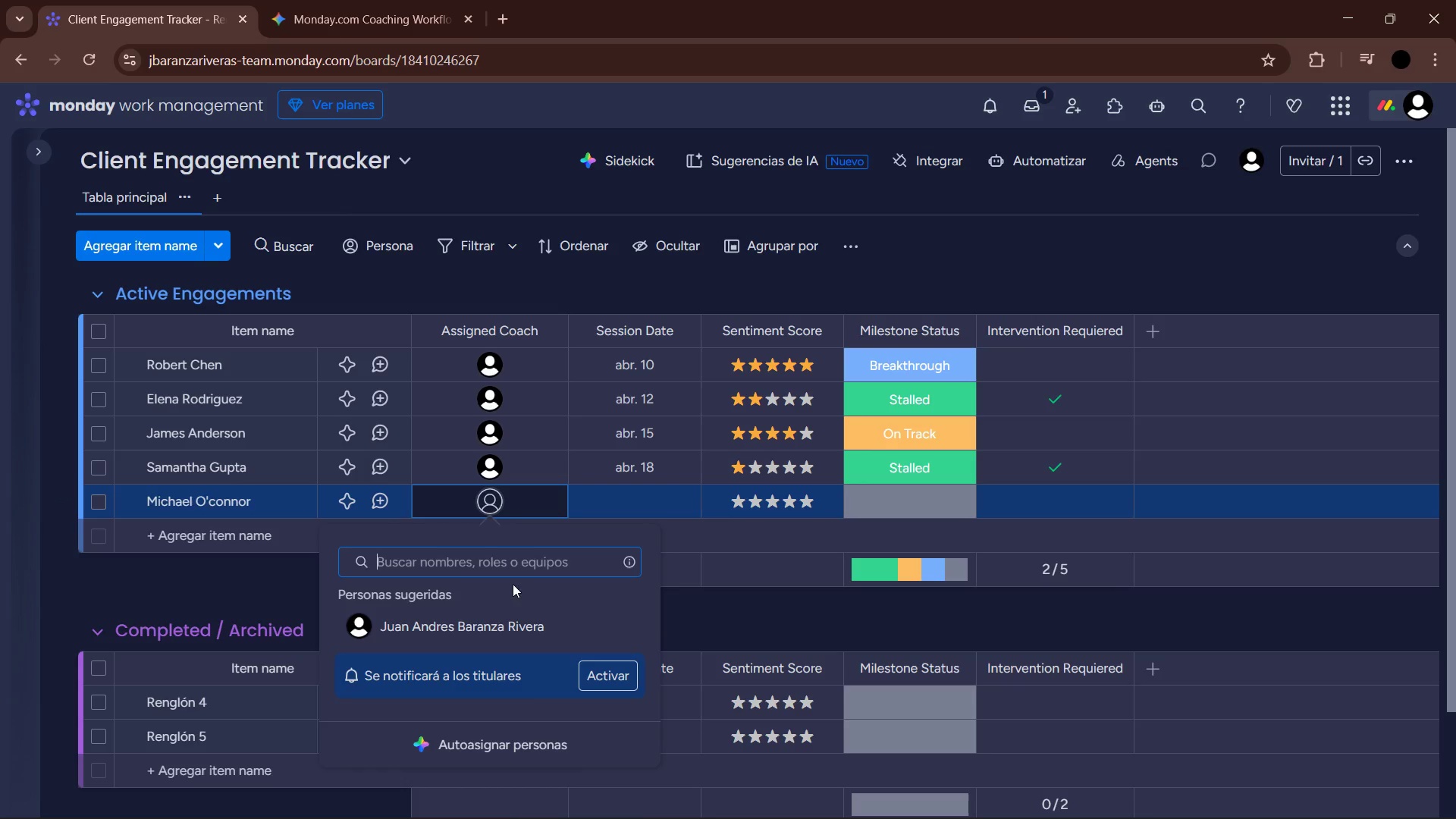 
left_click([504, 613])
 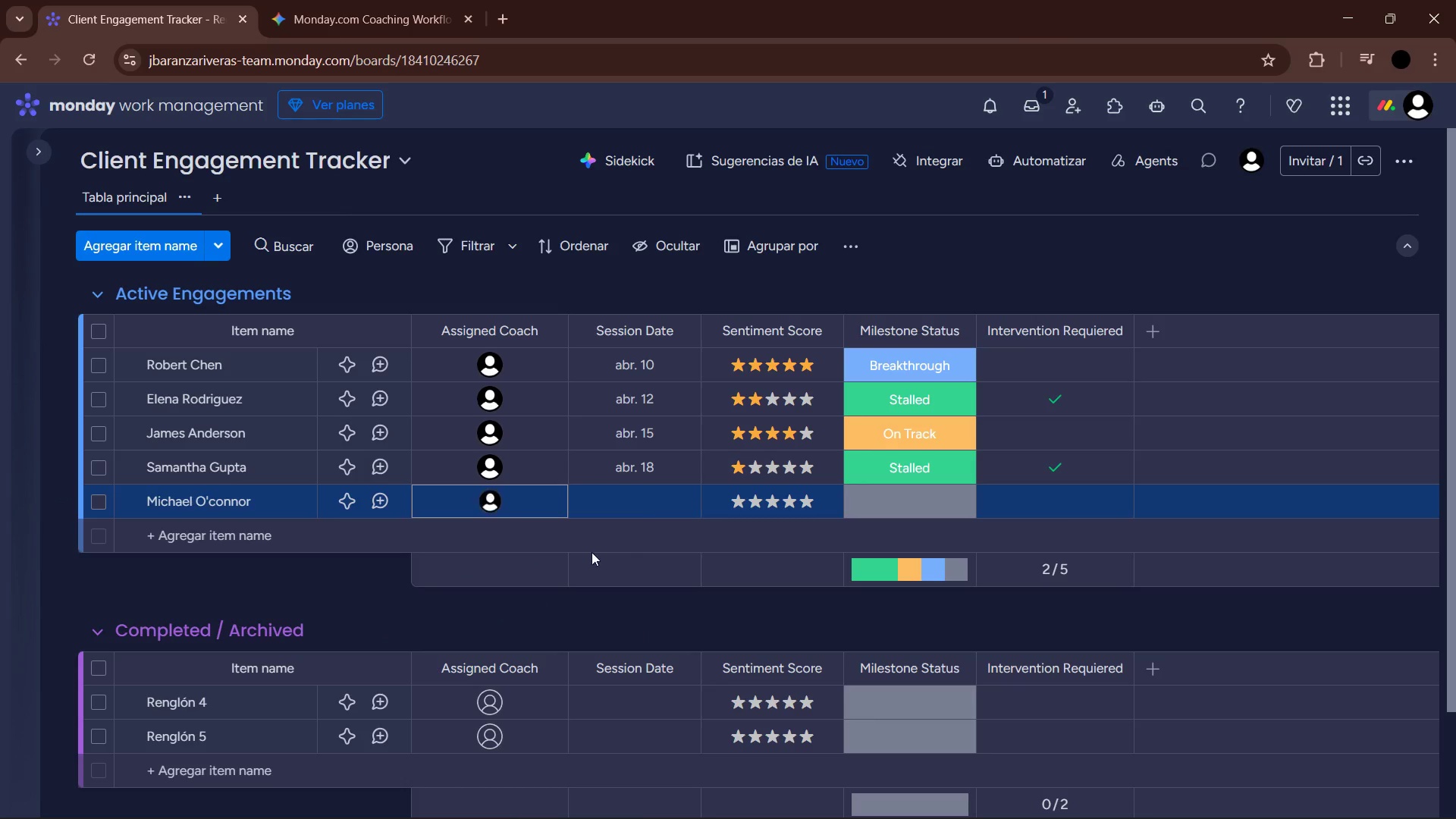 
mouse_move([635, 497])
 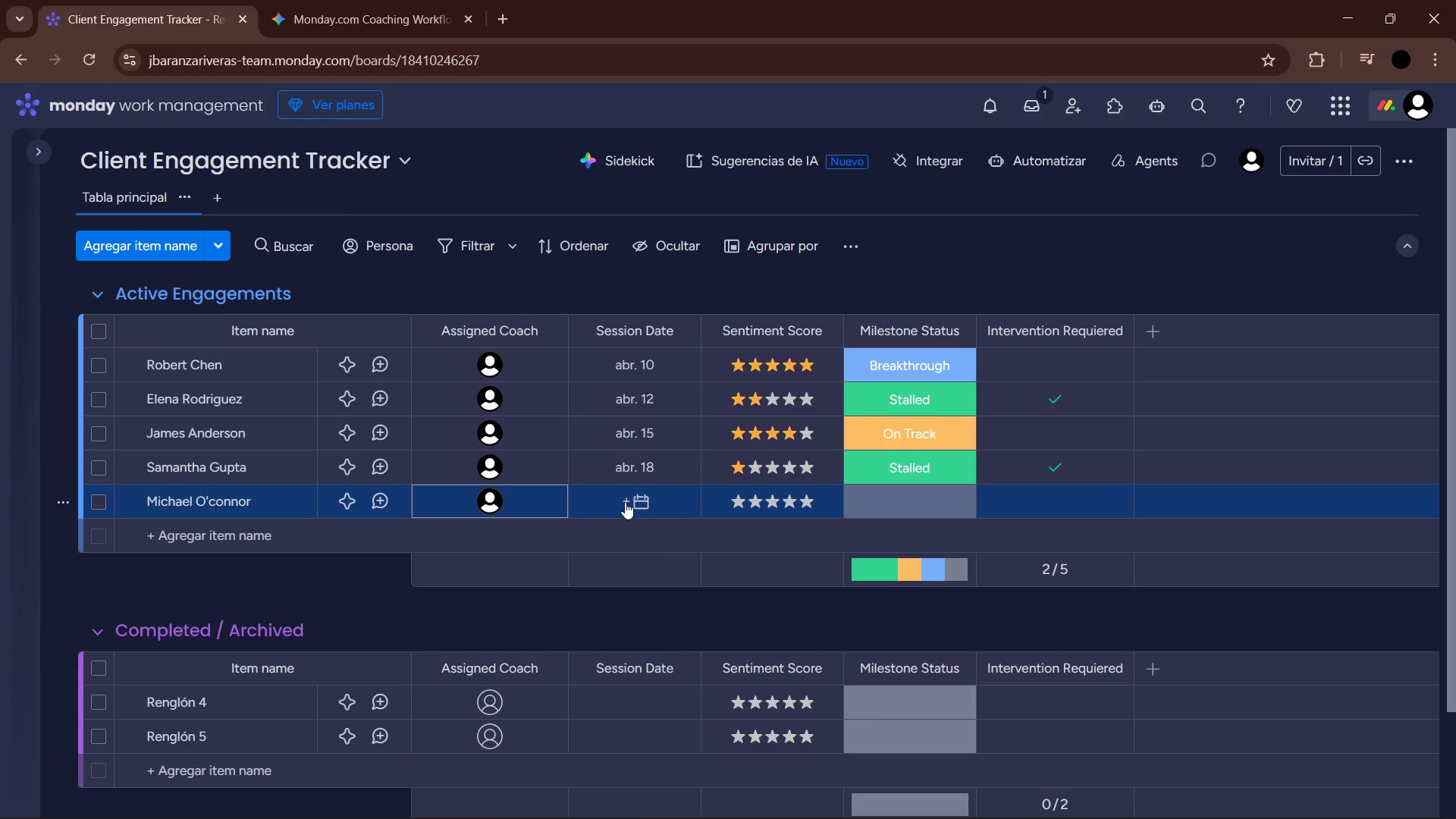 
left_click([625, 502])
 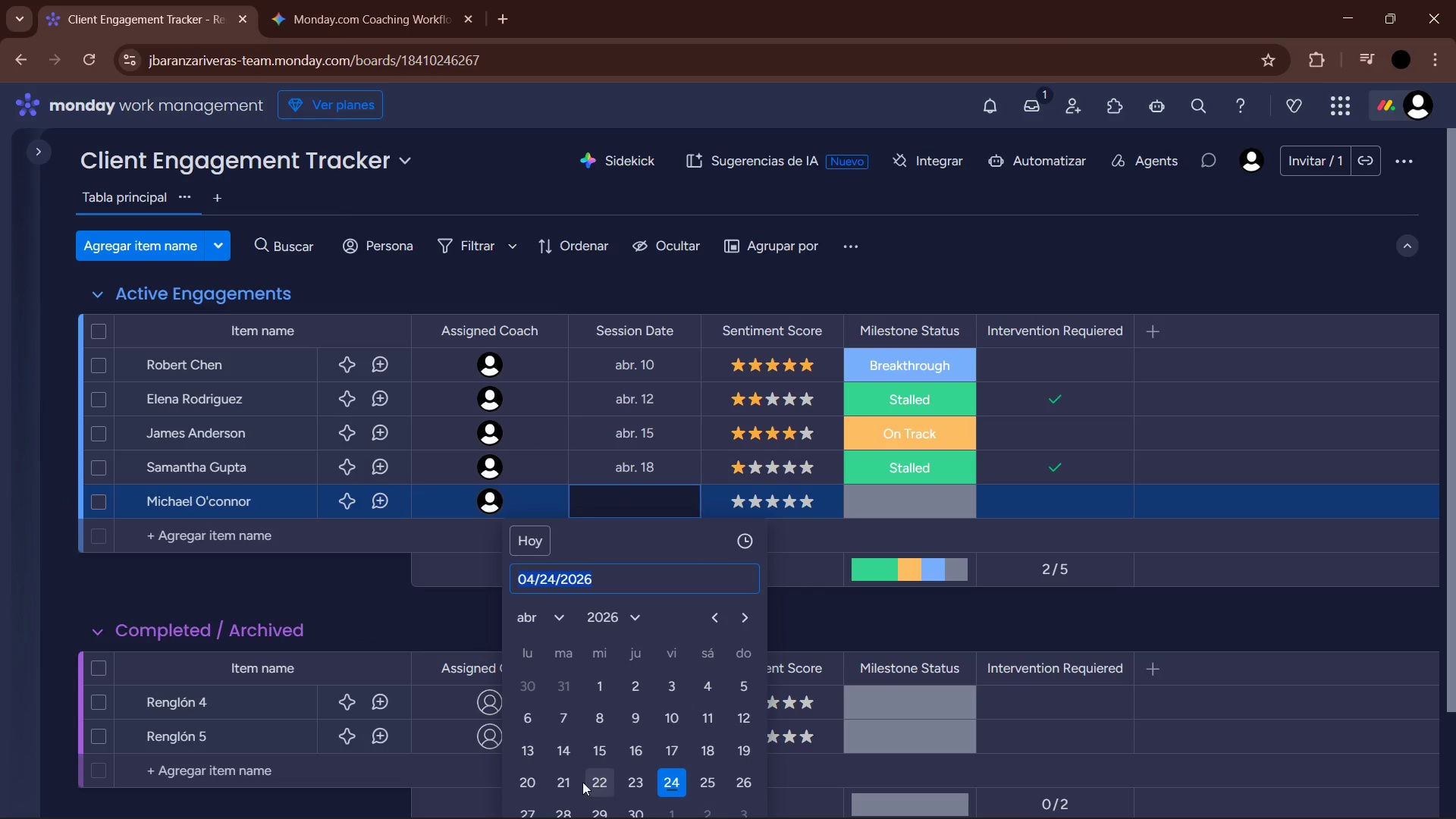 
left_click([521, 781])
 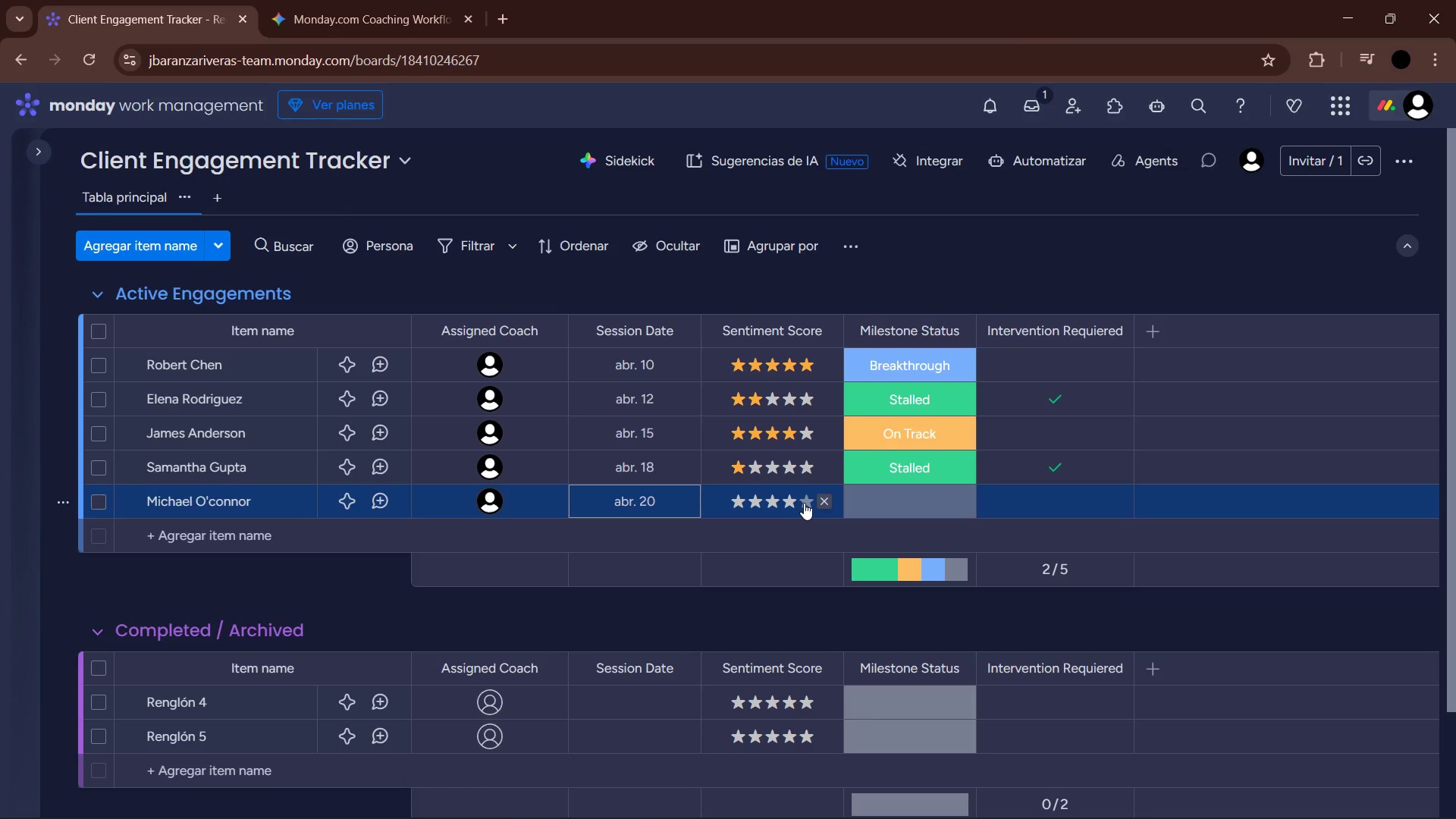 
left_click([811, 504])
 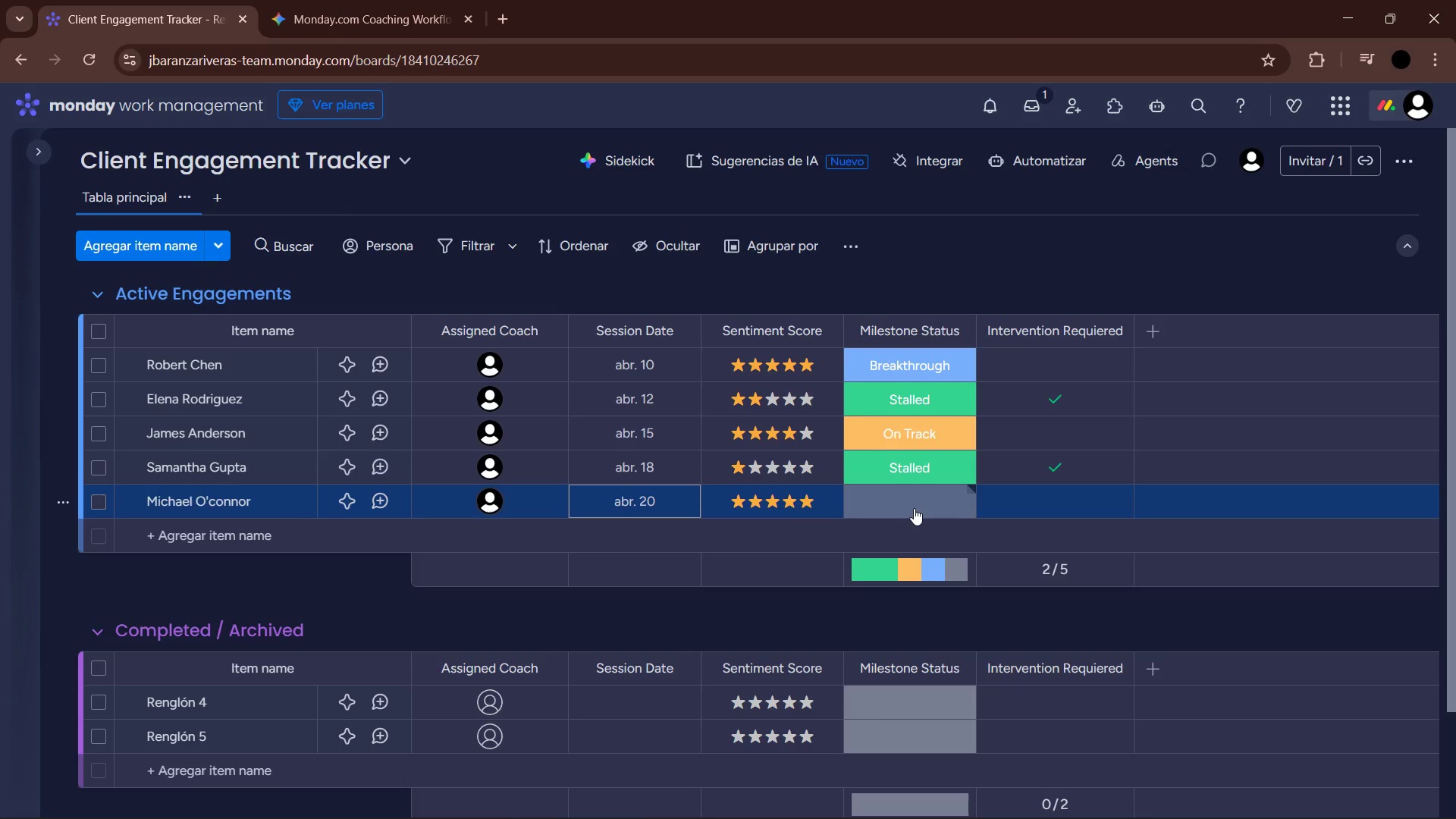 
left_click([914, 508])
 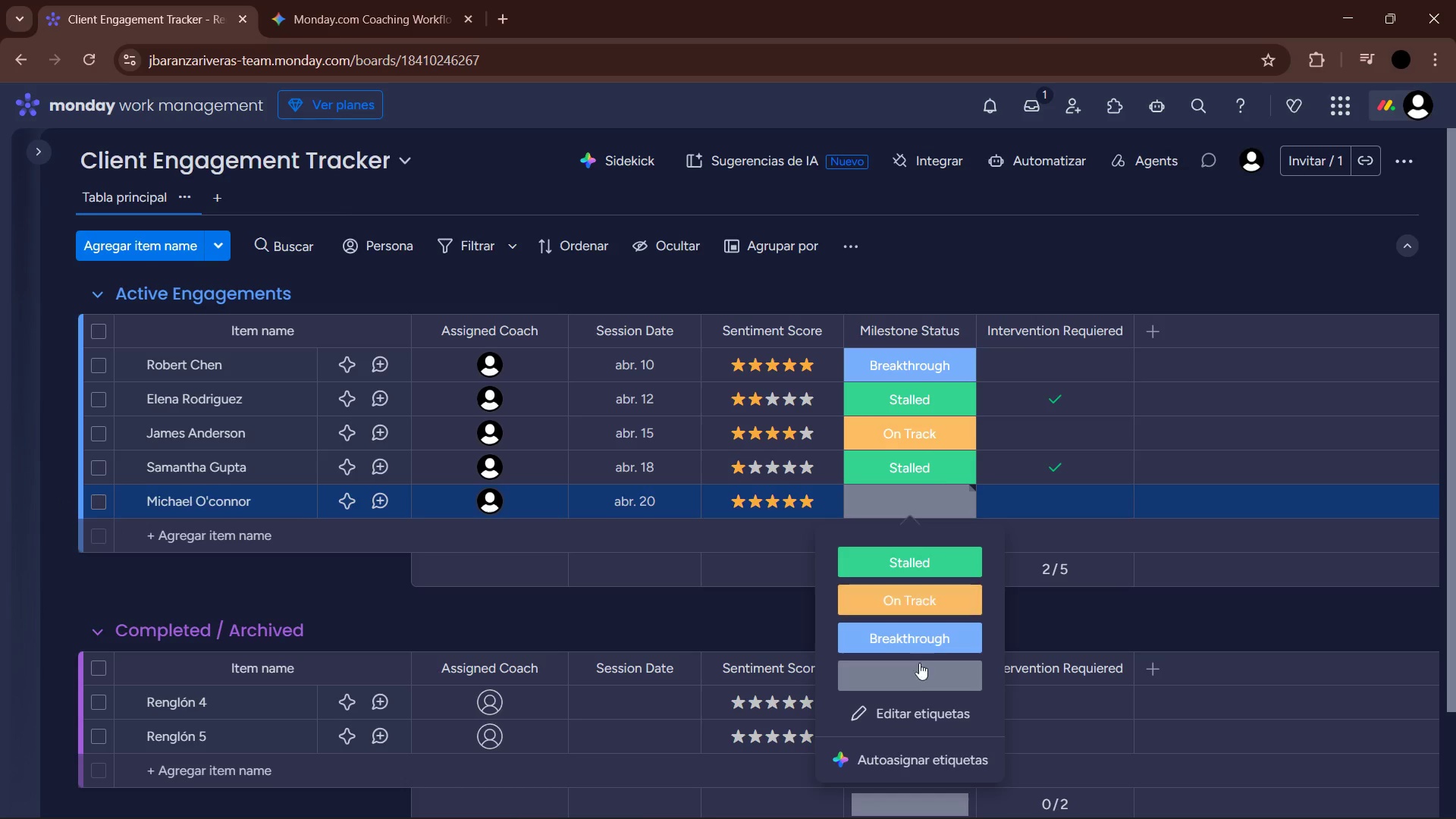 
left_click([921, 638])
 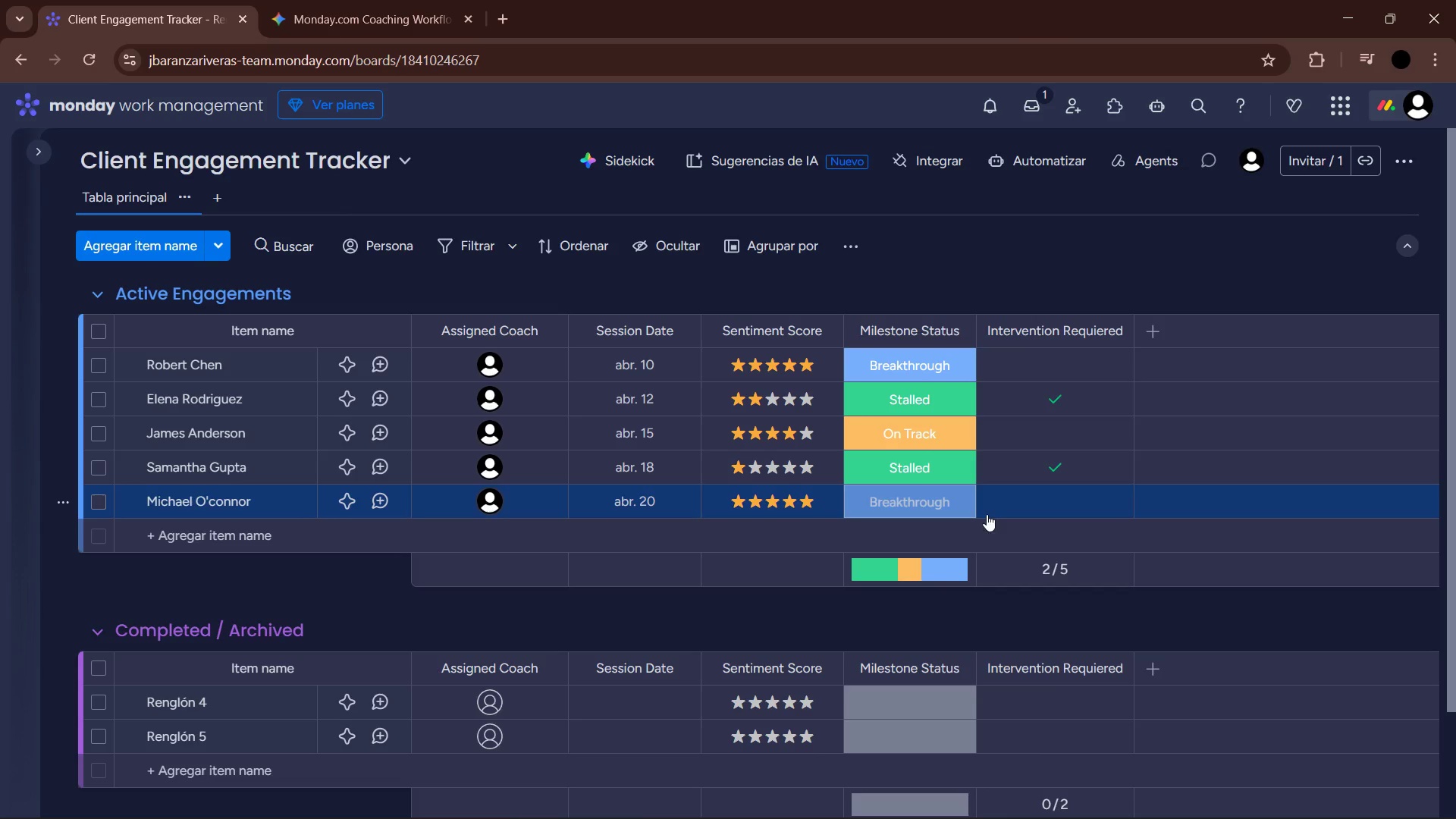 
left_click([165, 536])
 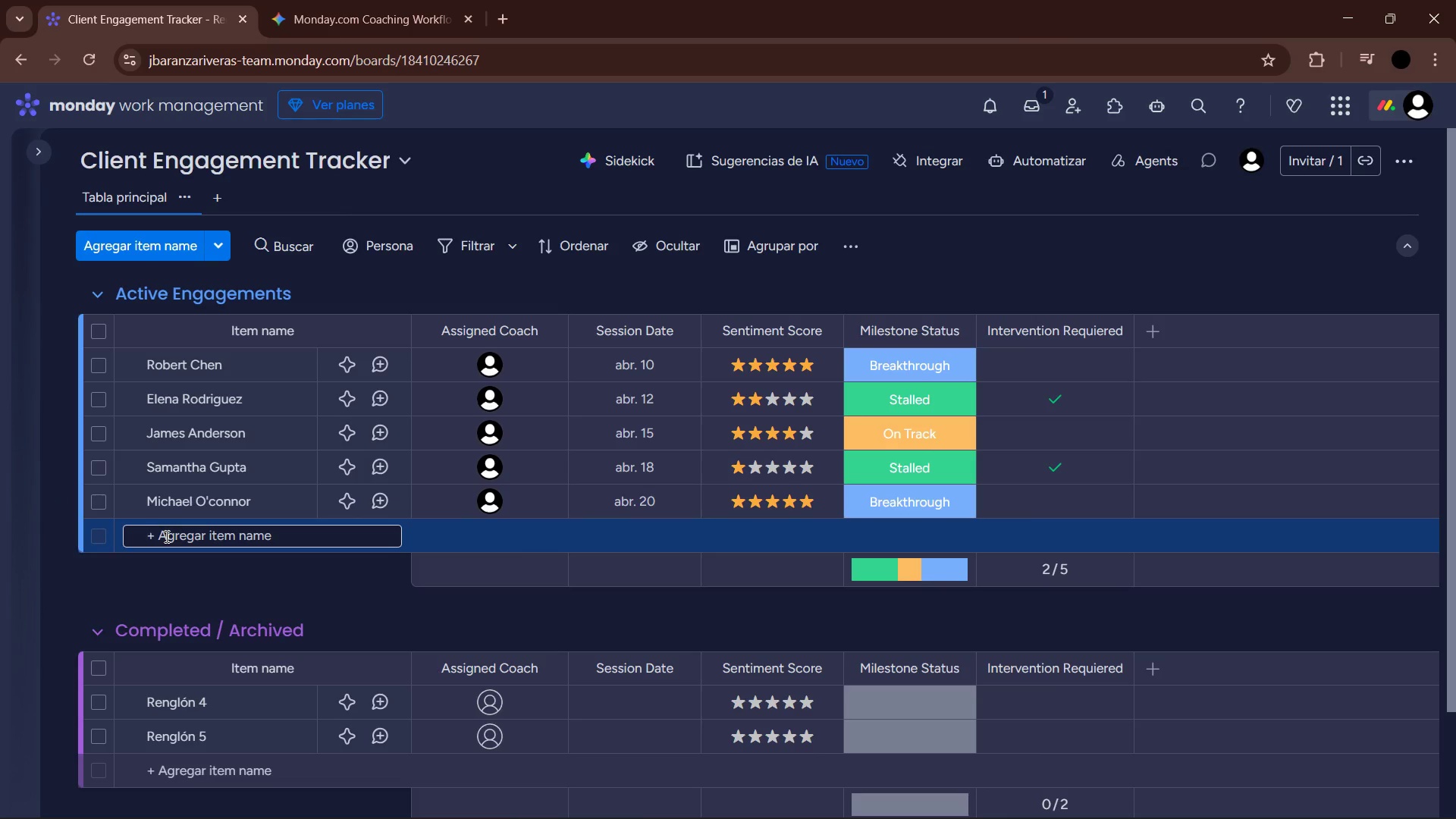 
type(SD])
key(Backspace)
key(Backspace)
key(Backspace)
type(Davis )
key(Backspace)
key(Backspace)
type(d Tanaka )
 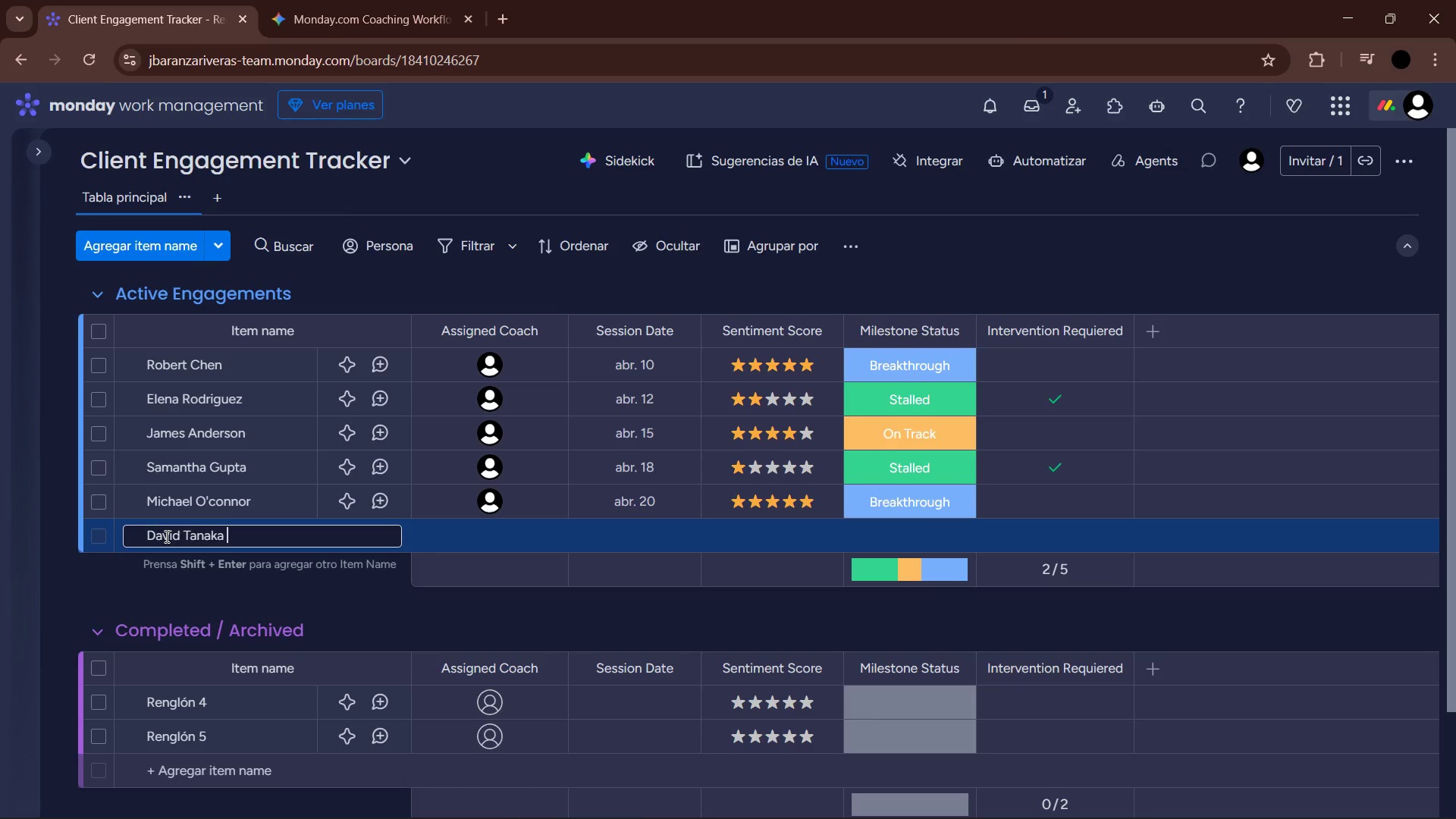 
key(Enter)
 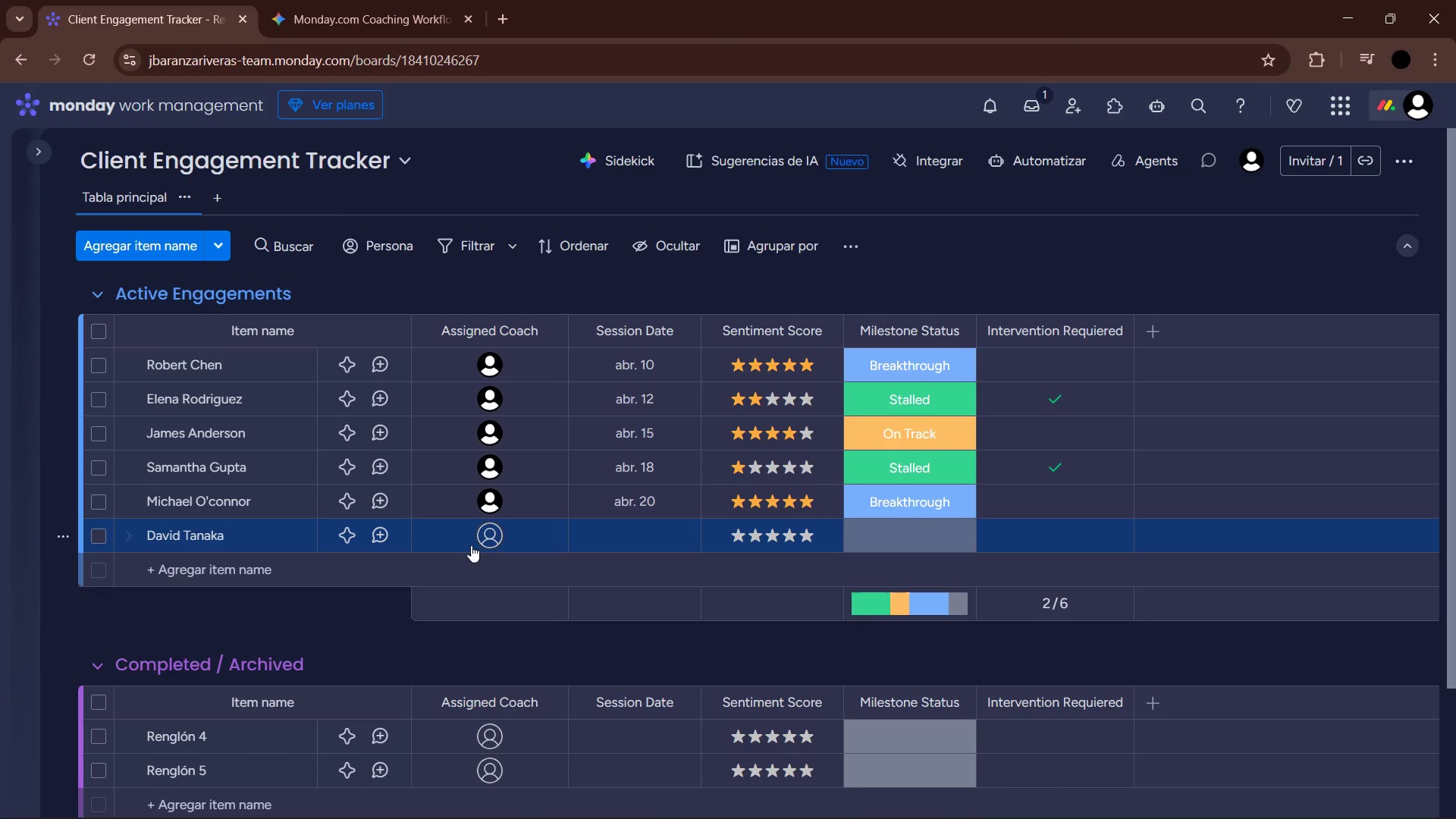 
left_click([493, 538])
 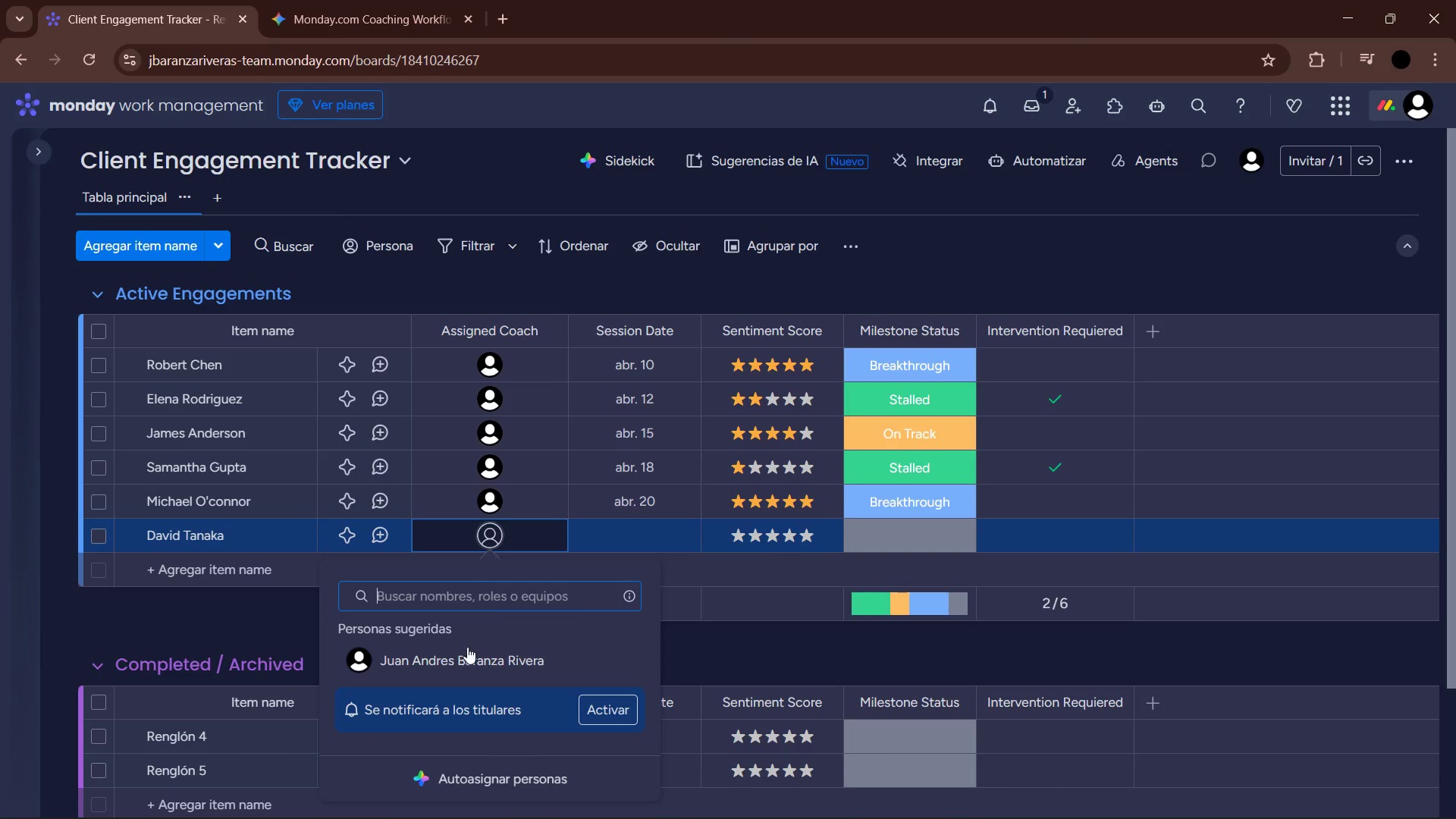 
left_click([467, 654])
 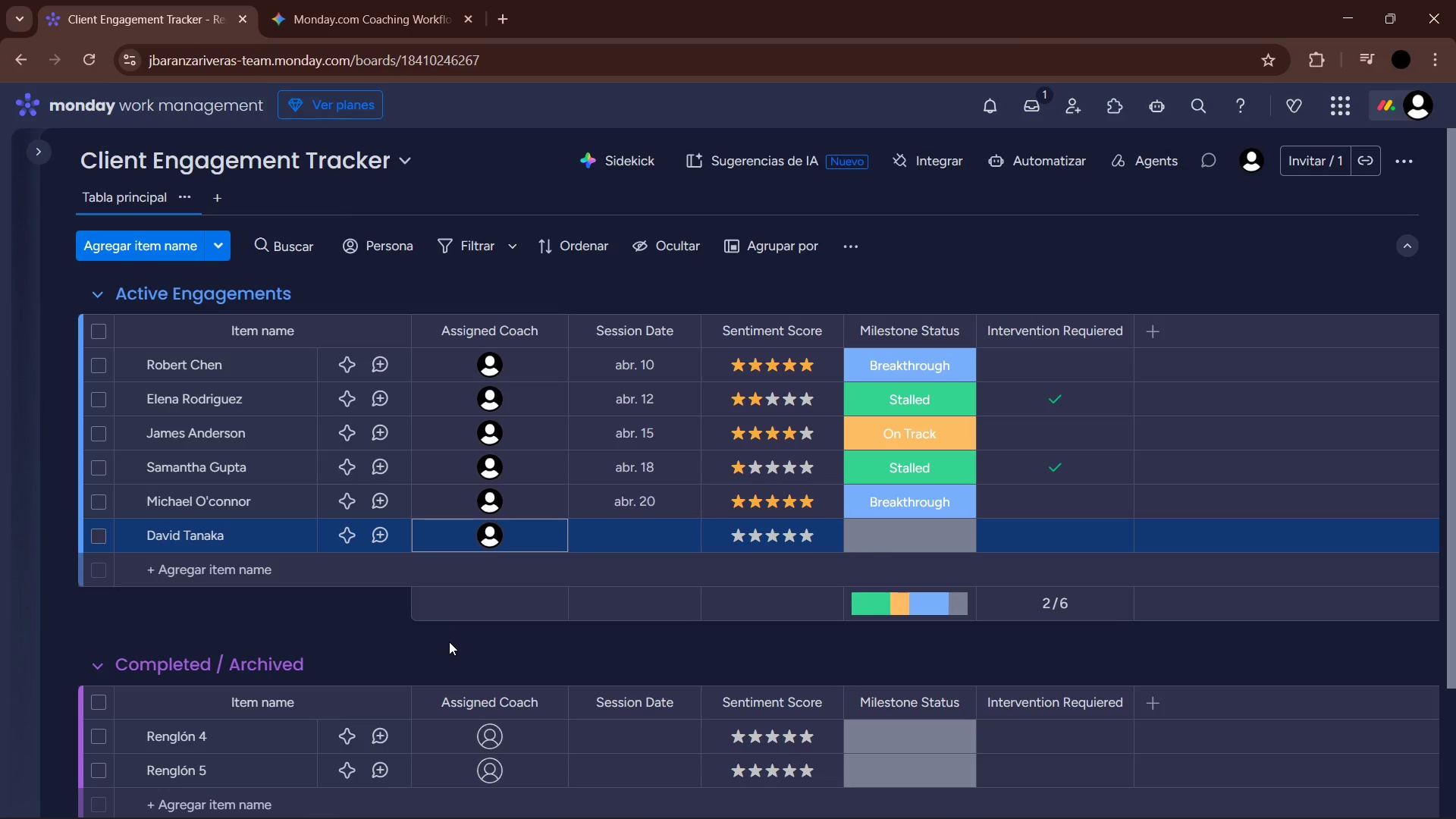 
wait(6.66)
 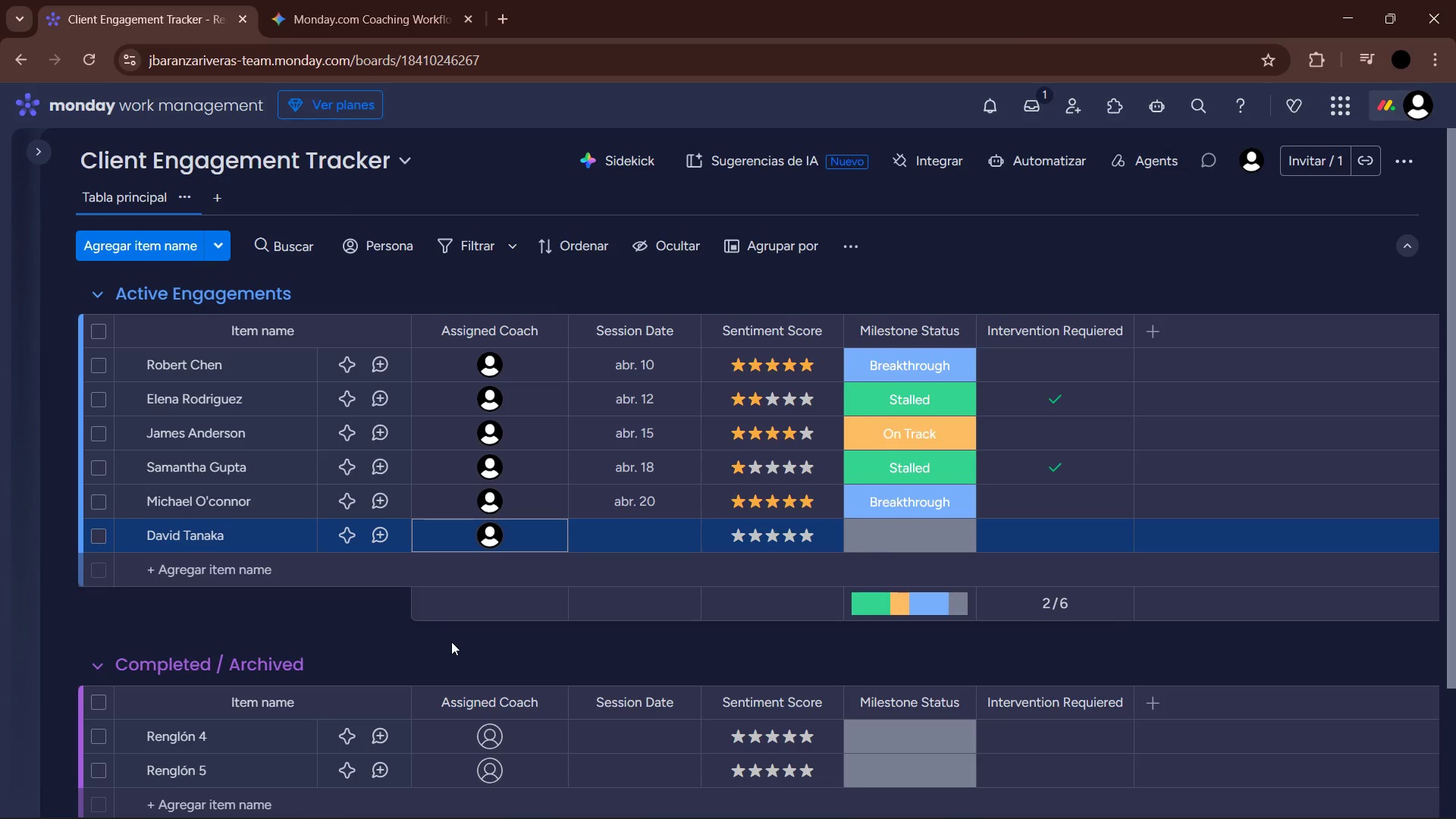 
left_click([645, 538])
 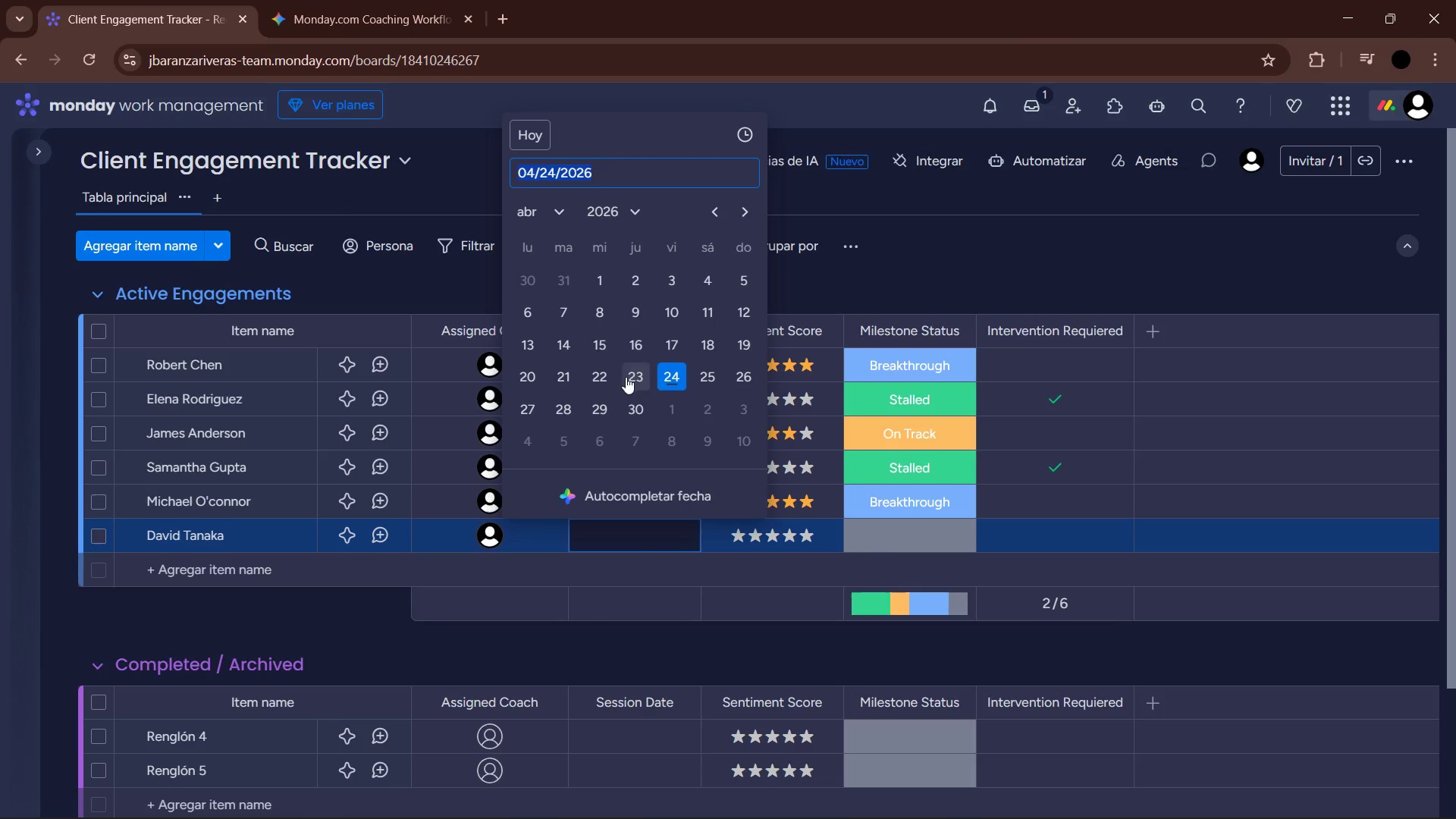 
left_click([571, 378])
 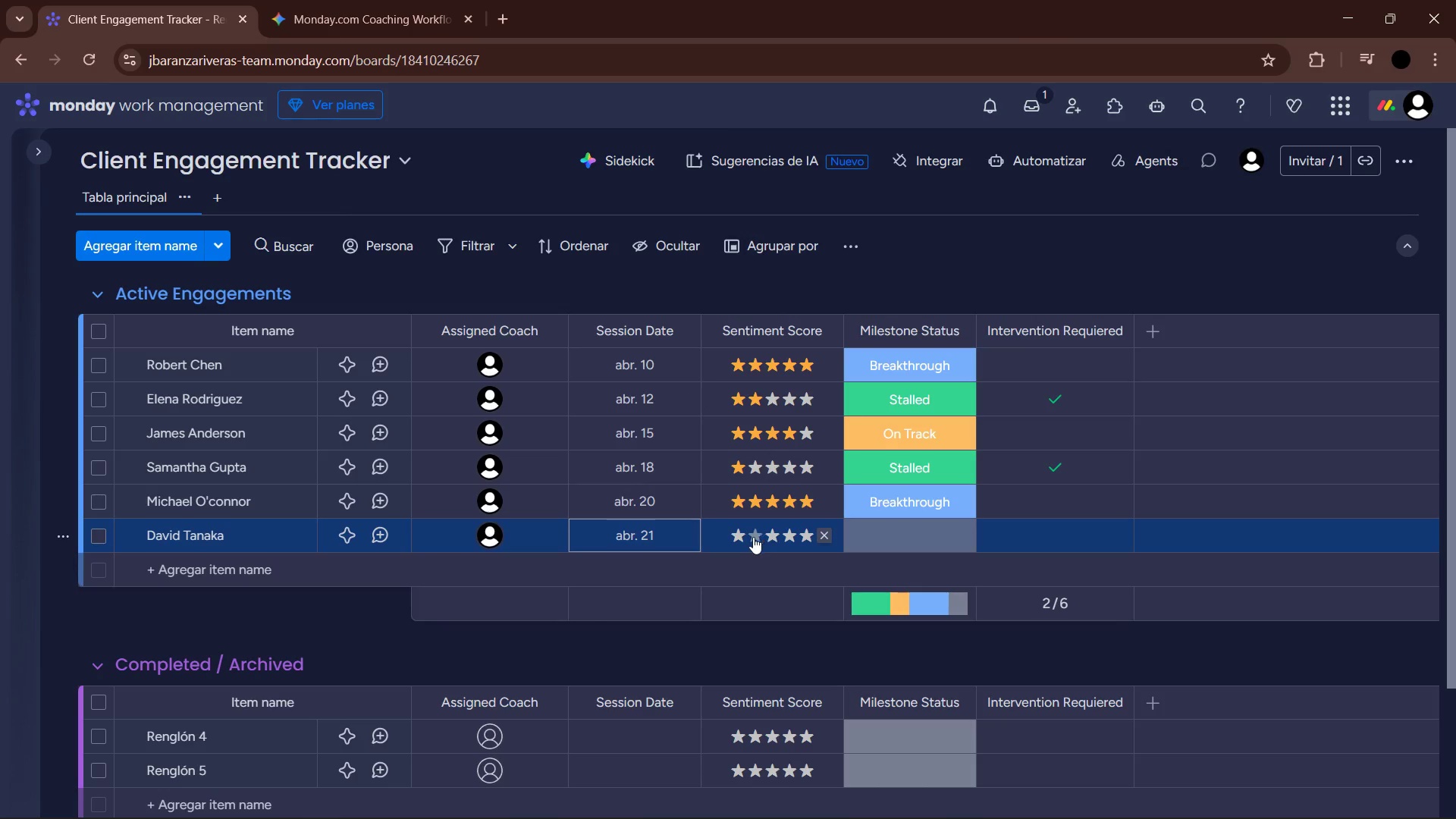 
left_click([768, 537])
 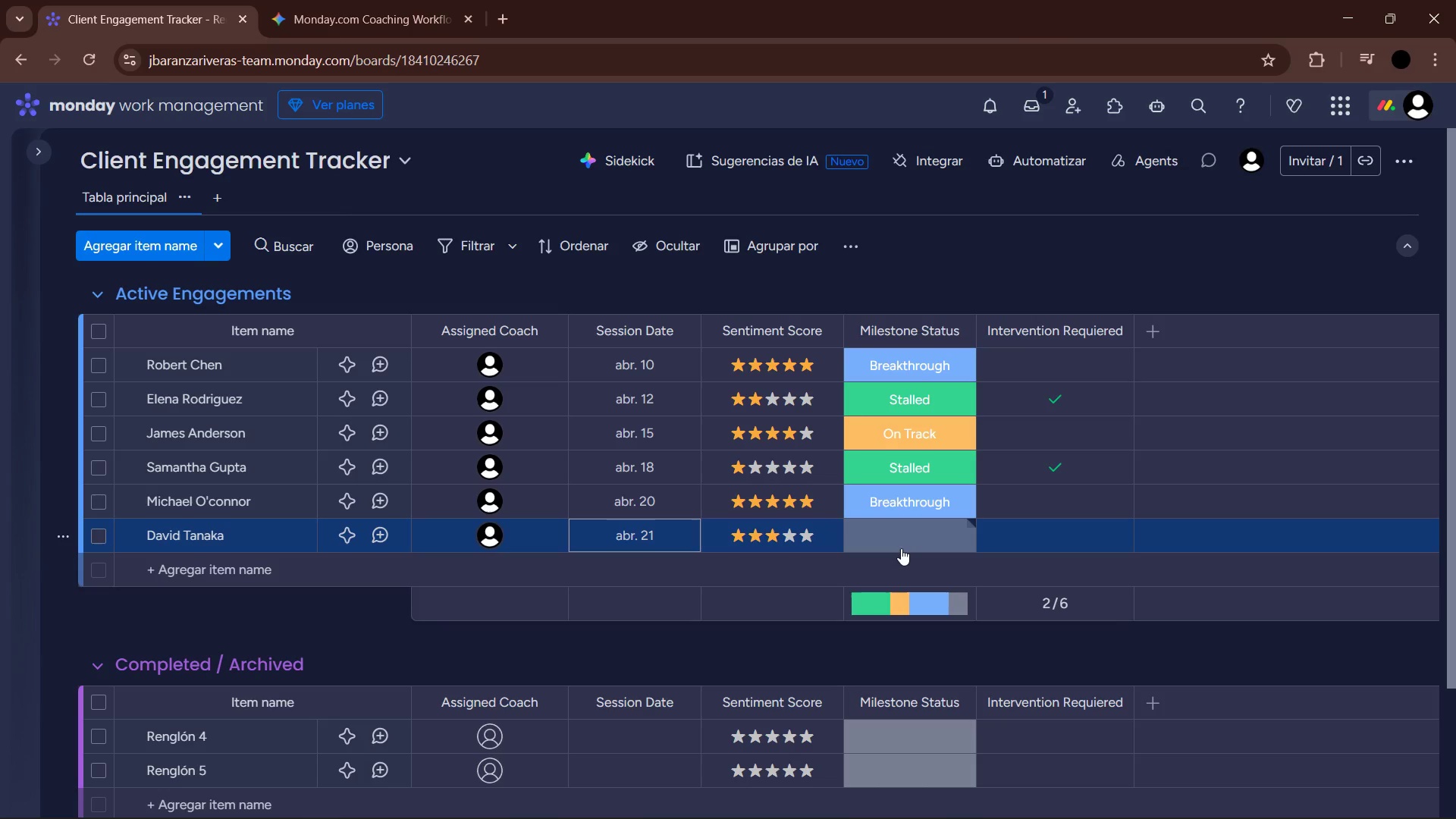 
left_click([901, 548])
 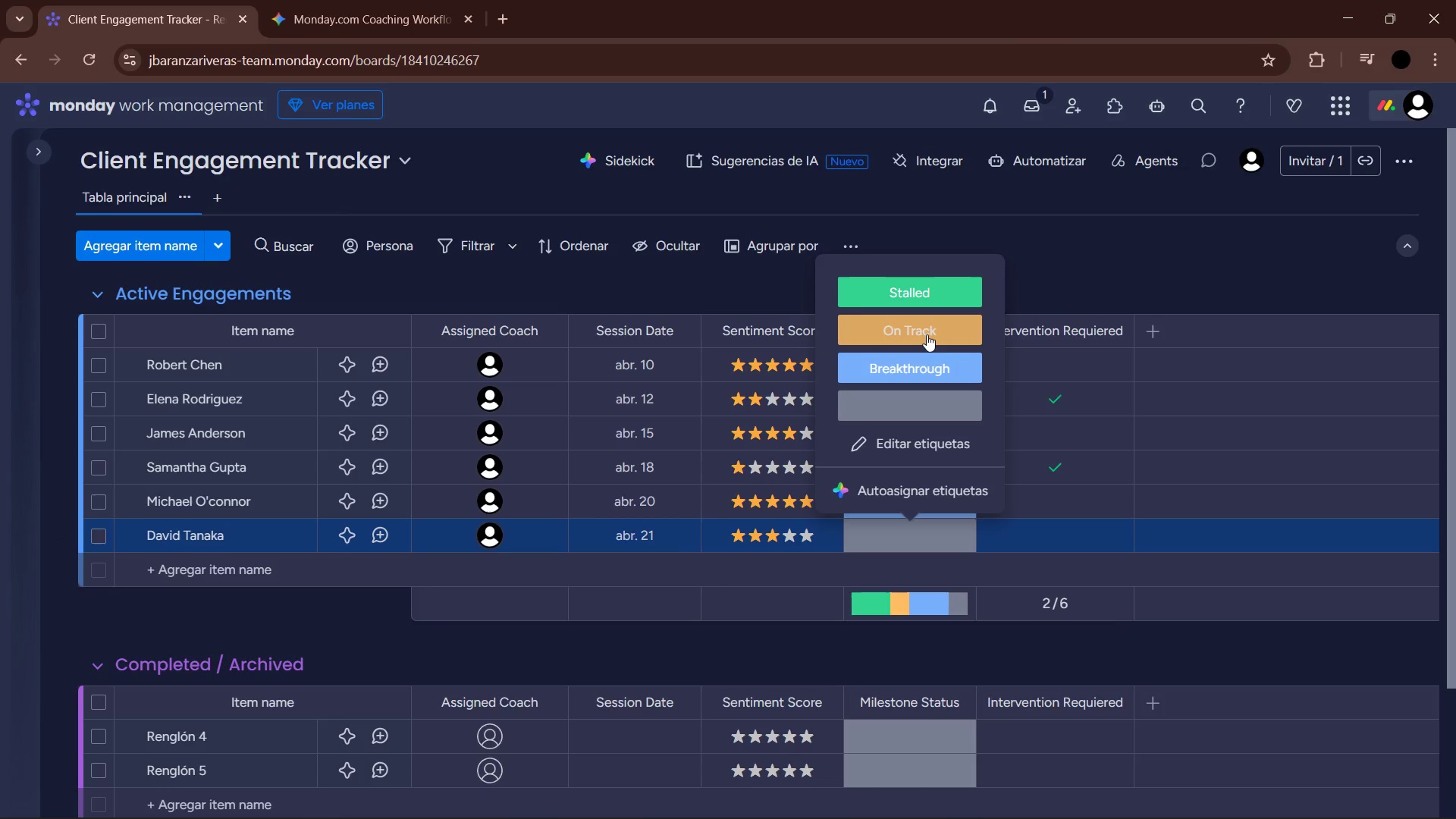 
left_click([927, 331])
 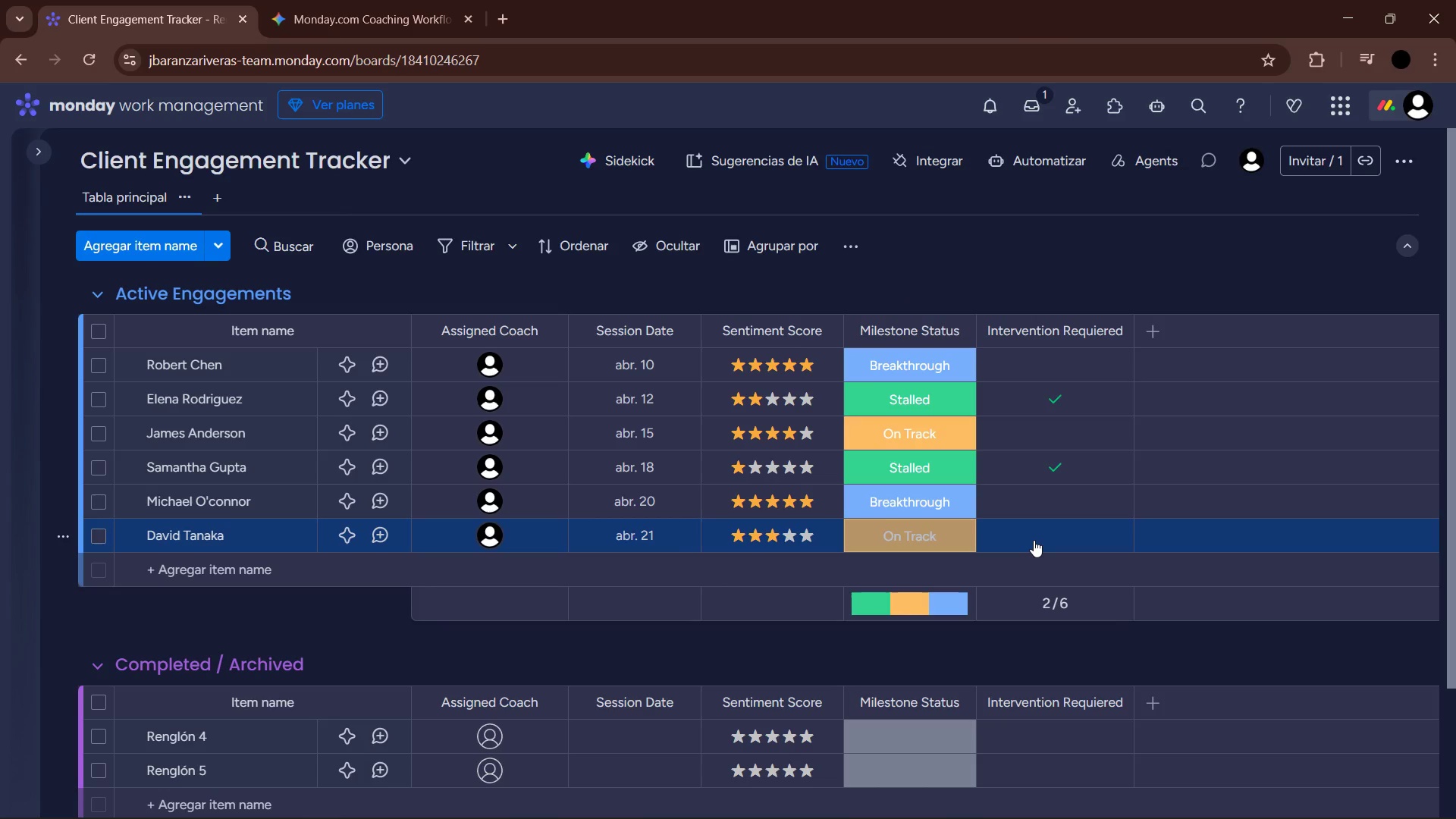 
left_click([304, 575])
 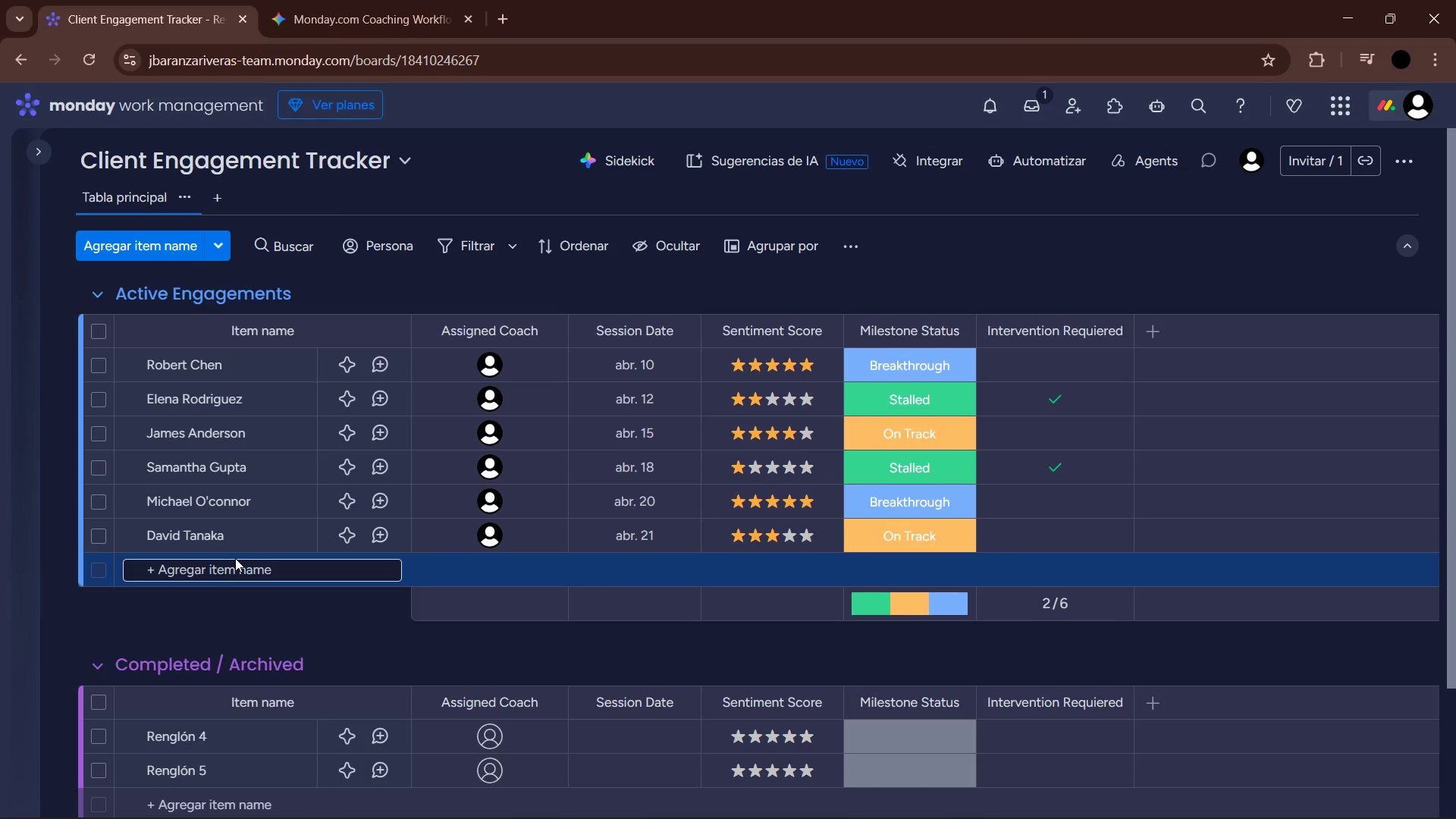 
type(Sophia Mueller [Delete])
 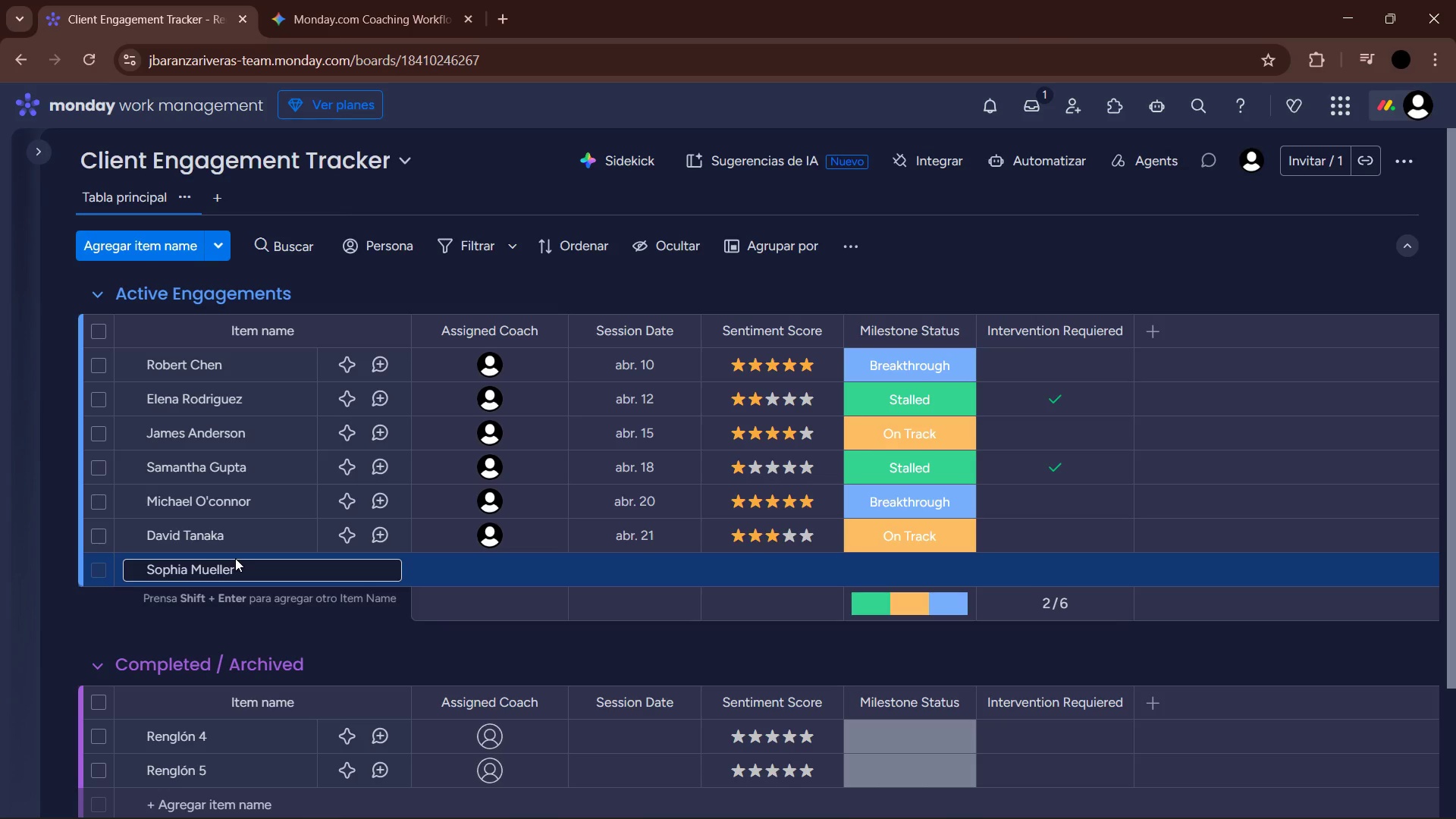 
key(Enter)
 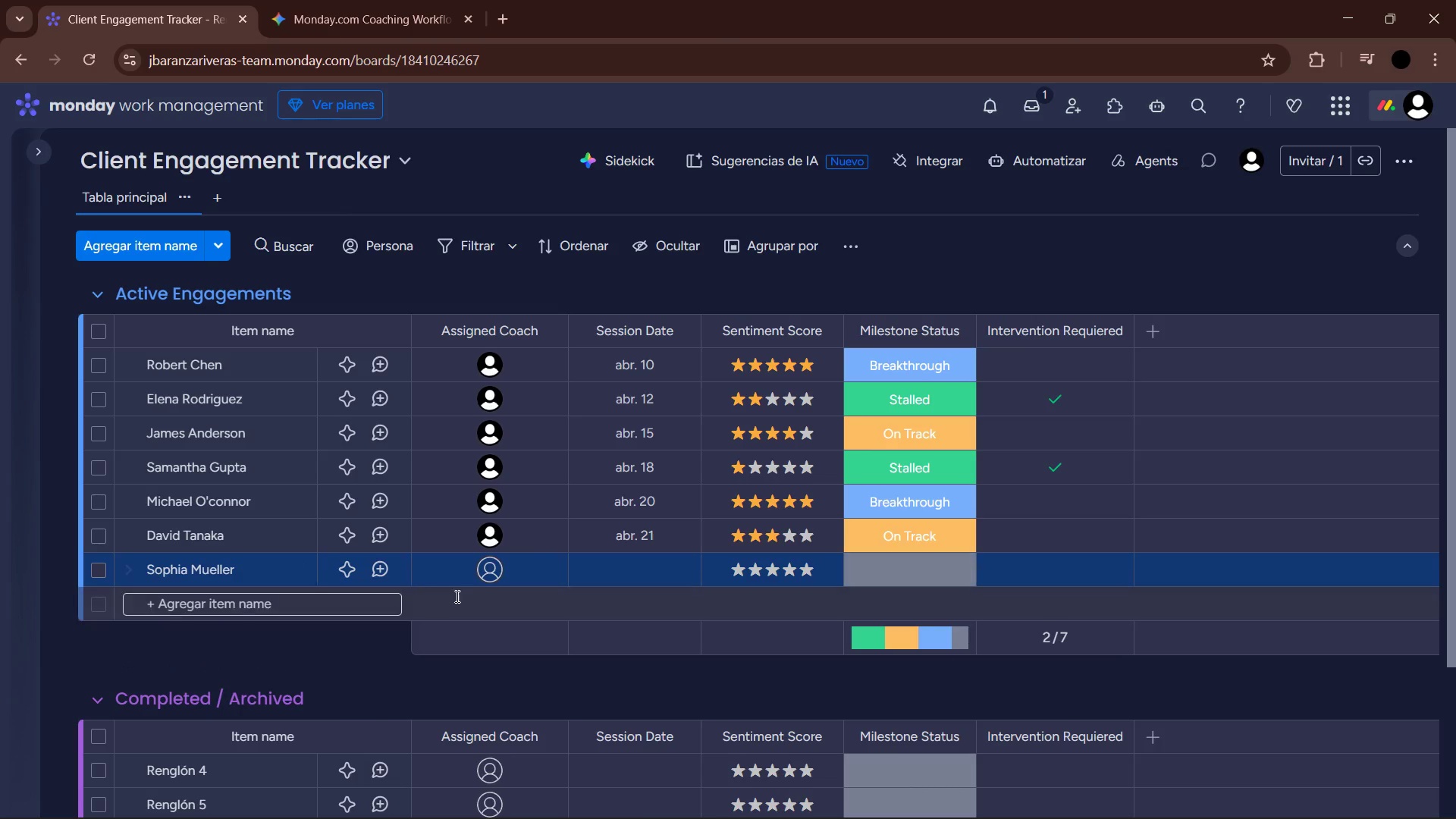 
left_click([494, 571])
 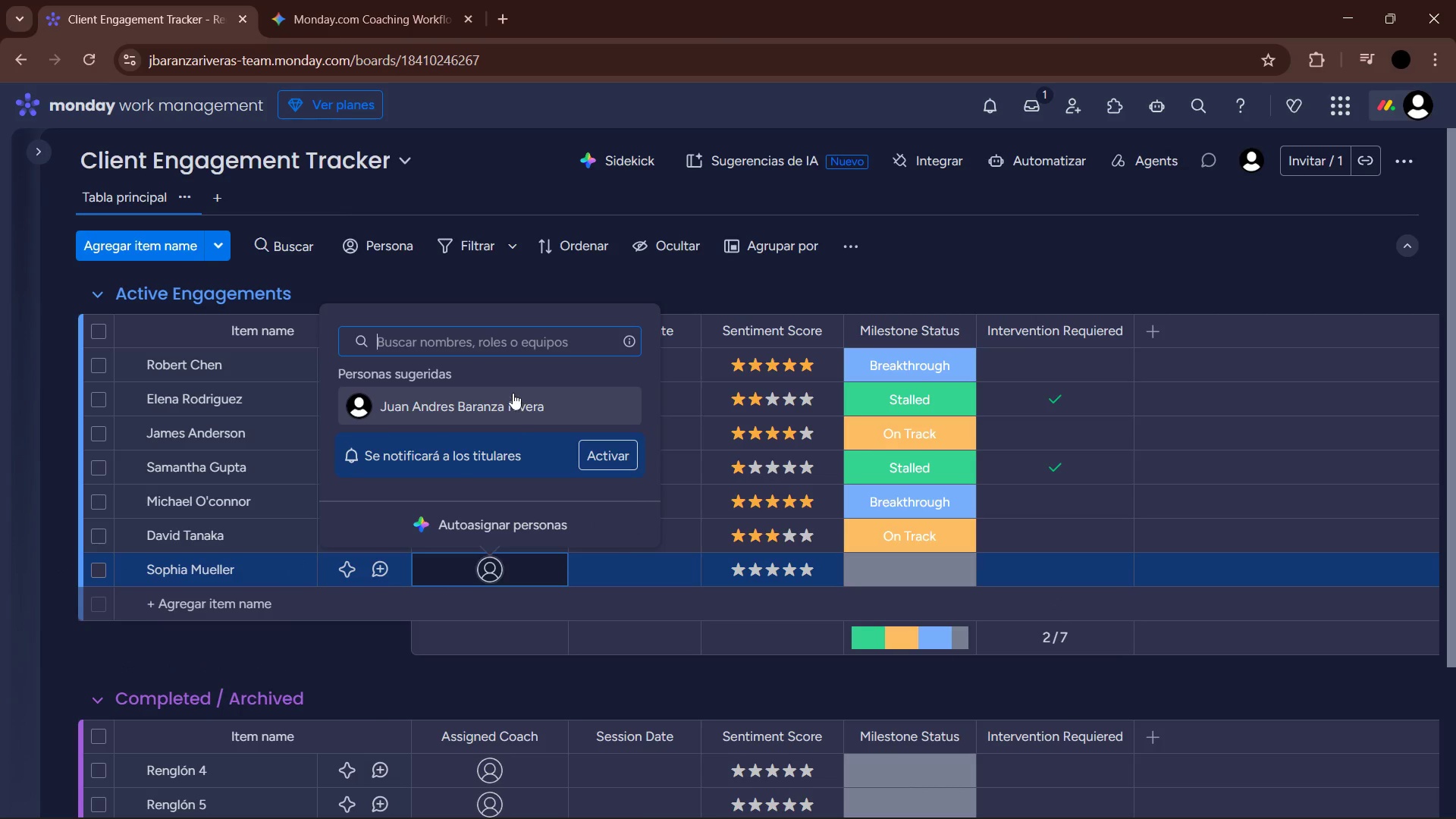 
left_click([510, 397])
 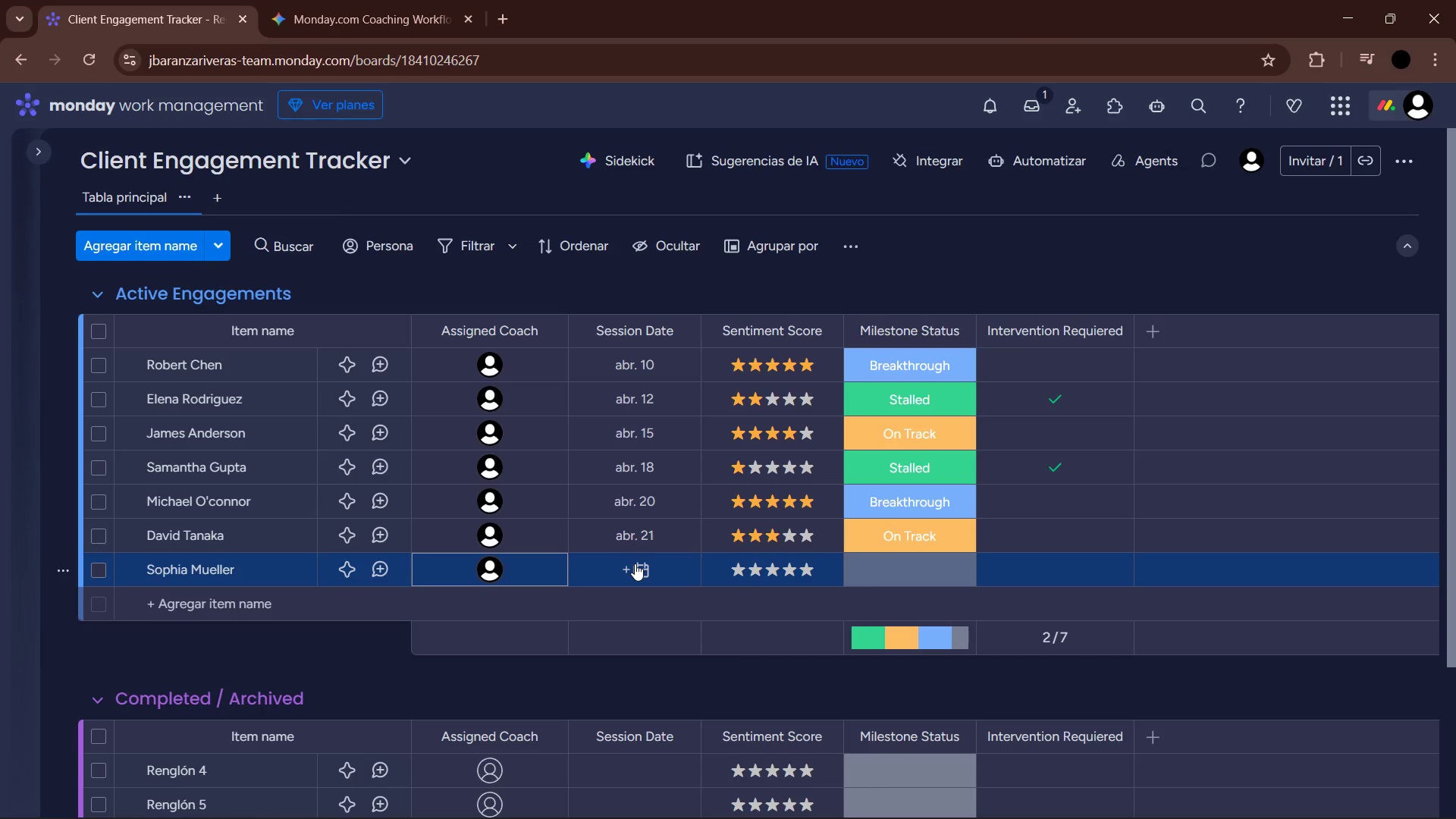 
wait(14.36)
 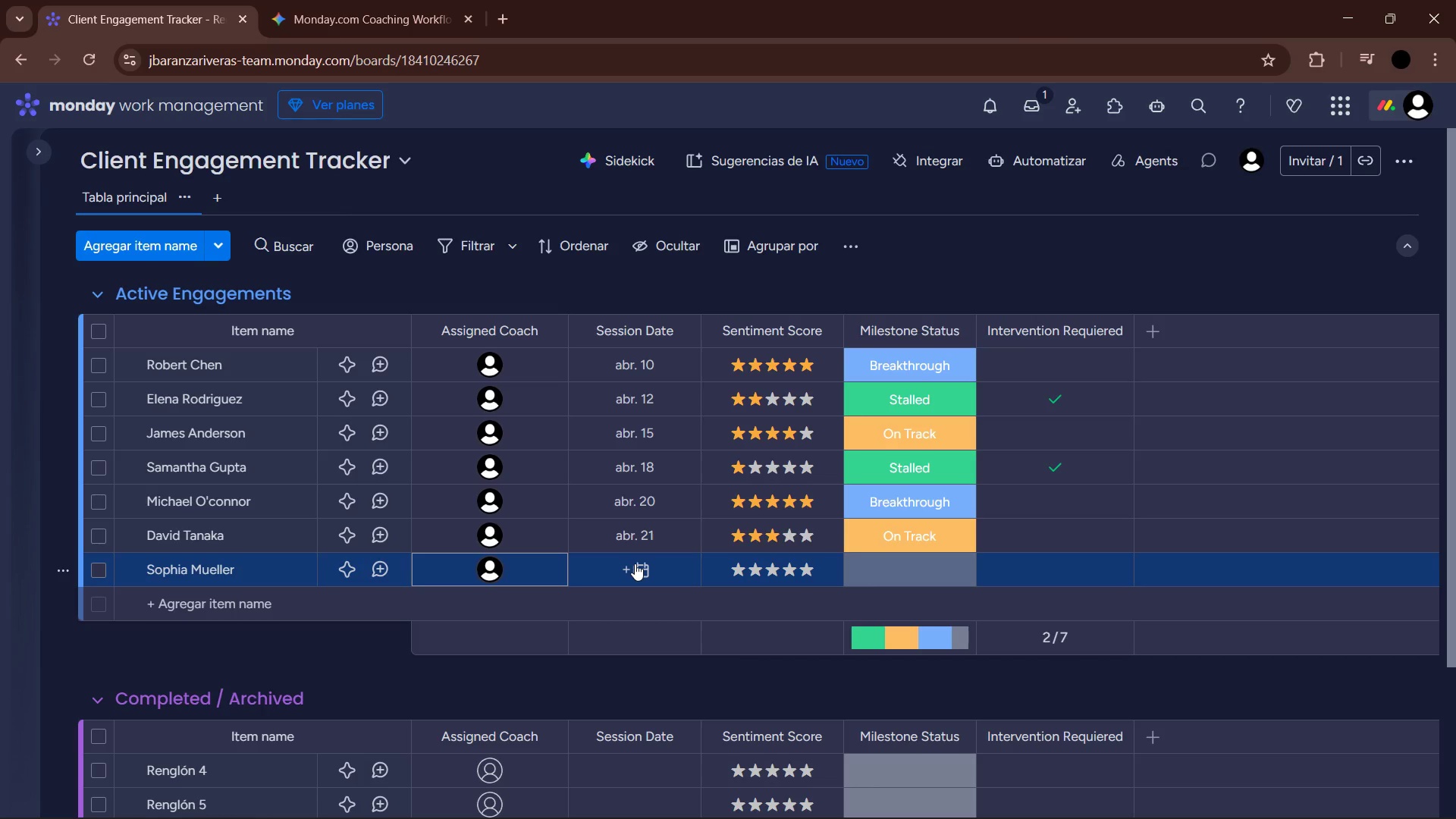 
left_click([635, 563])
 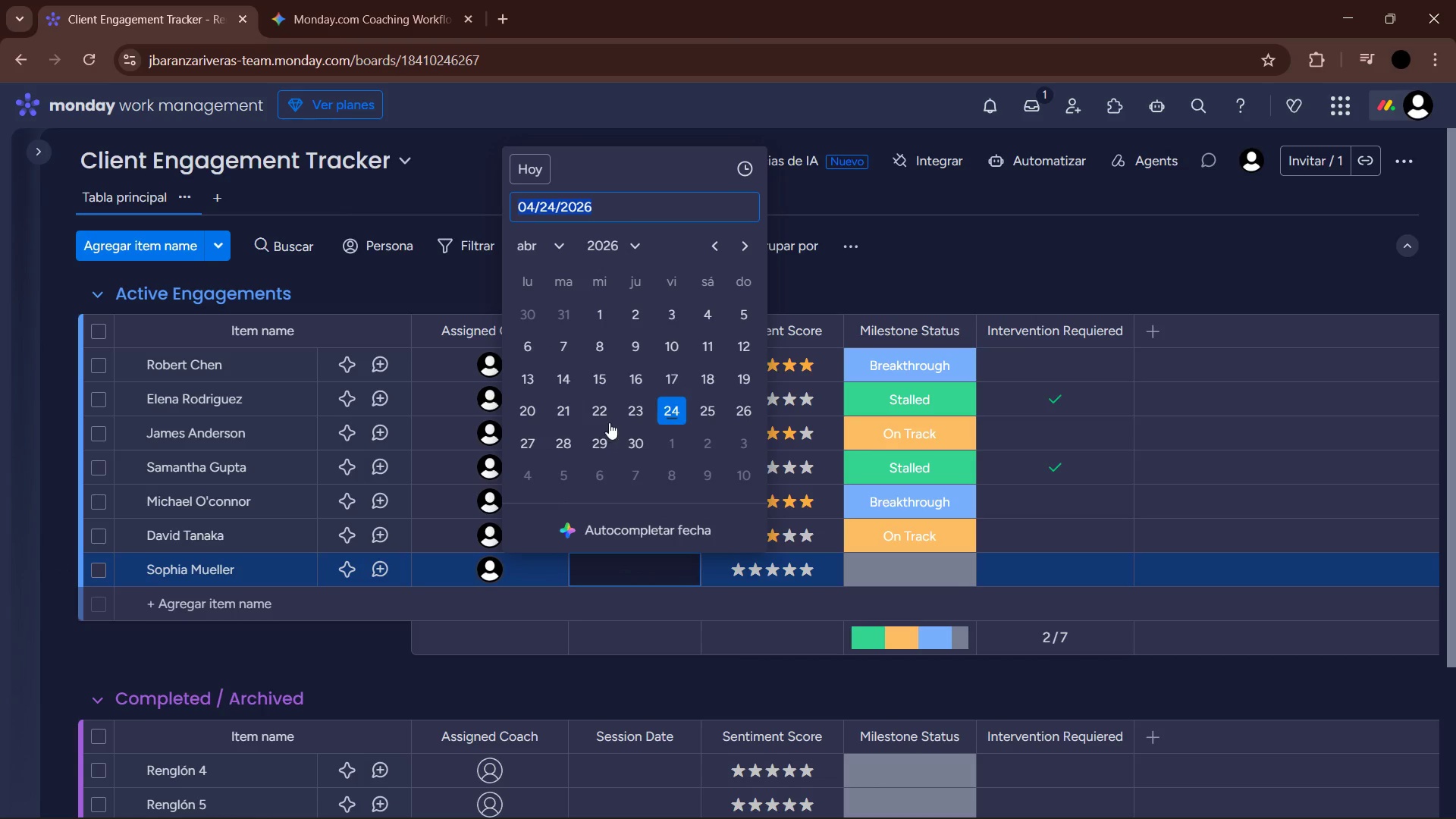 
left_click([588, 413])
 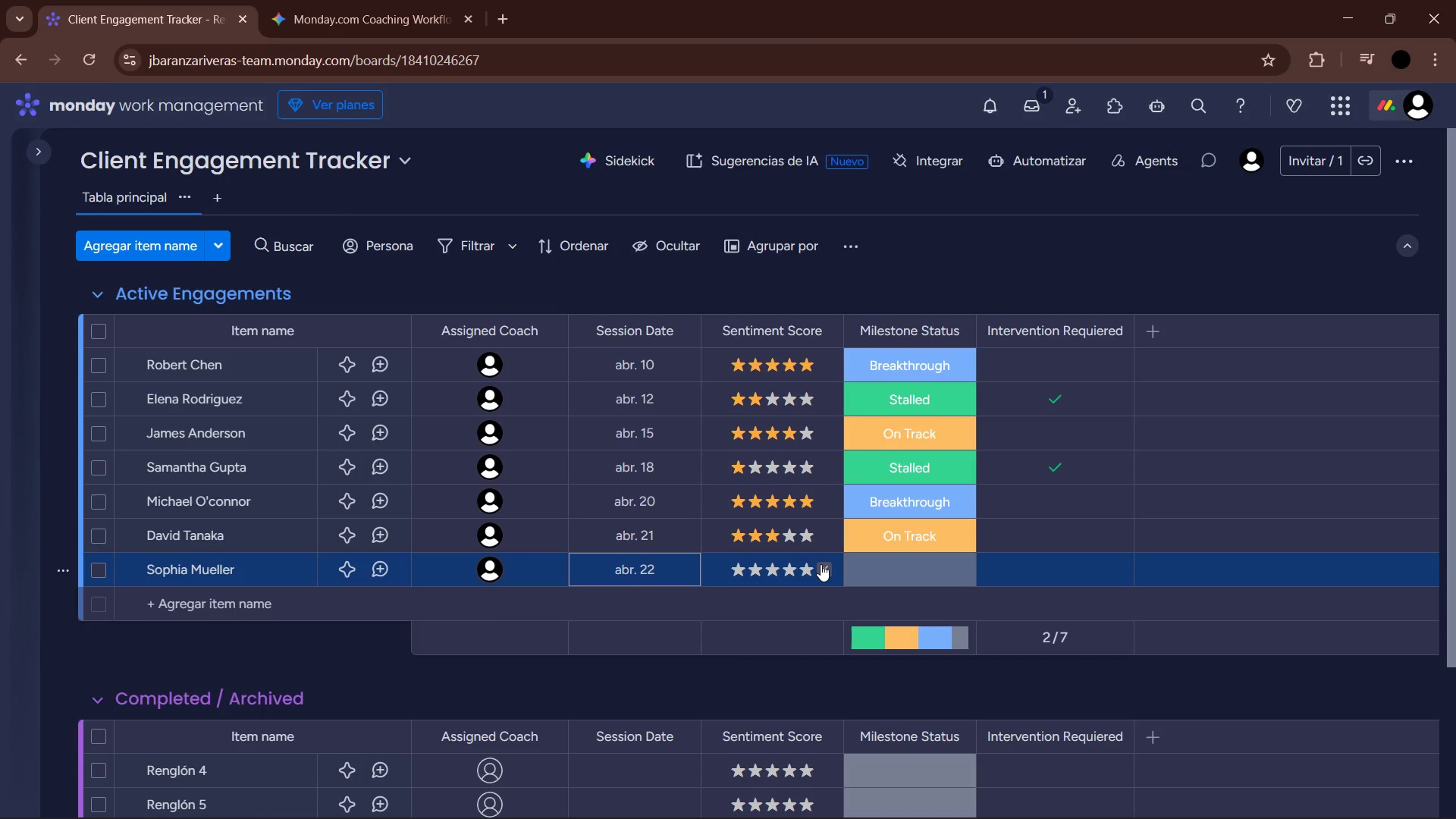 
wait(7.03)
 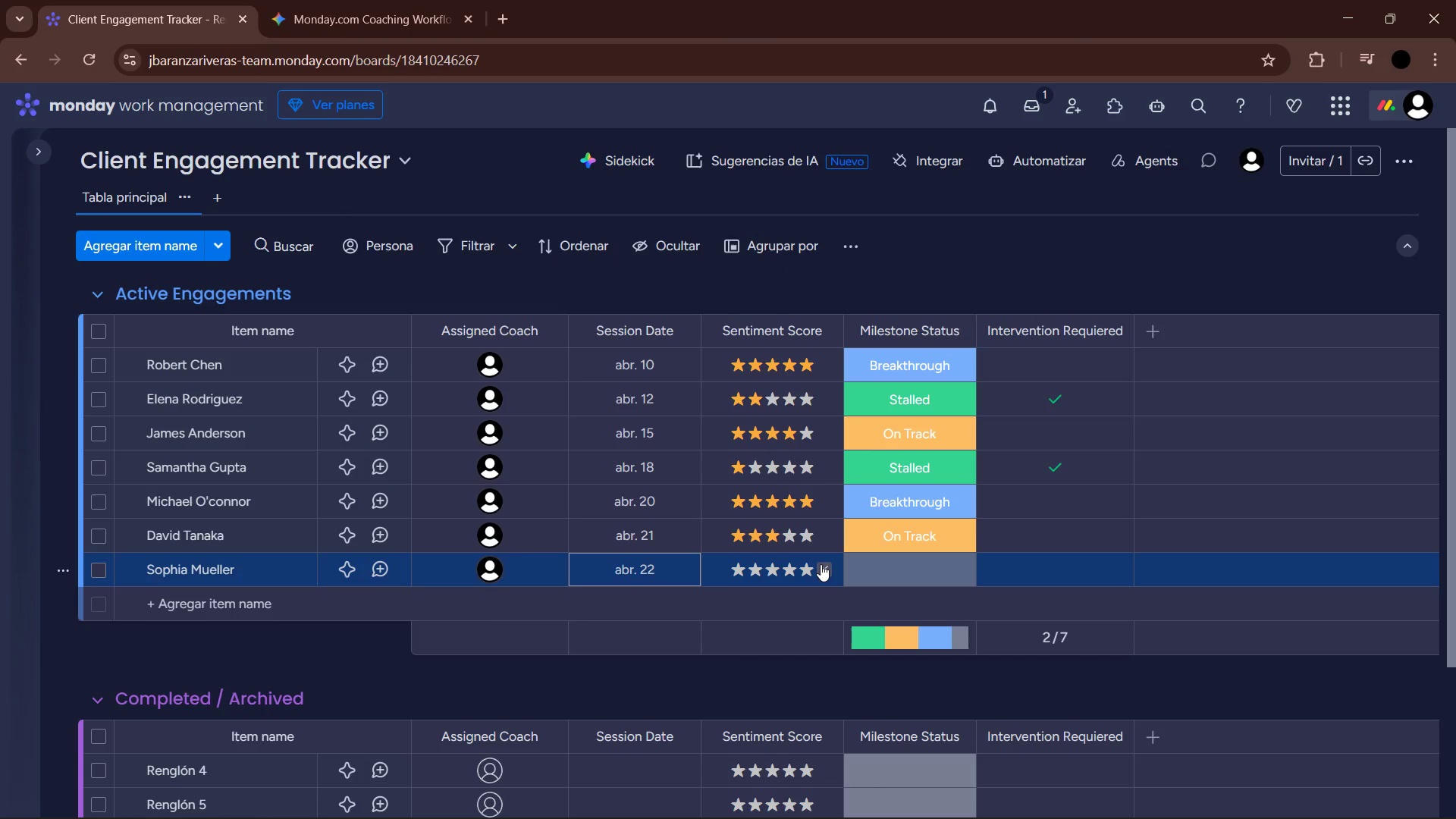 
left_click([761, 569])
 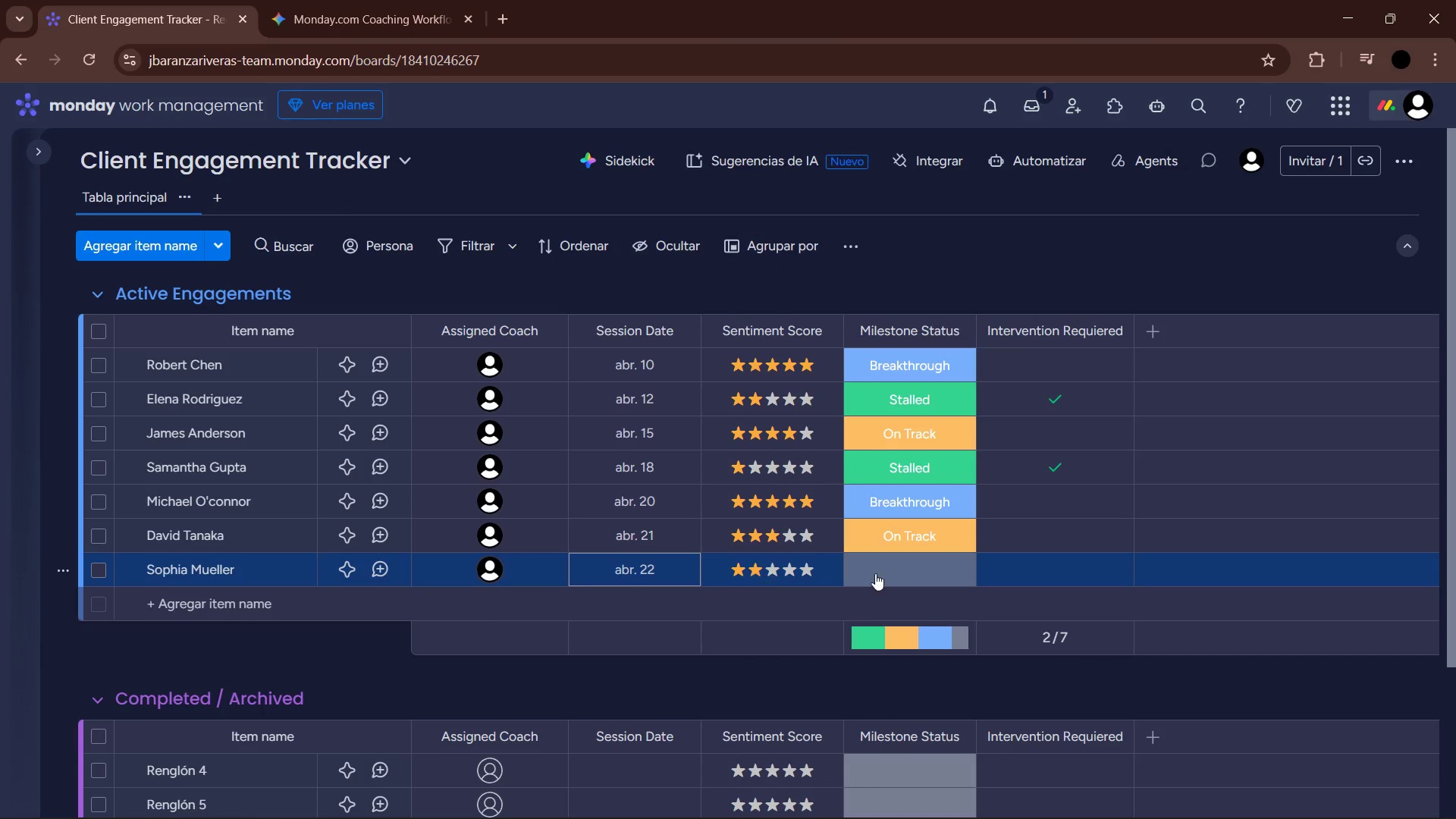 
left_click([884, 573])
 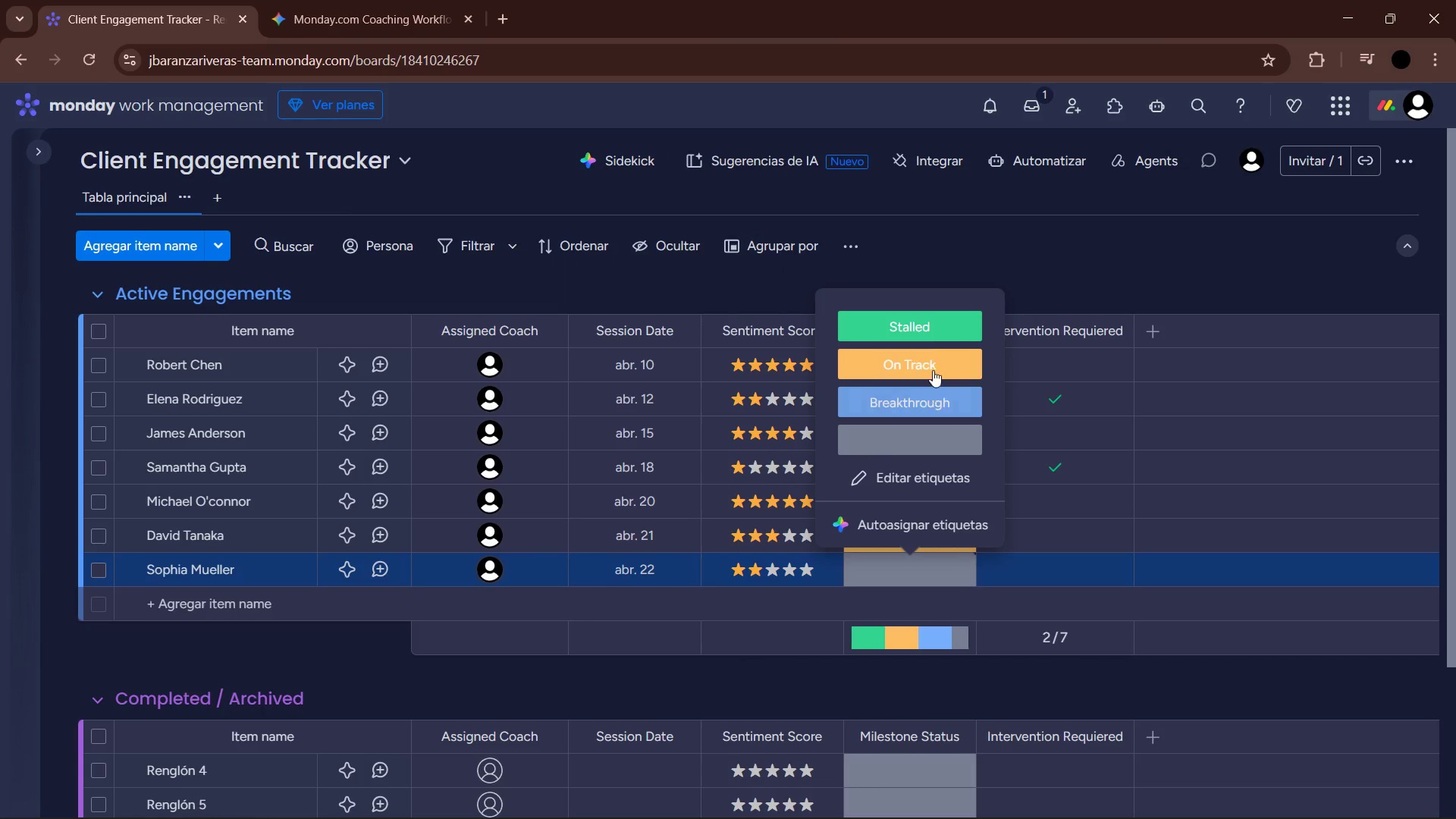 
left_click([933, 335])
 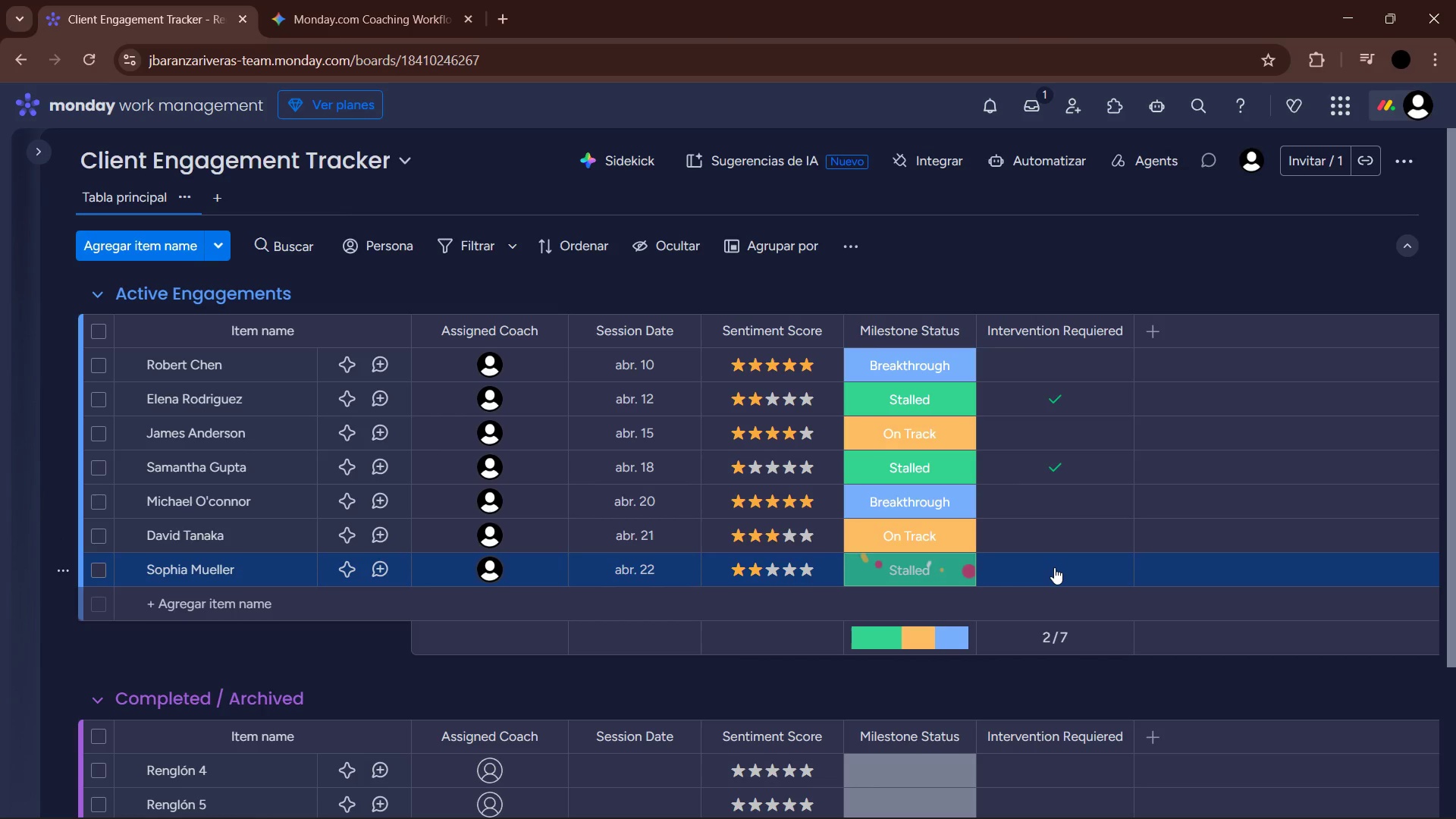 
left_click([1054, 567])
 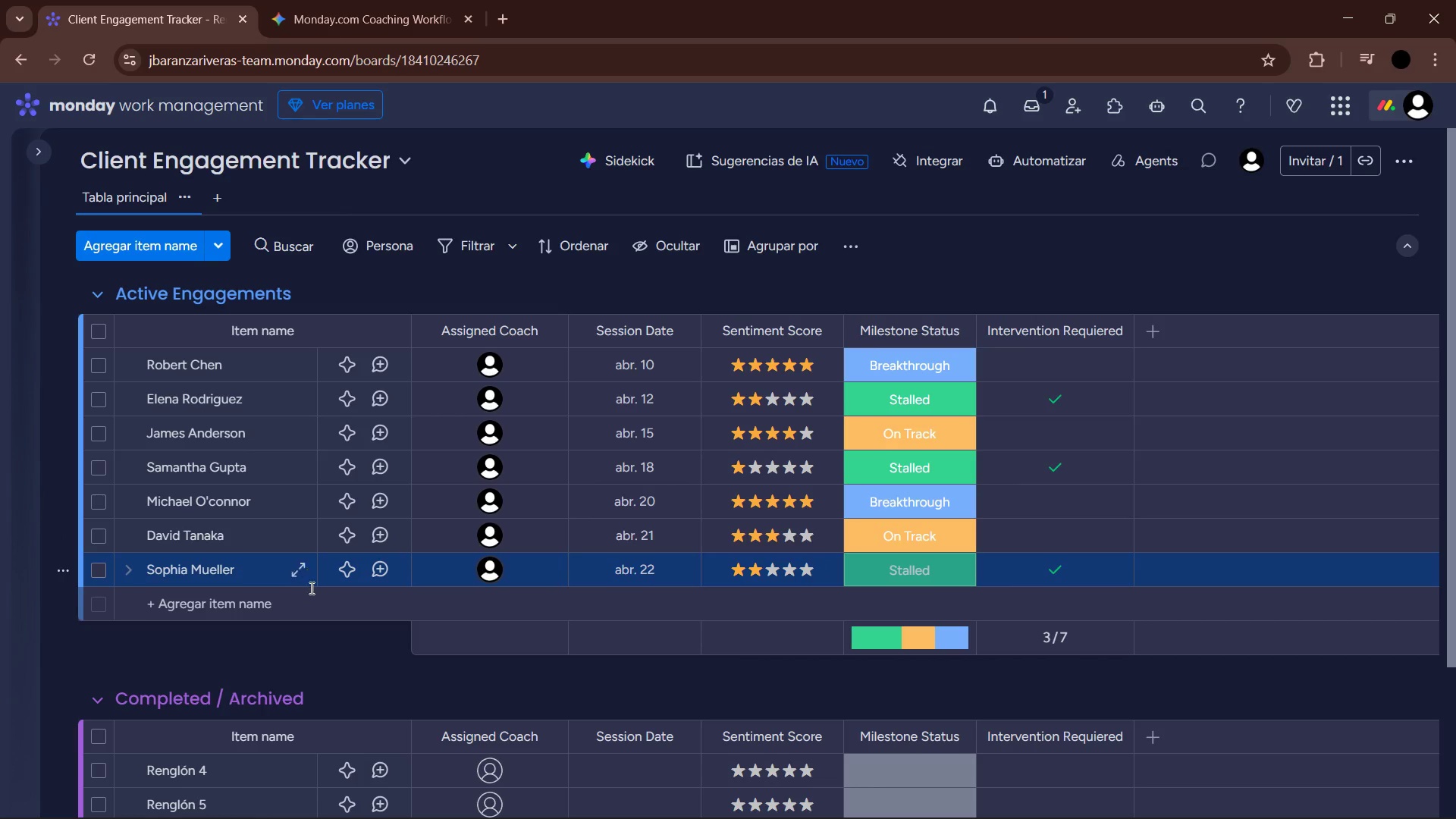 
left_click([260, 605])
 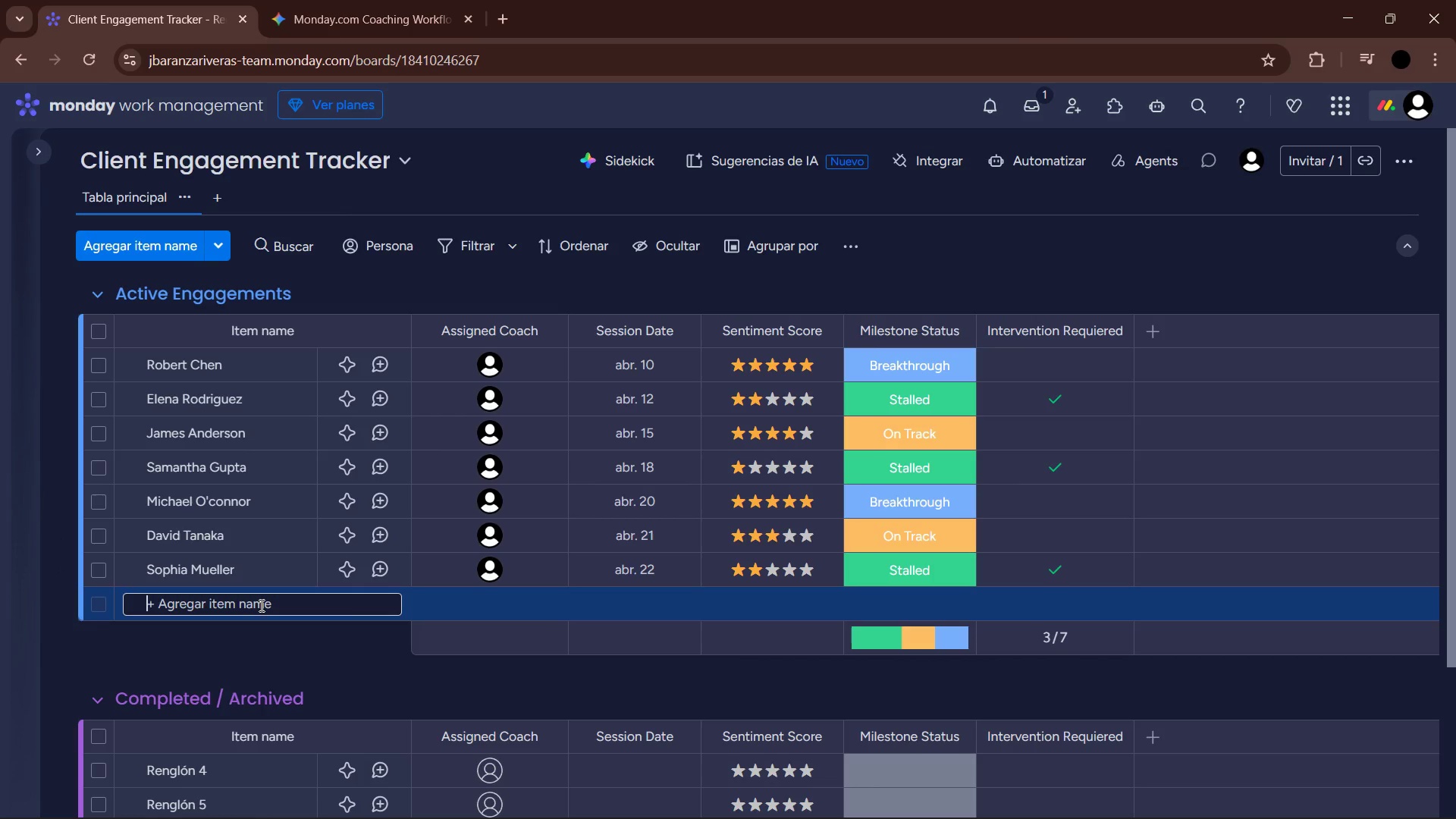 
wait(8.59)
 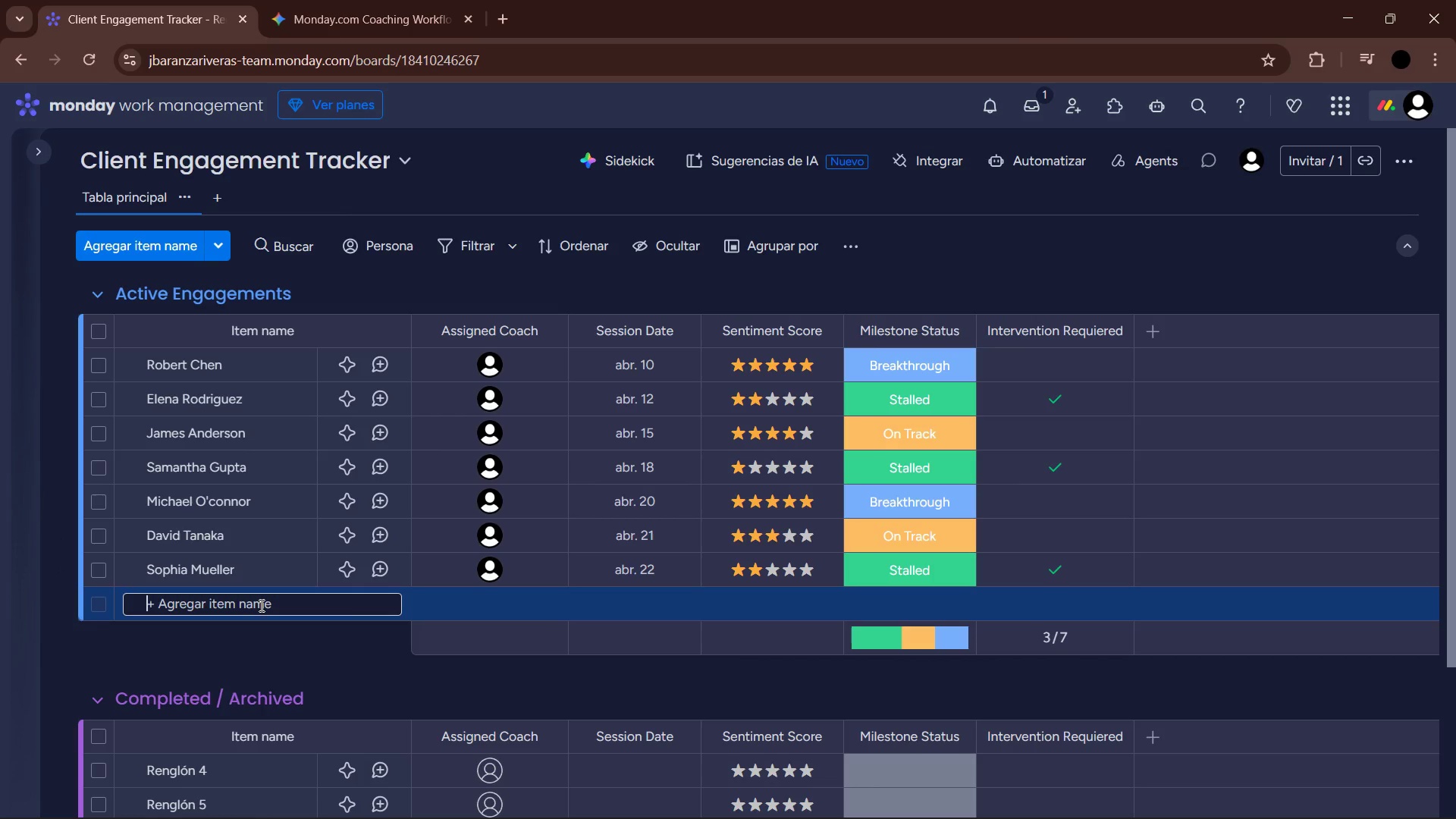 
type(Kevin Larsson )
 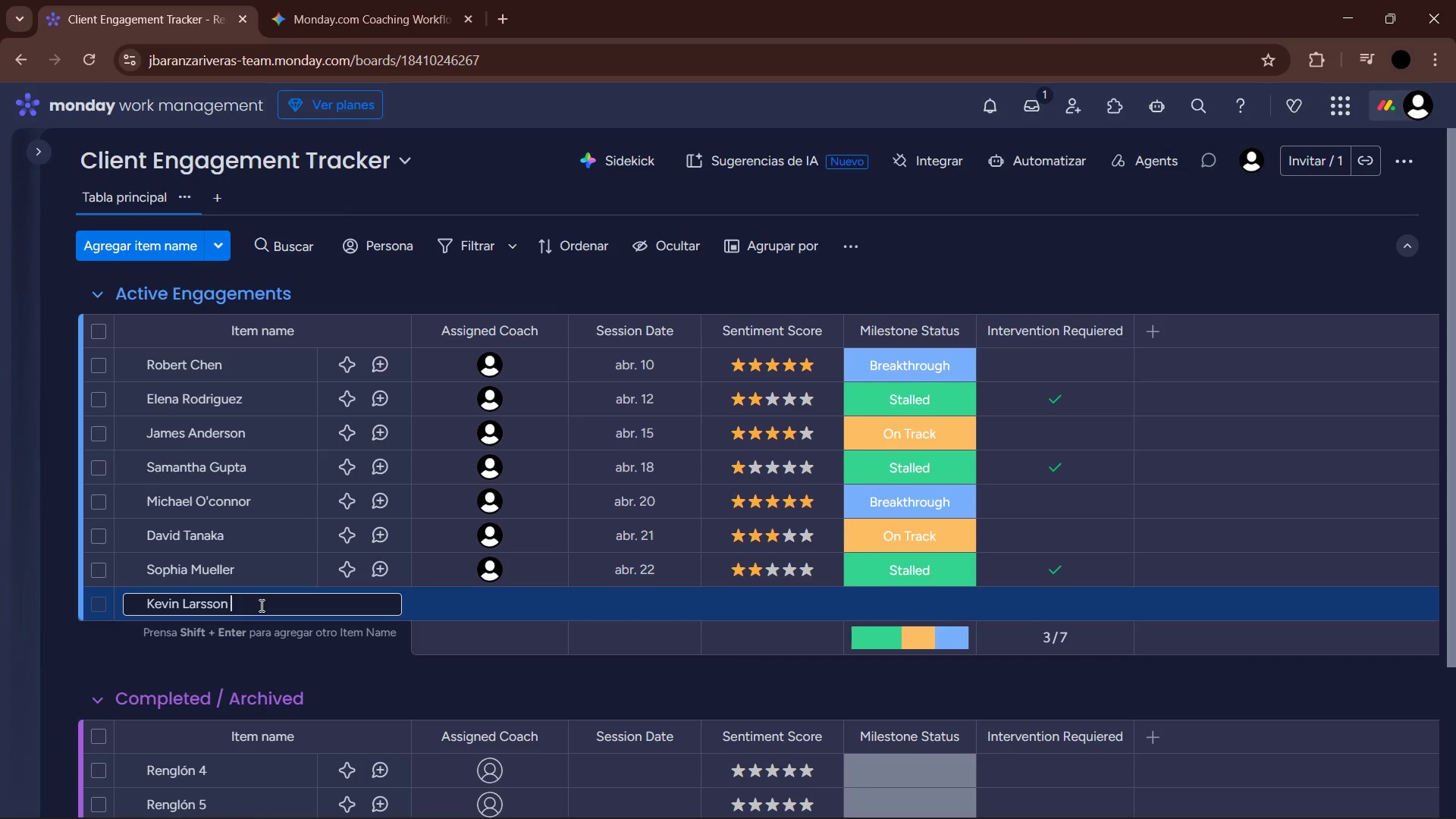 
key(Enter)
 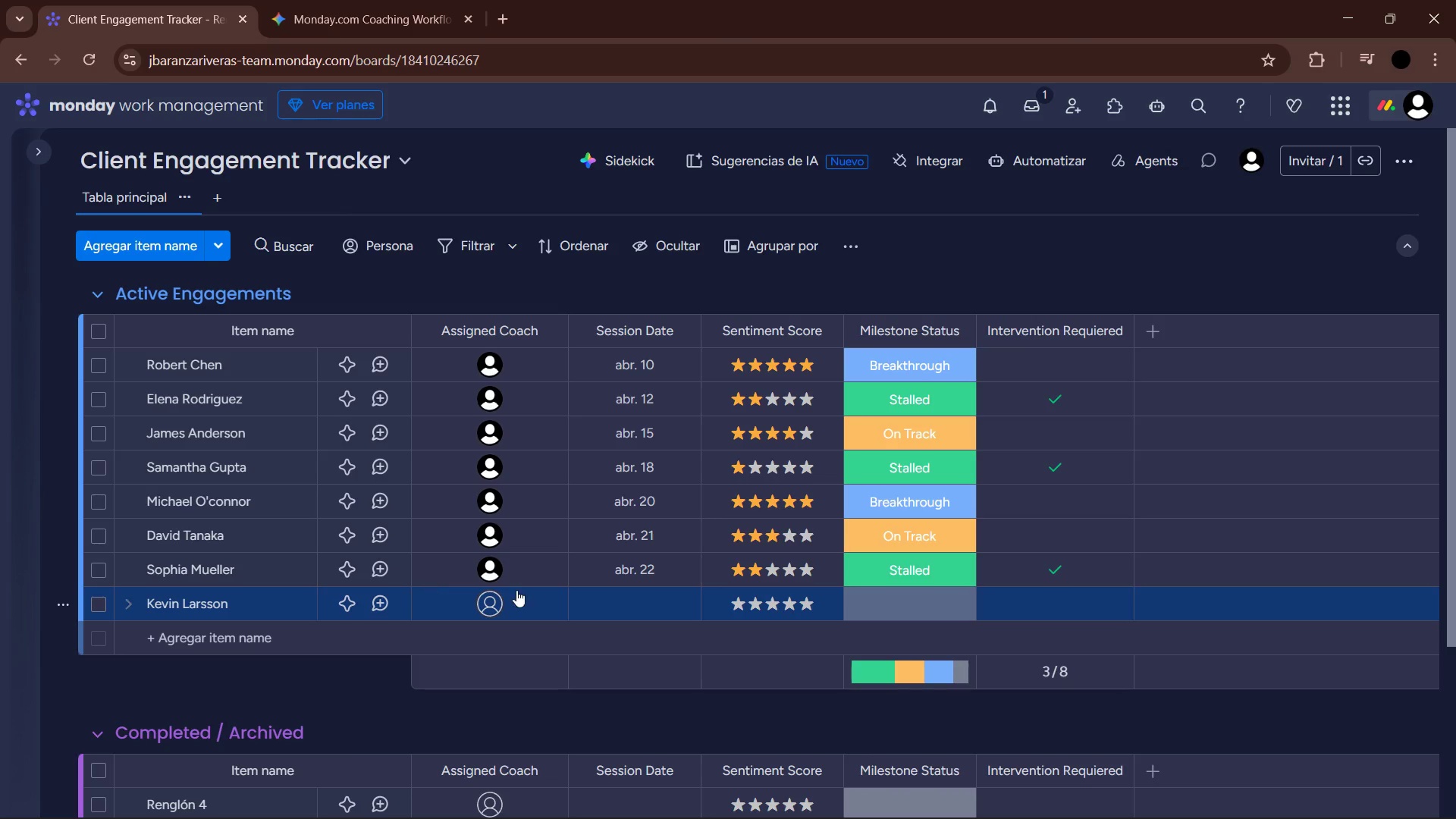 
left_click([490, 598])
 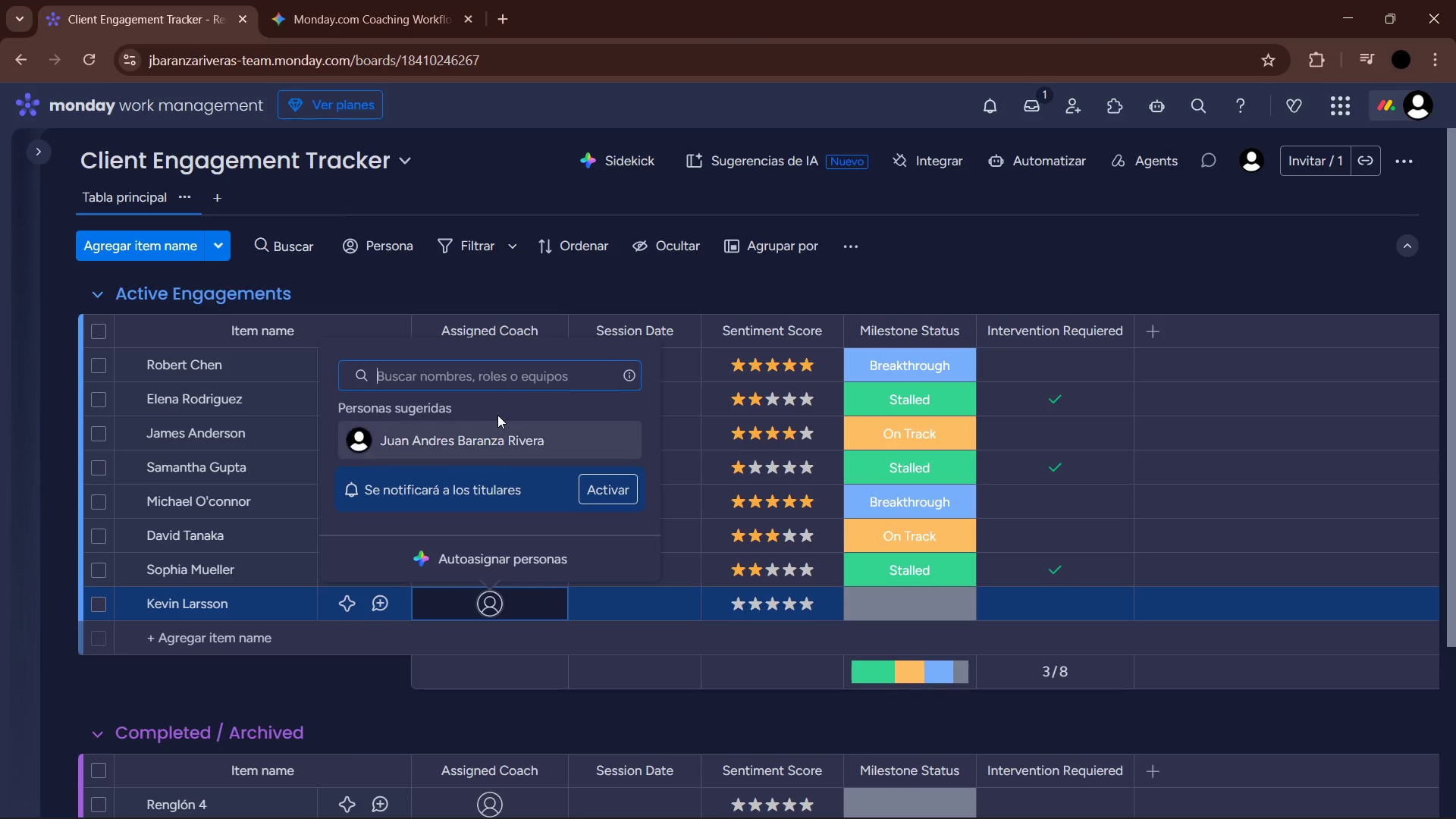 
left_click([489, 431])
 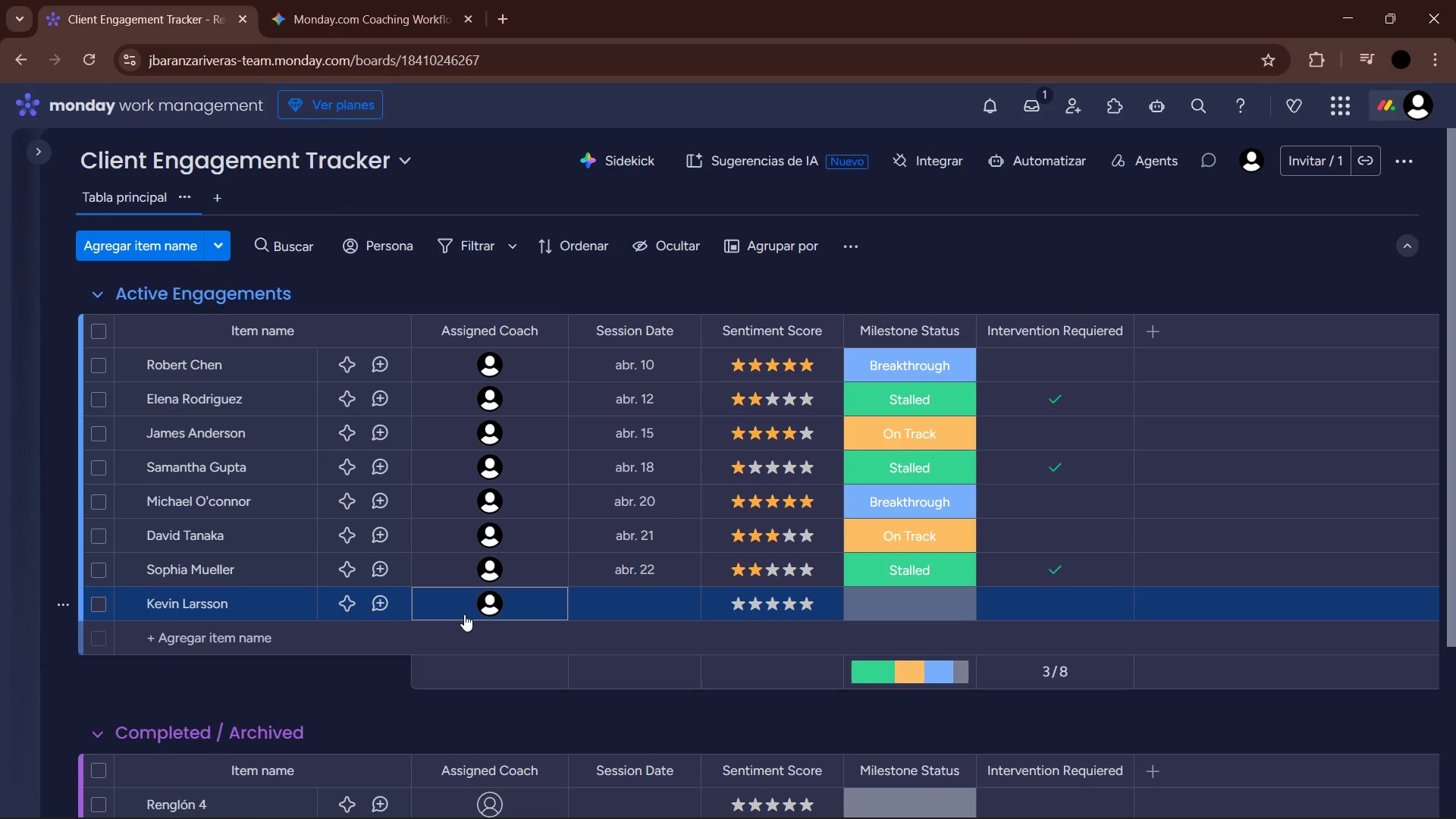 
mouse_move([268, 616])
 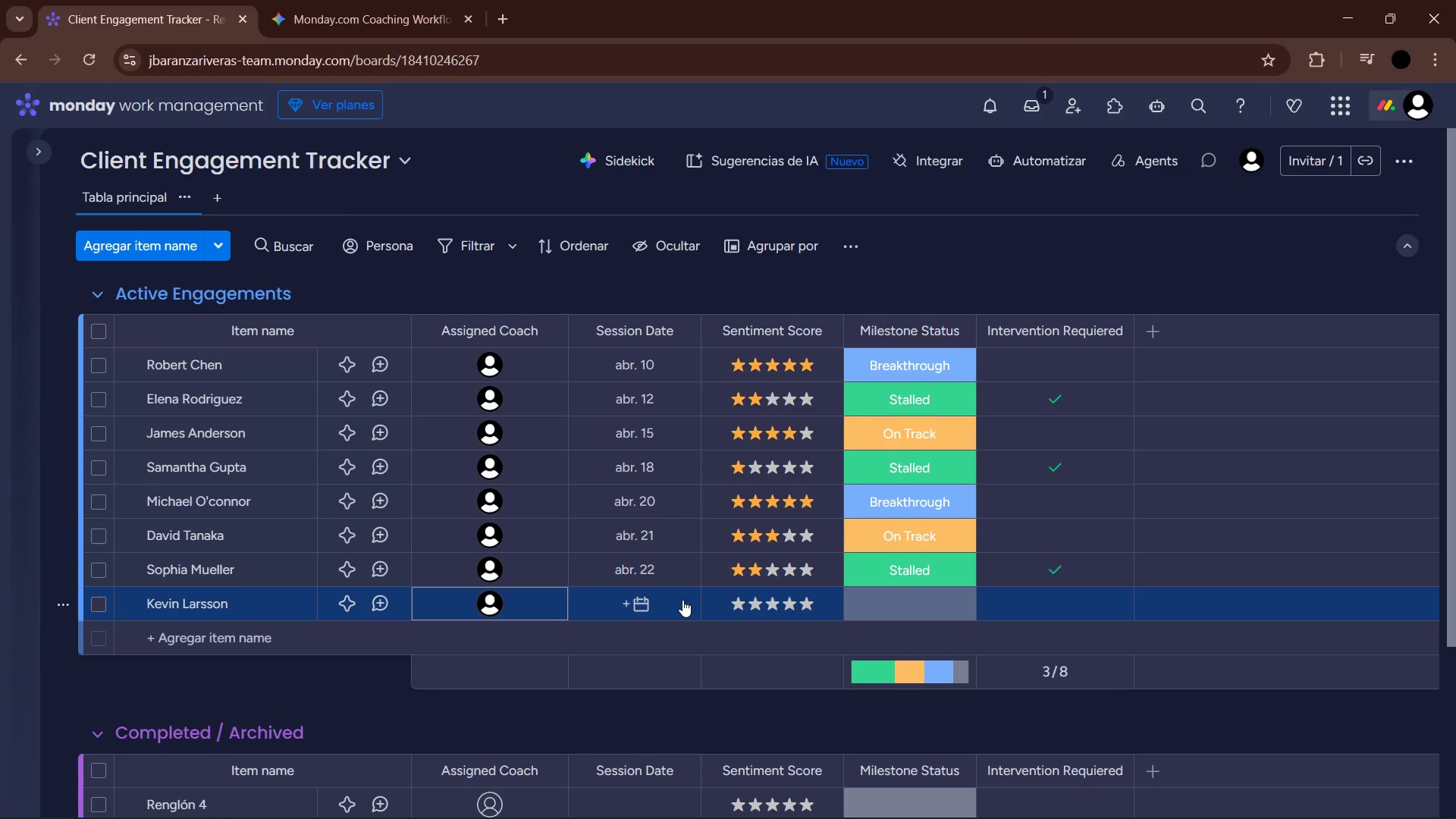 
left_click([654, 602])
 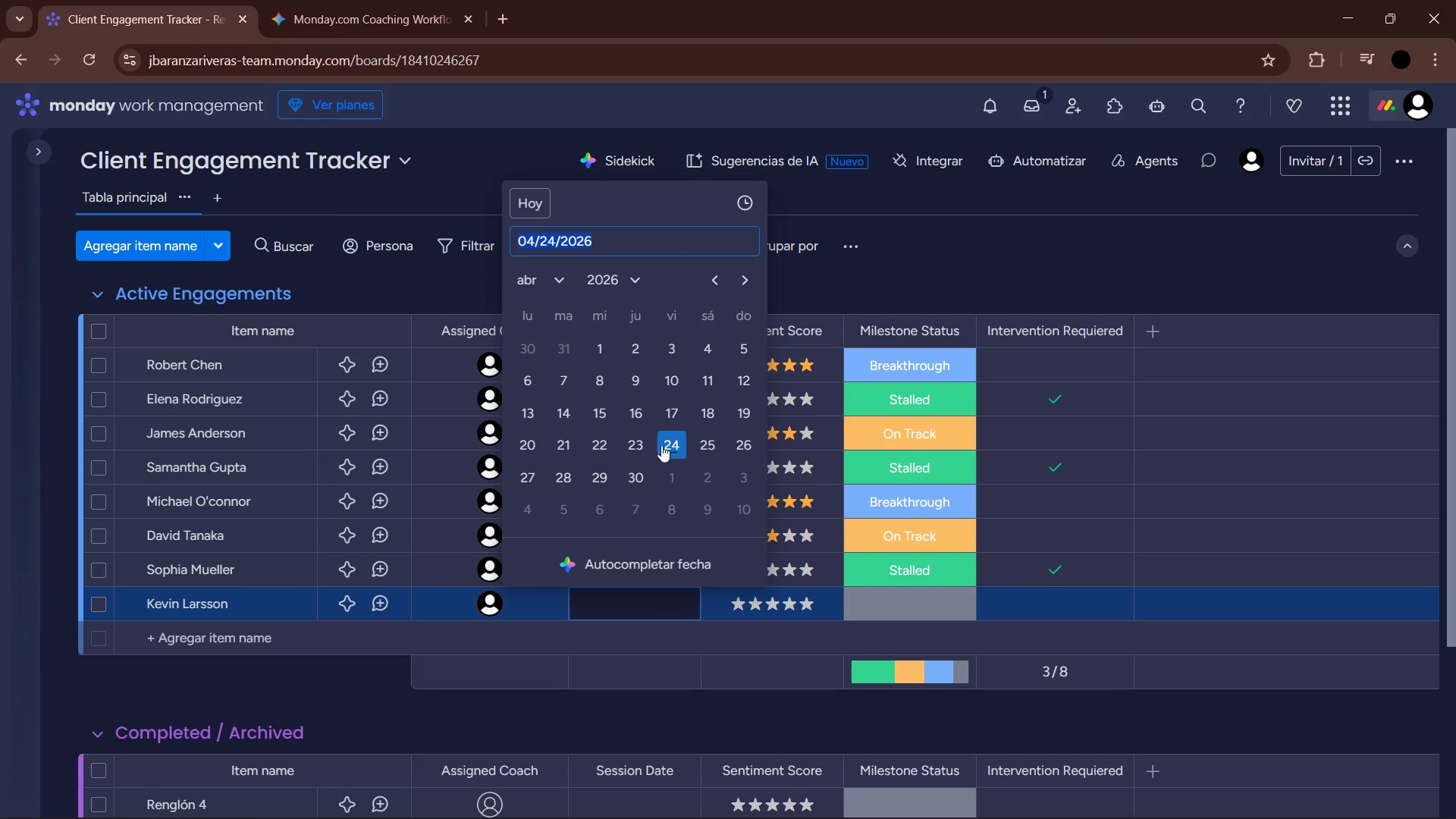 
left_click([645, 442])
 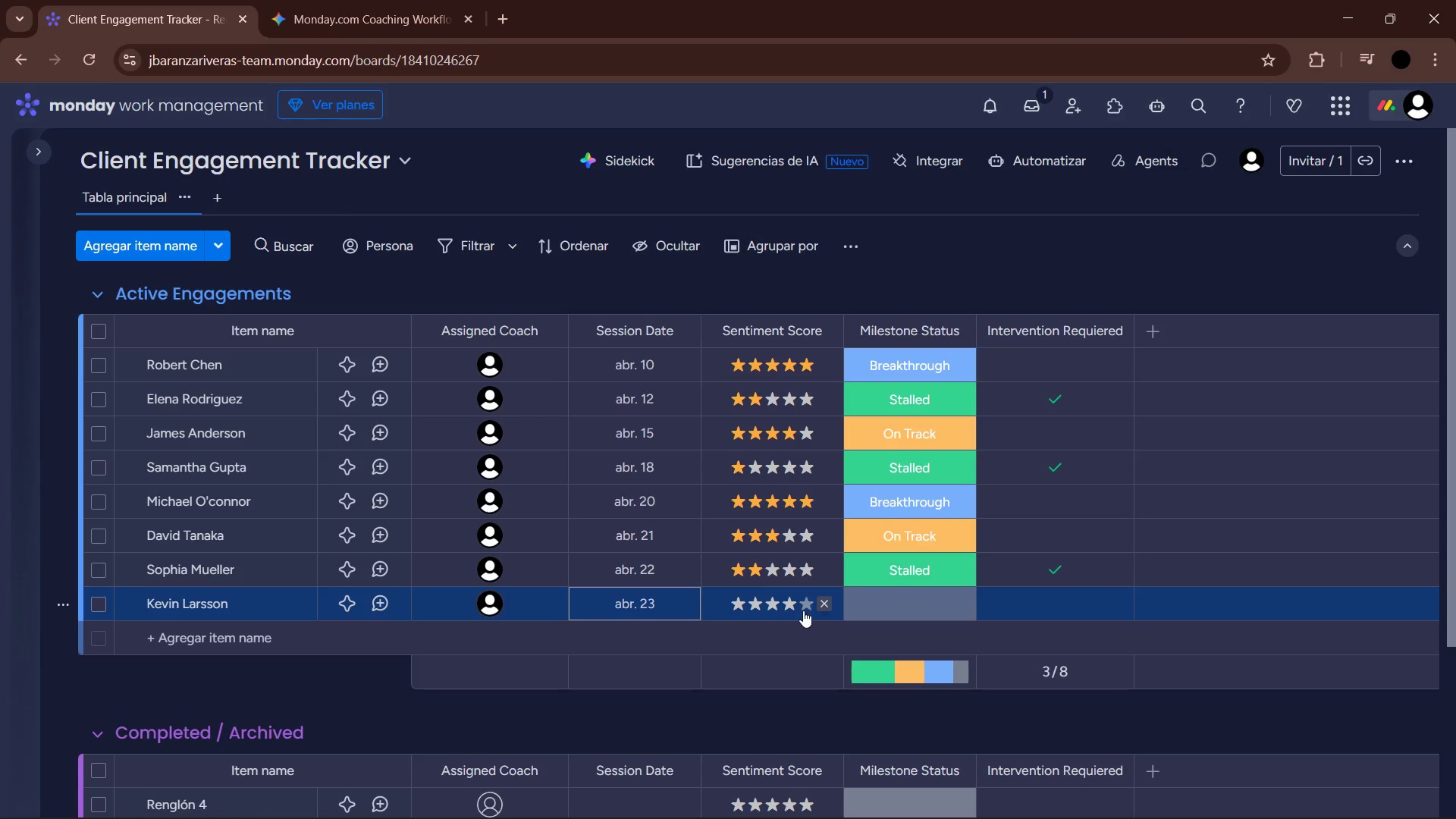 
left_click([793, 607])
 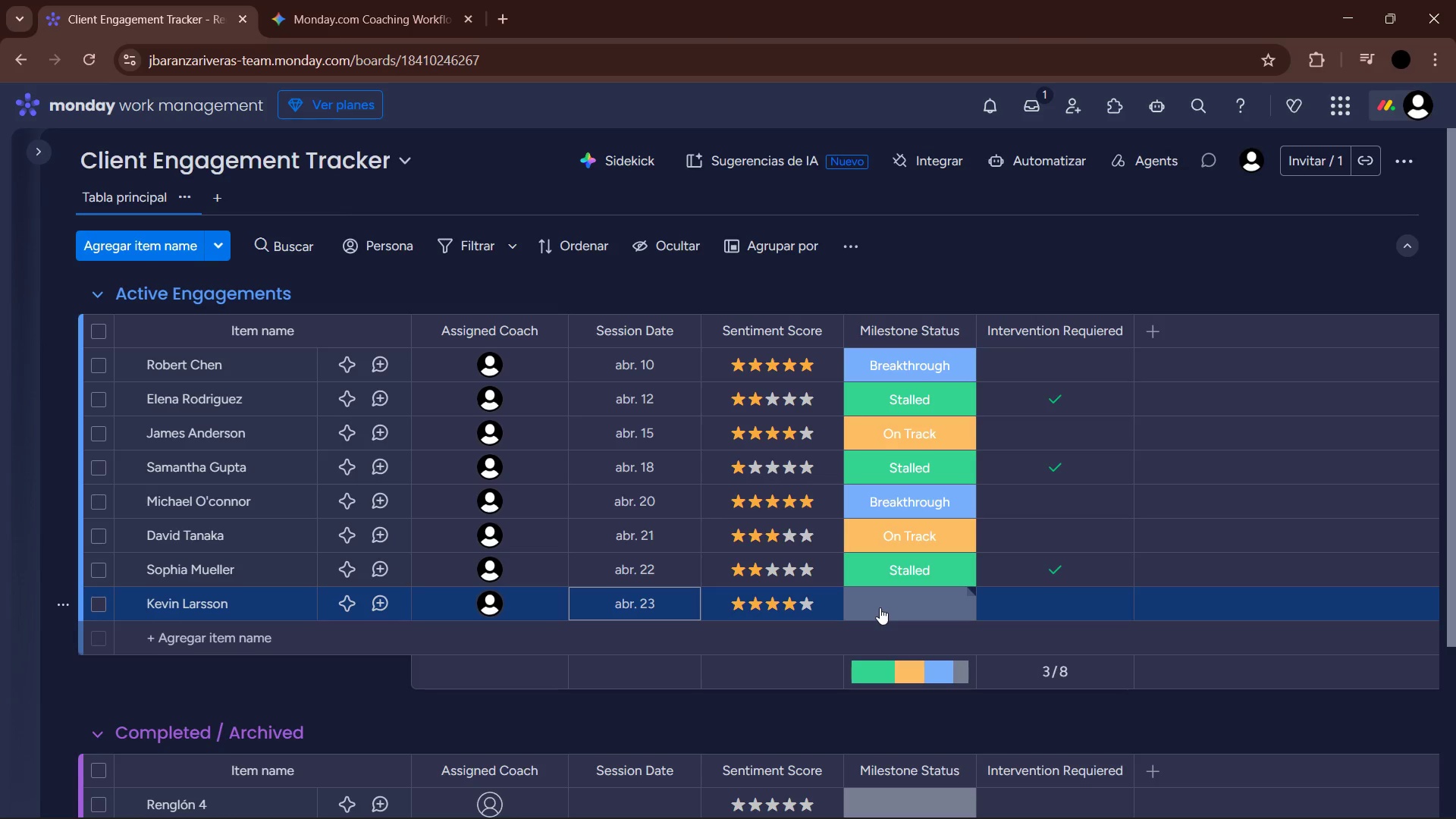 
left_click([880, 607])
 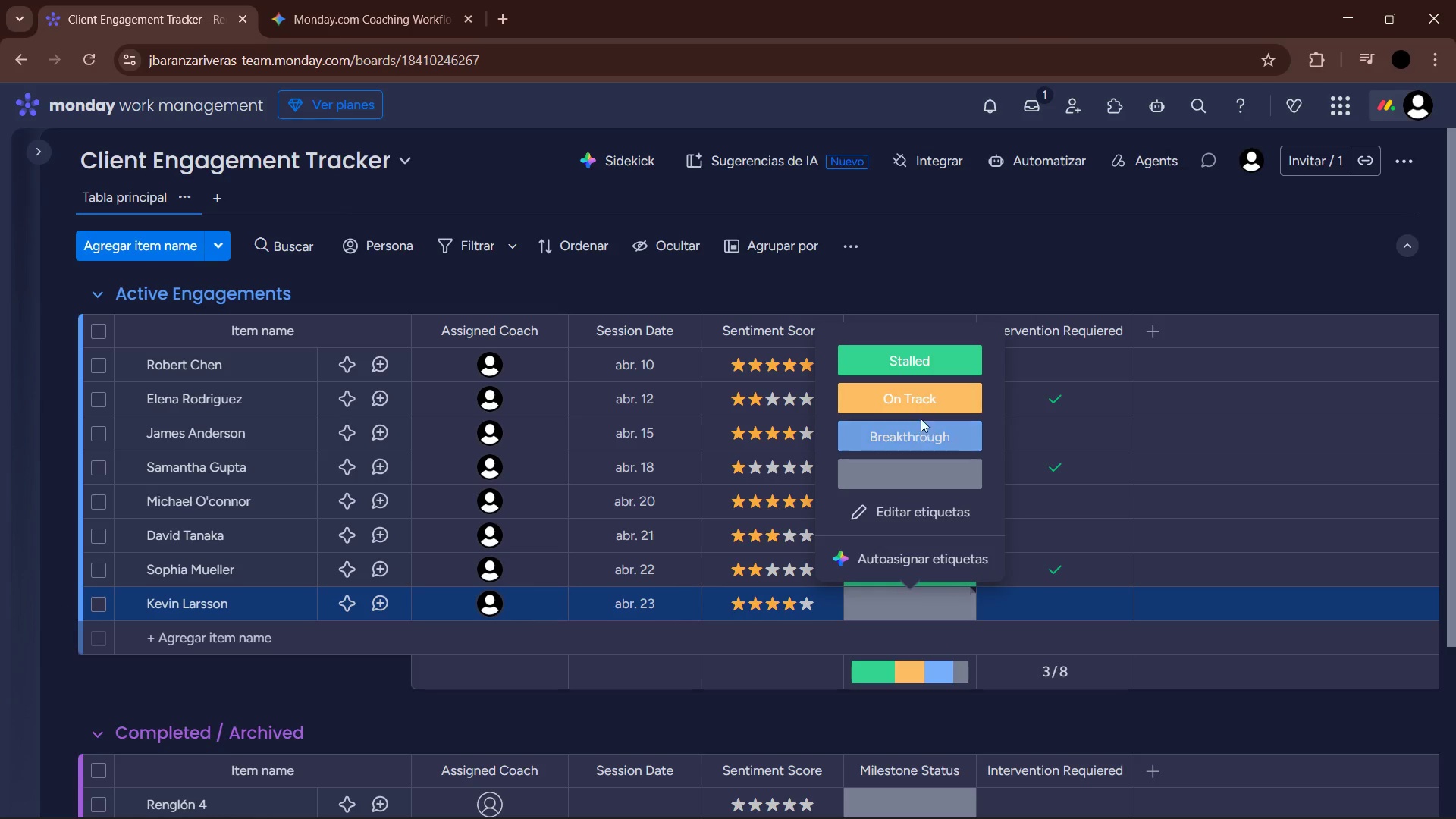 
left_click([927, 388])
 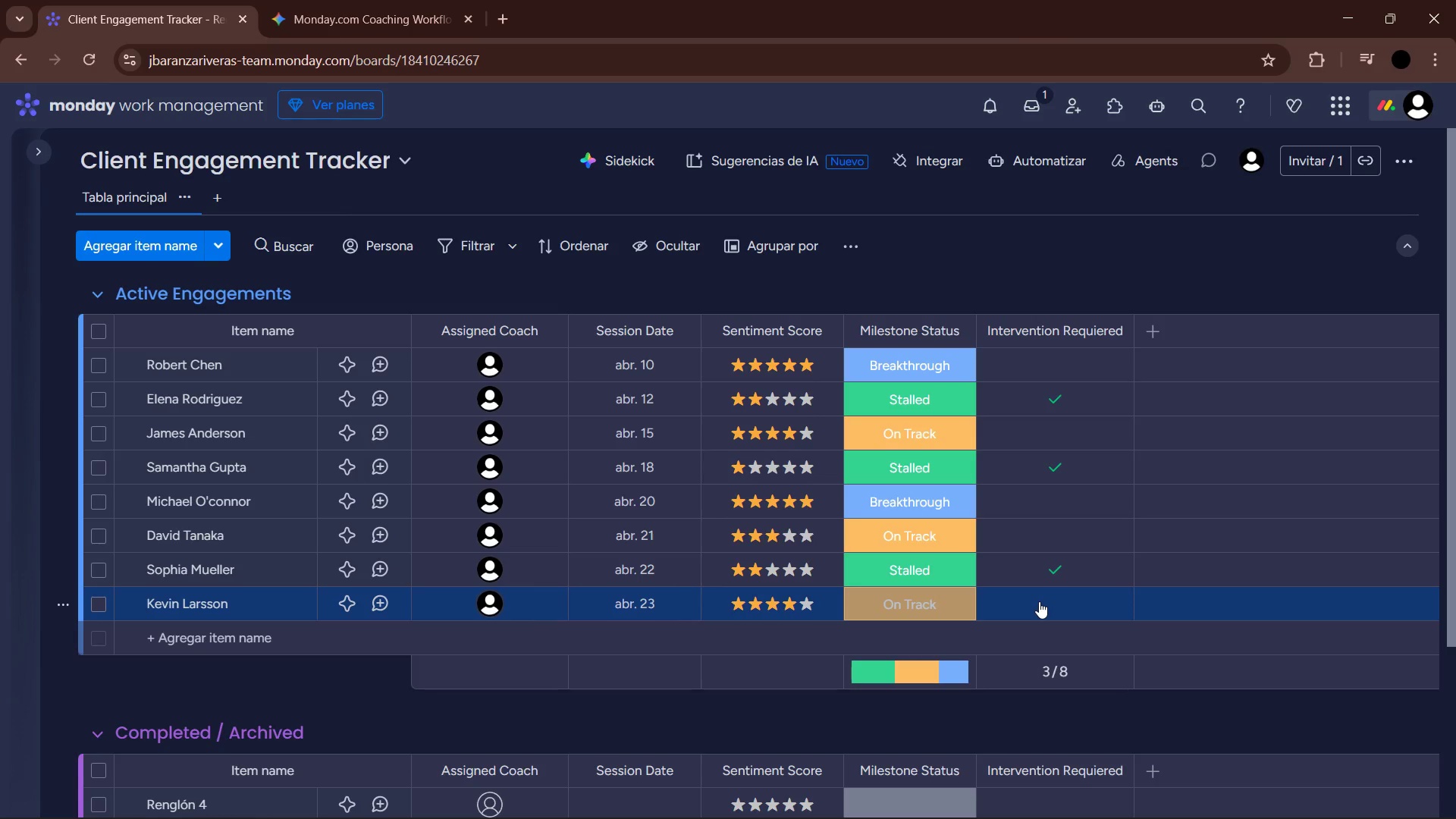 
left_click([275, 638])
 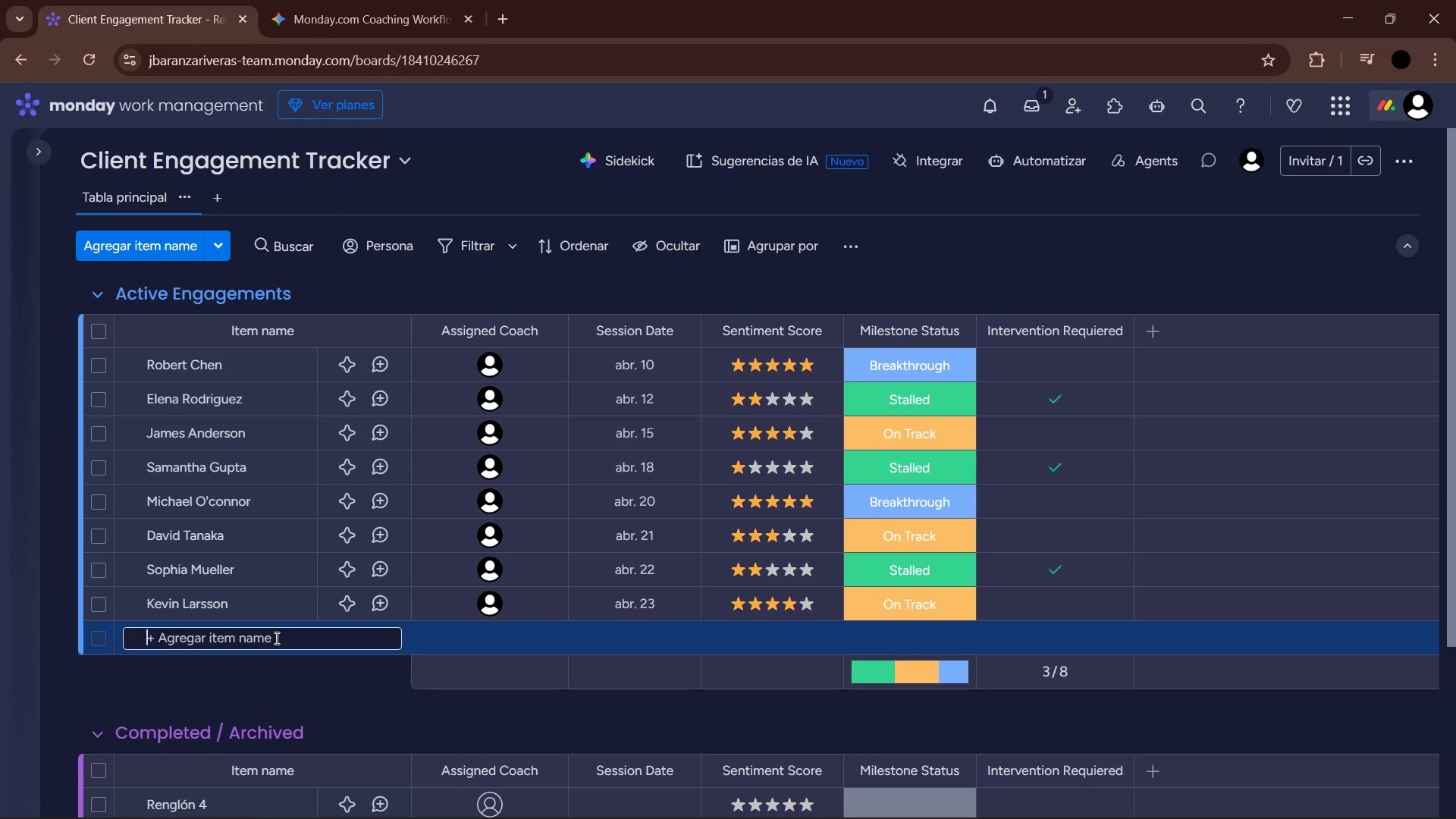 
type(Olivia Dun)
key(Backspace)
type(bop)
key(Backspace)
type(is )
 